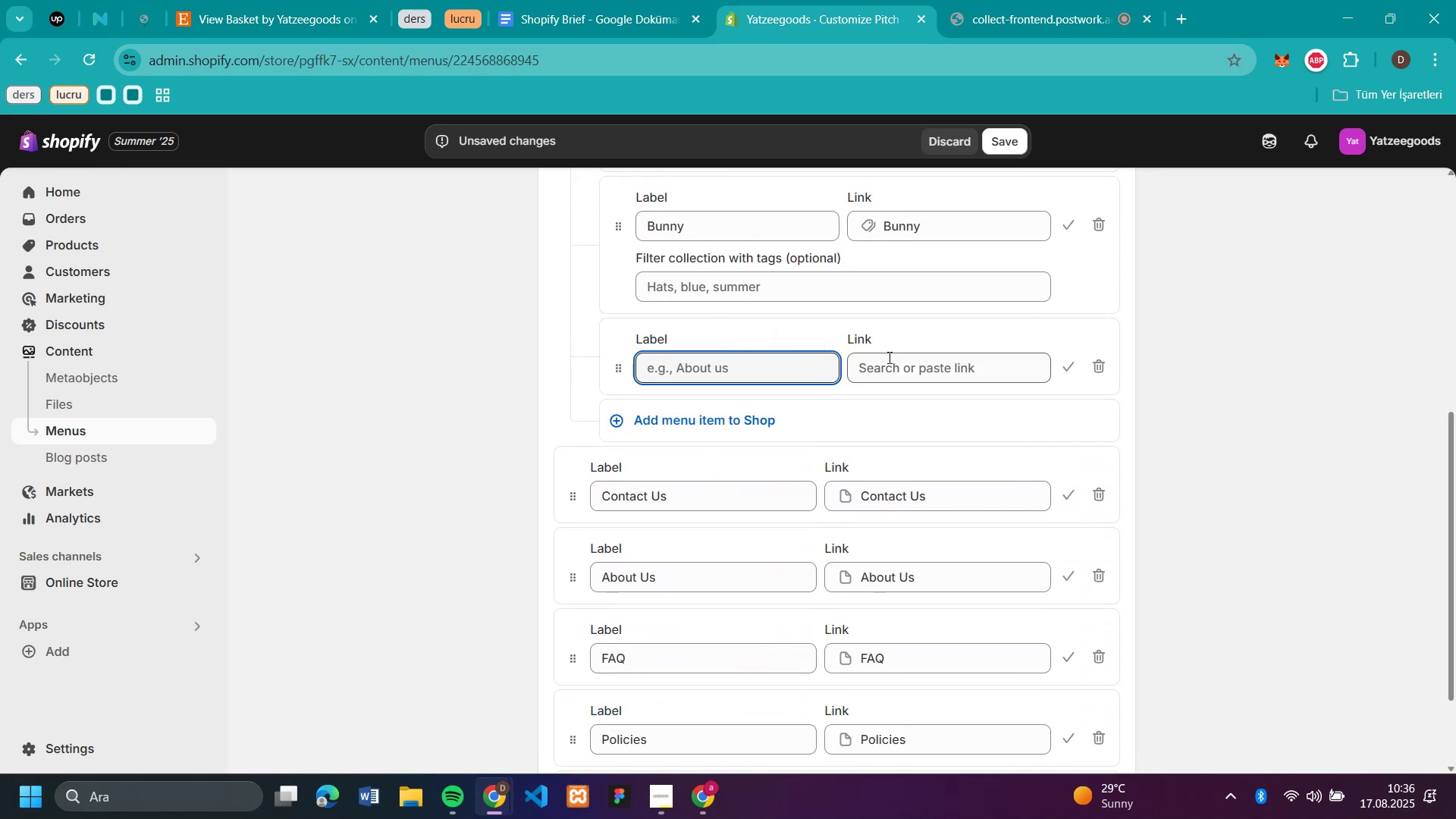 
left_click([890, 363])
 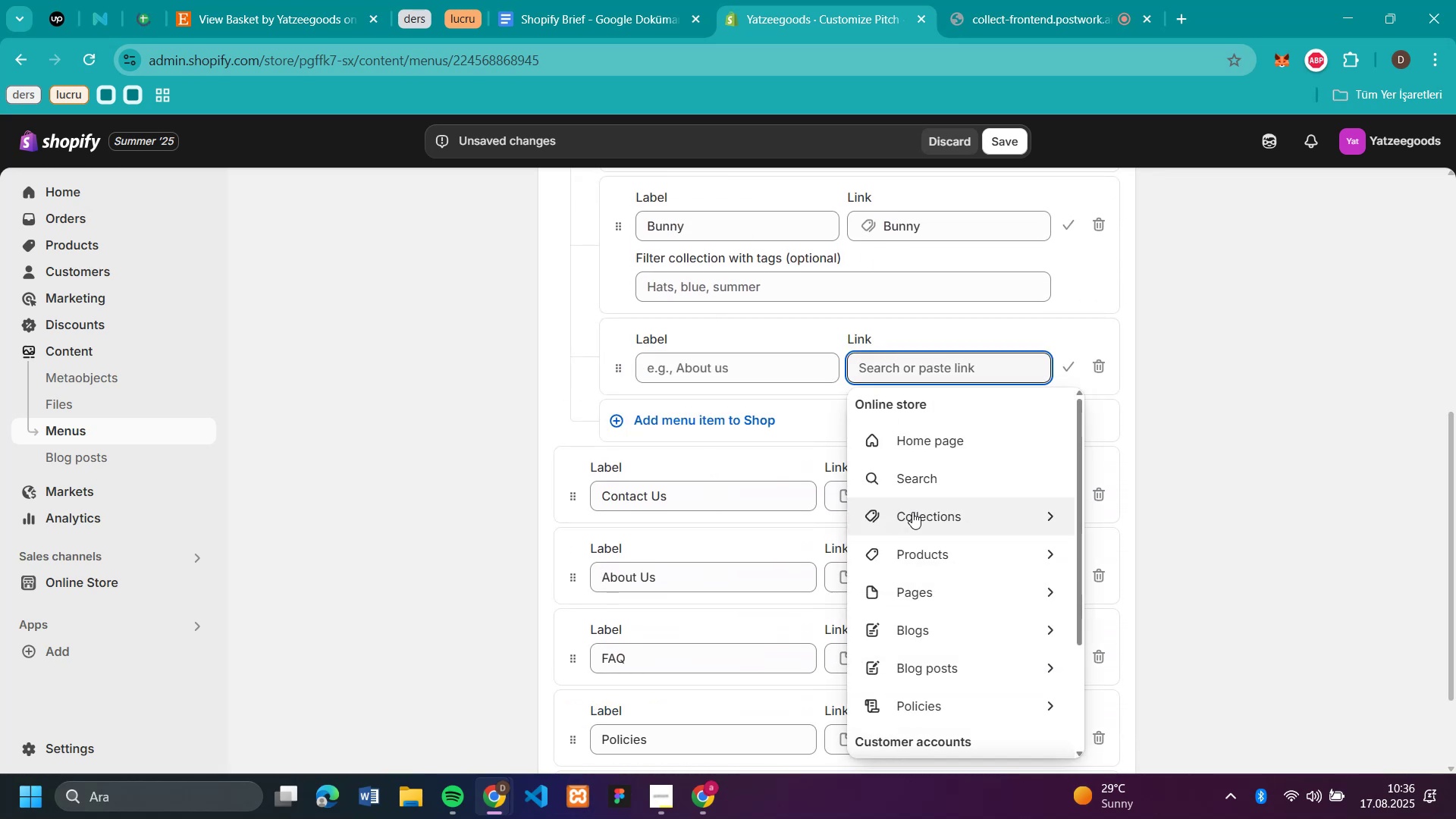 
left_click([912, 512])
 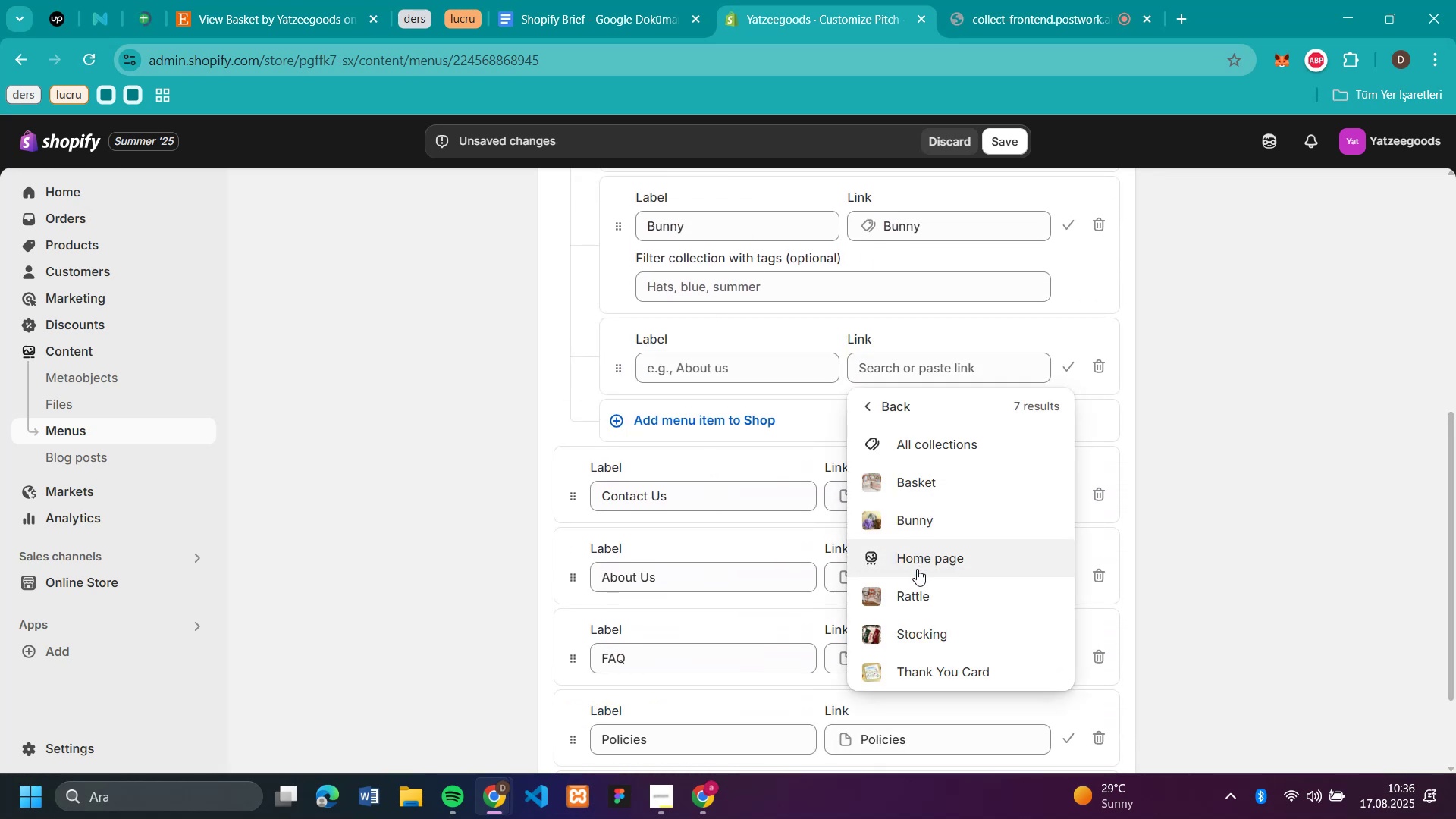 
left_click([916, 603])
 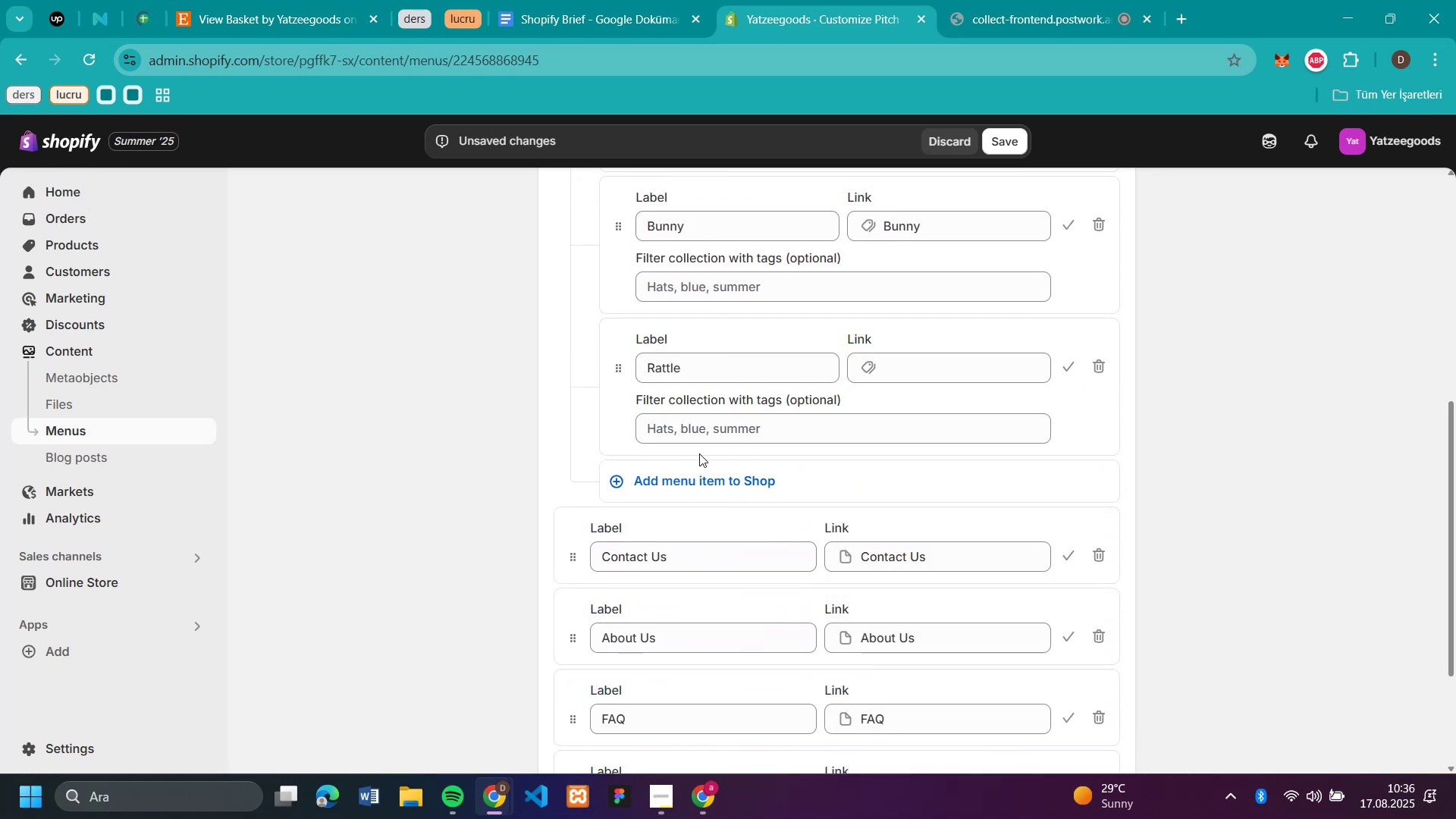 
left_click_drag(start_coordinate=[690, 475], to_coordinate=[695, 475])
 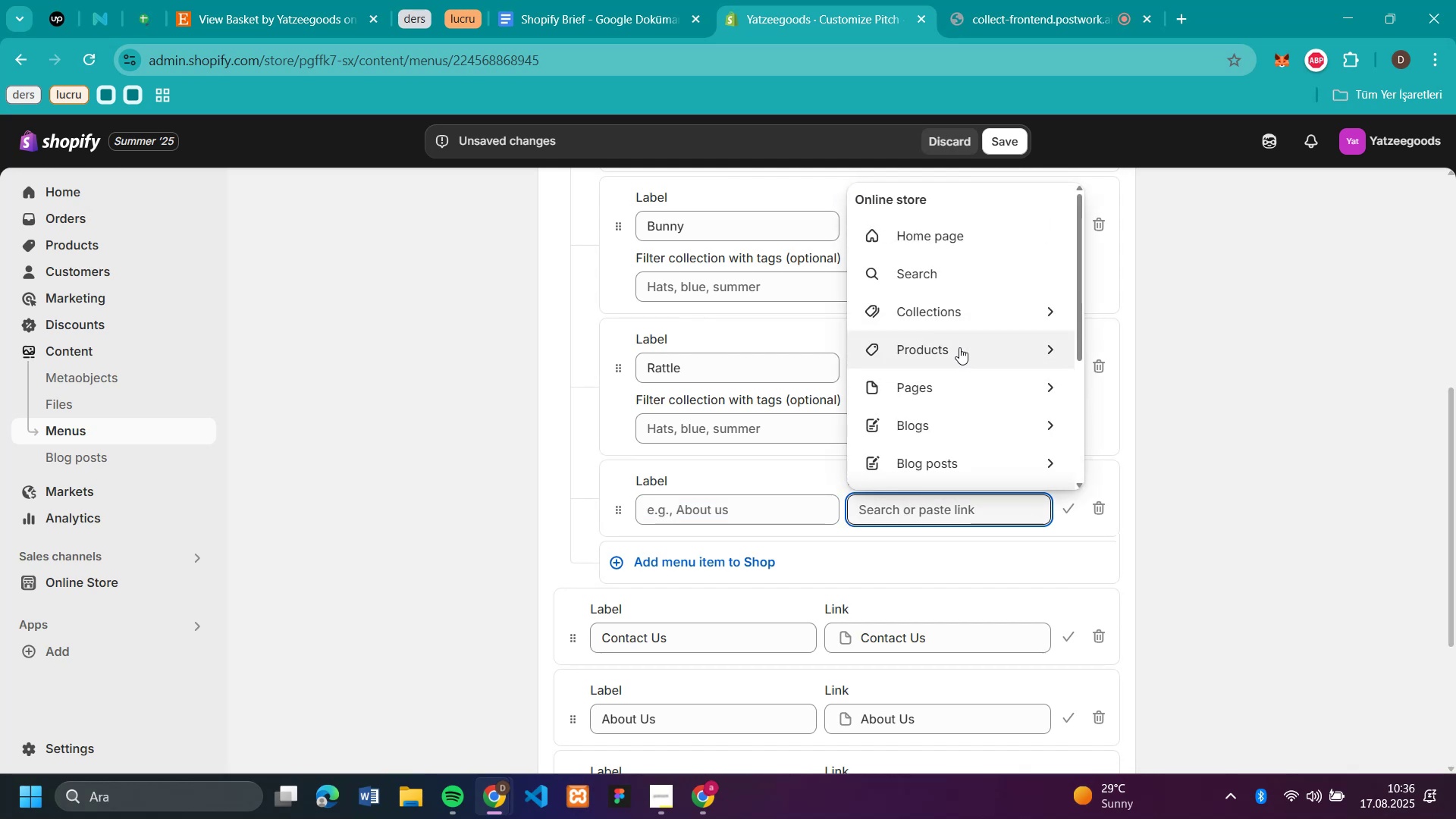 
left_click([968, 320])
 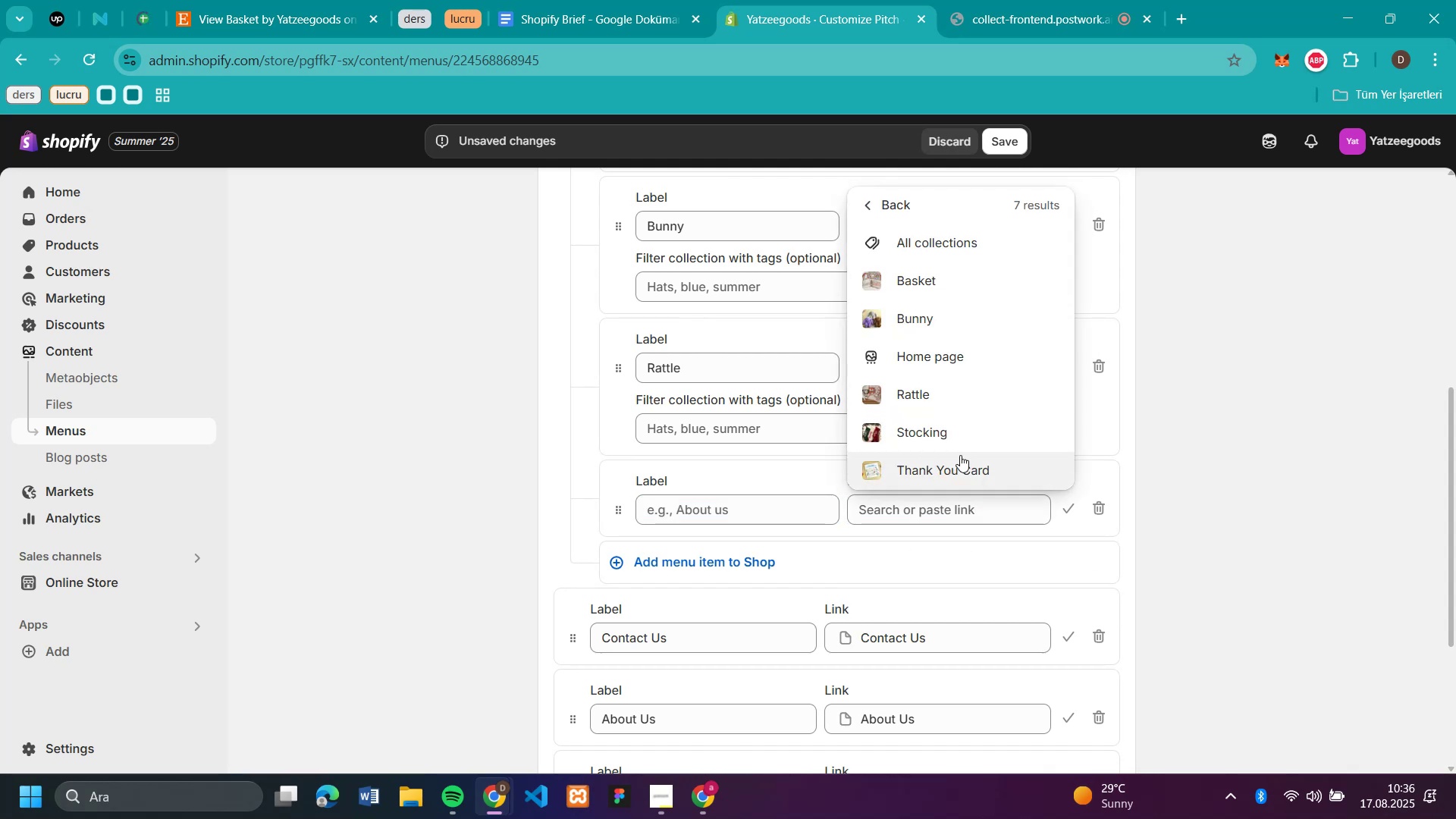 
left_click([956, 471])
 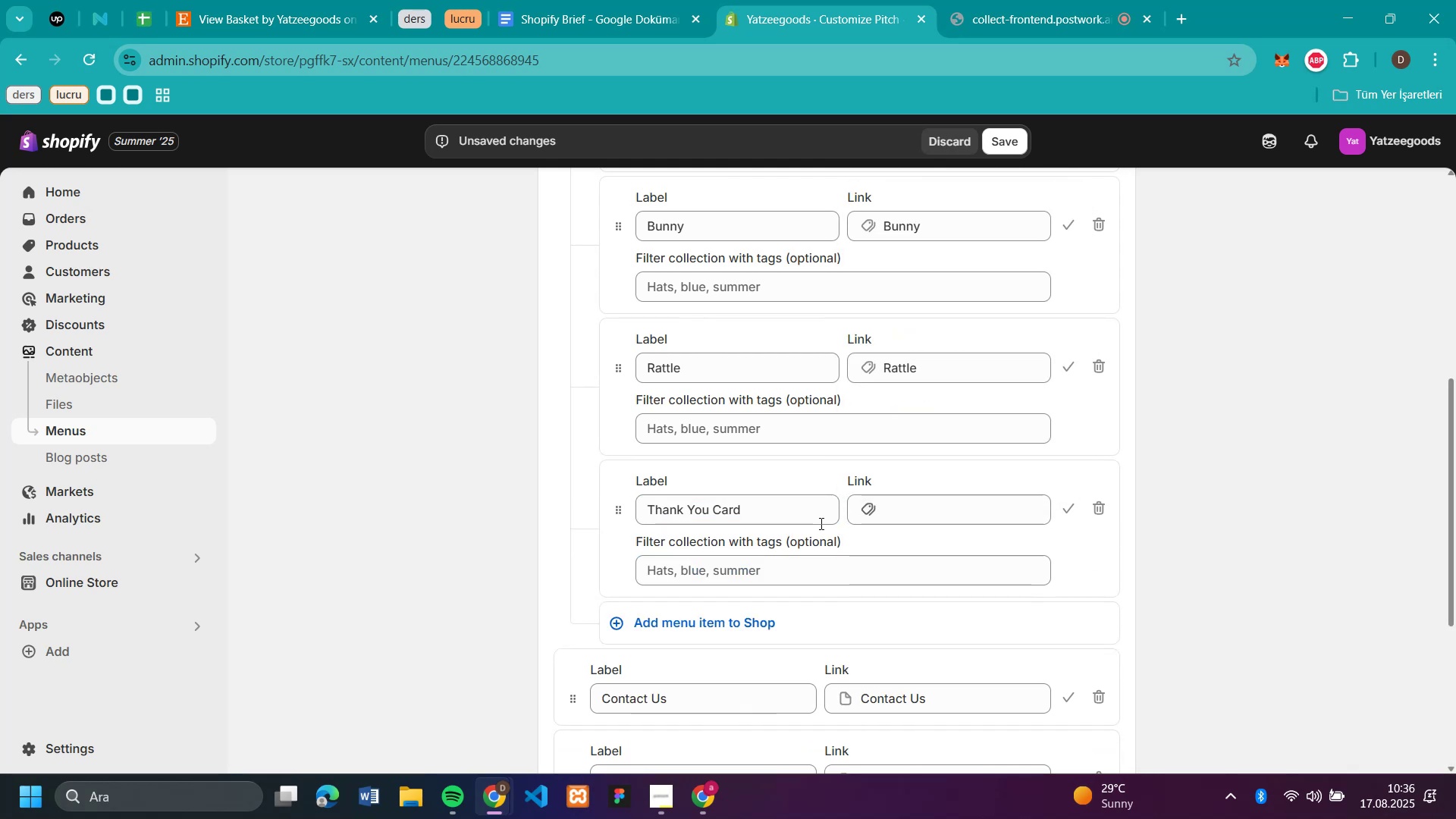 
scroll: coordinate [792, 512], scroll_direction: down, amount: 2.0
 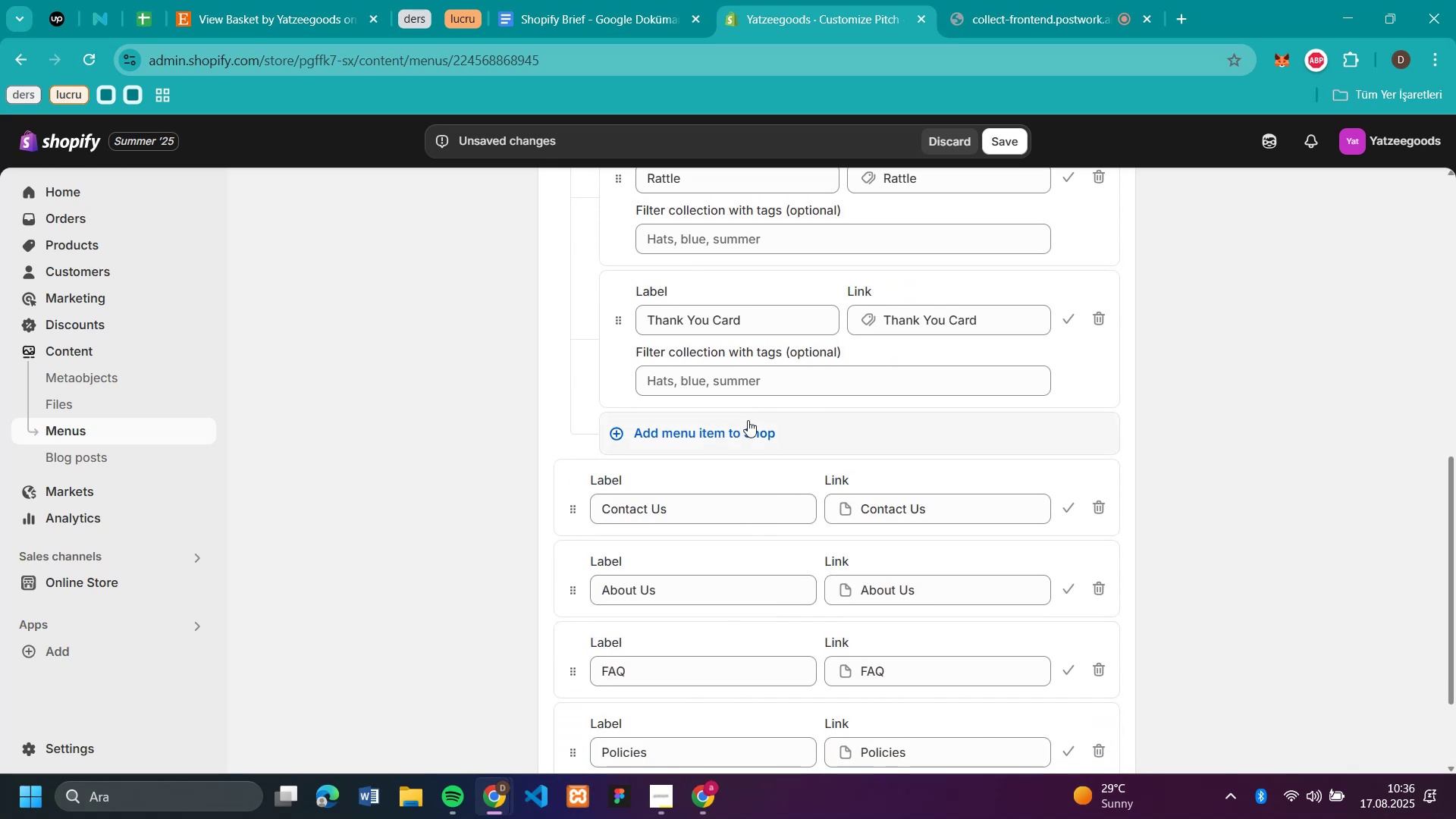 
left_click([746, 431])
 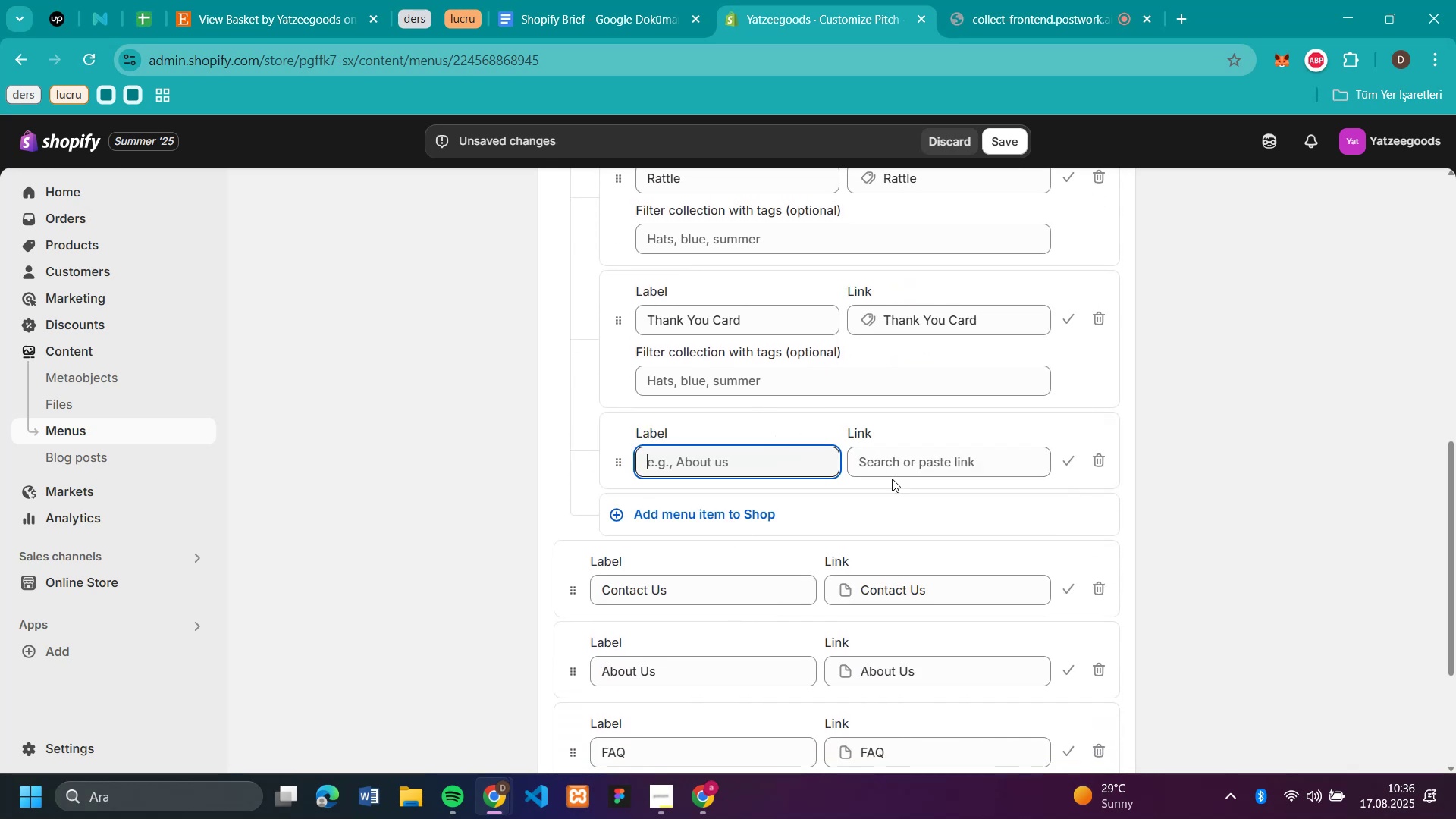 
left_click([896, 479])
 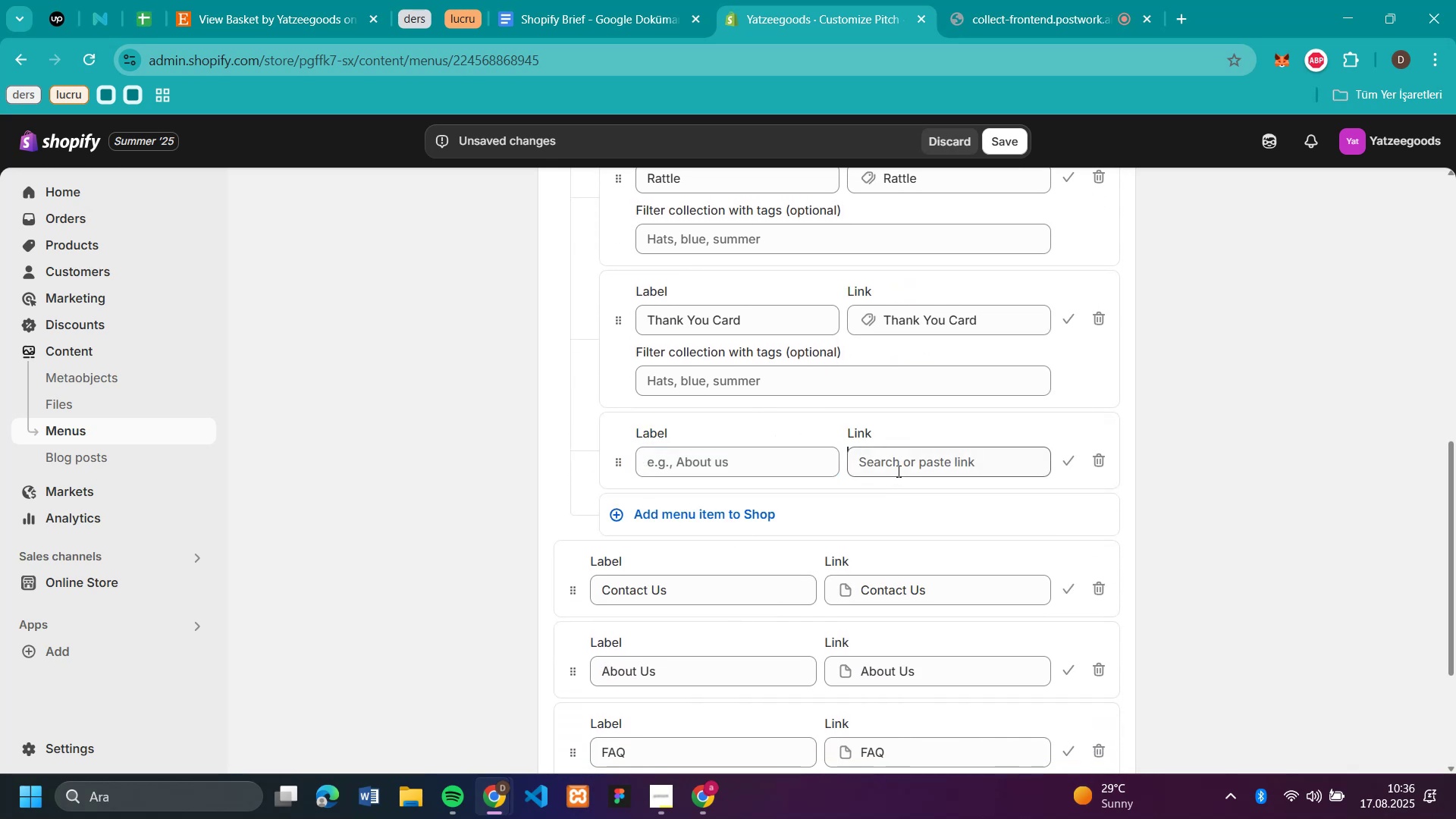 
left_click([899, 468])
 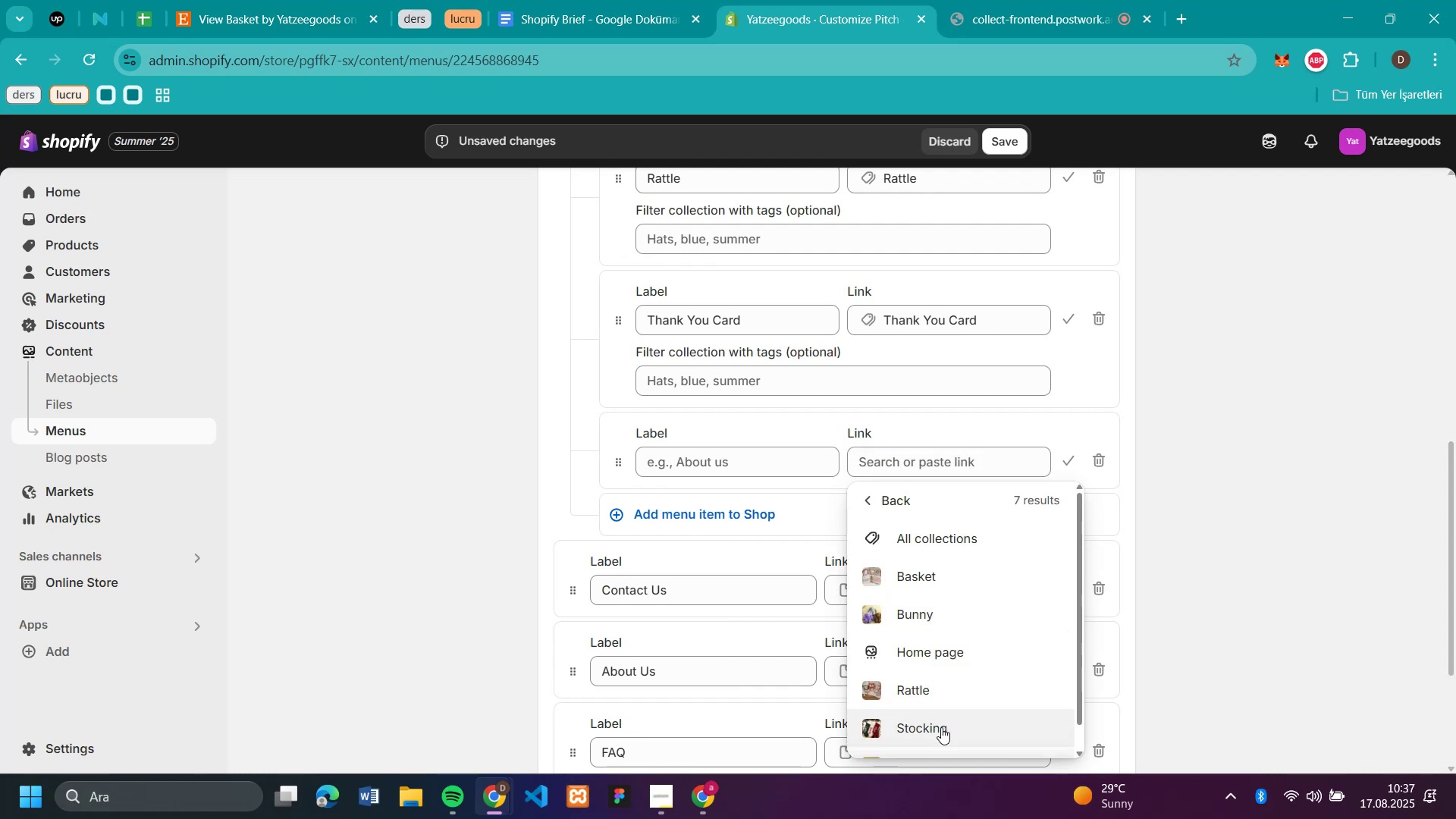 
left_click([1216, 427])
 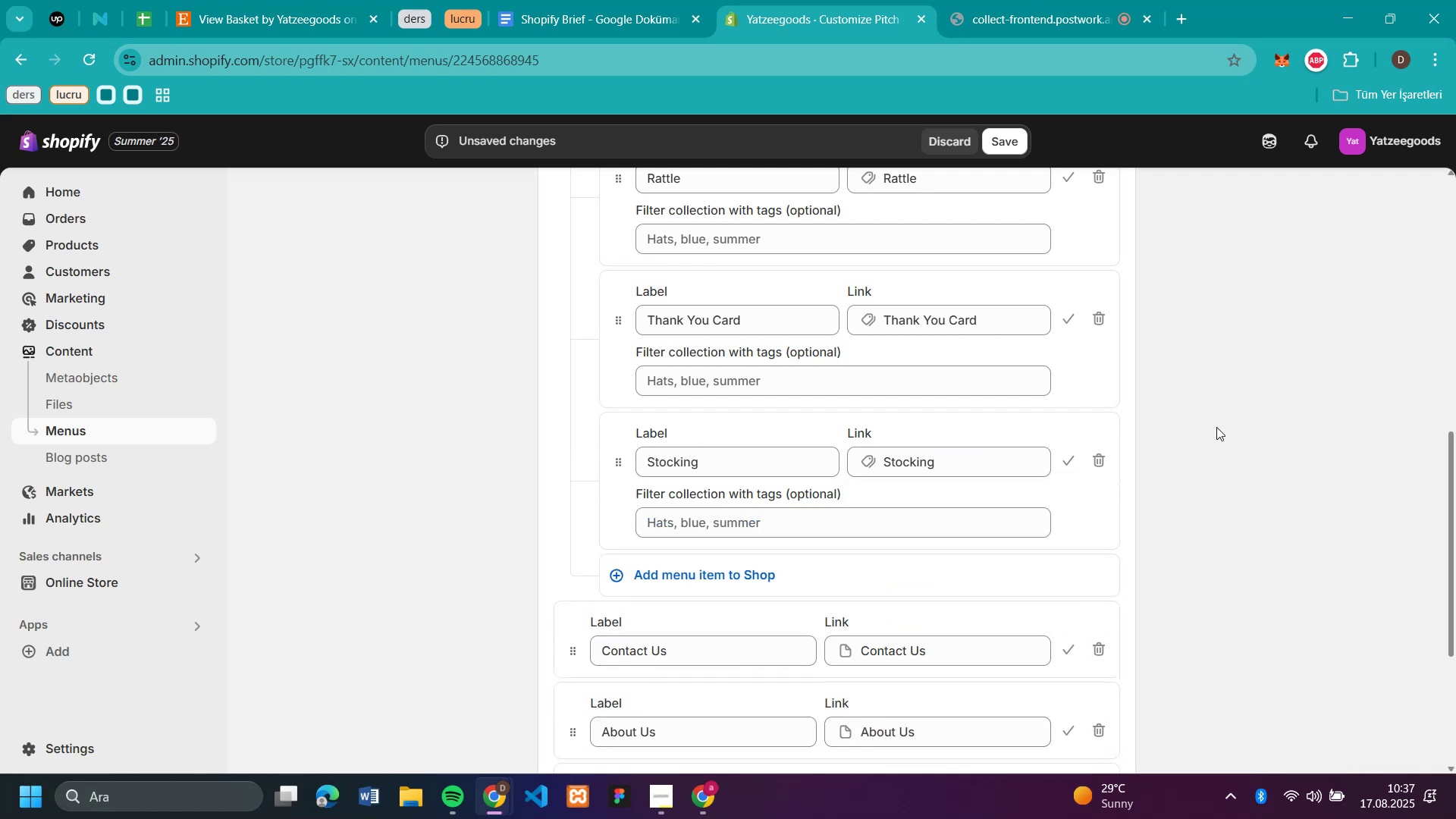 
scroll: coordinate [1216, 427], scroll_direction: up, amount: 3.0
 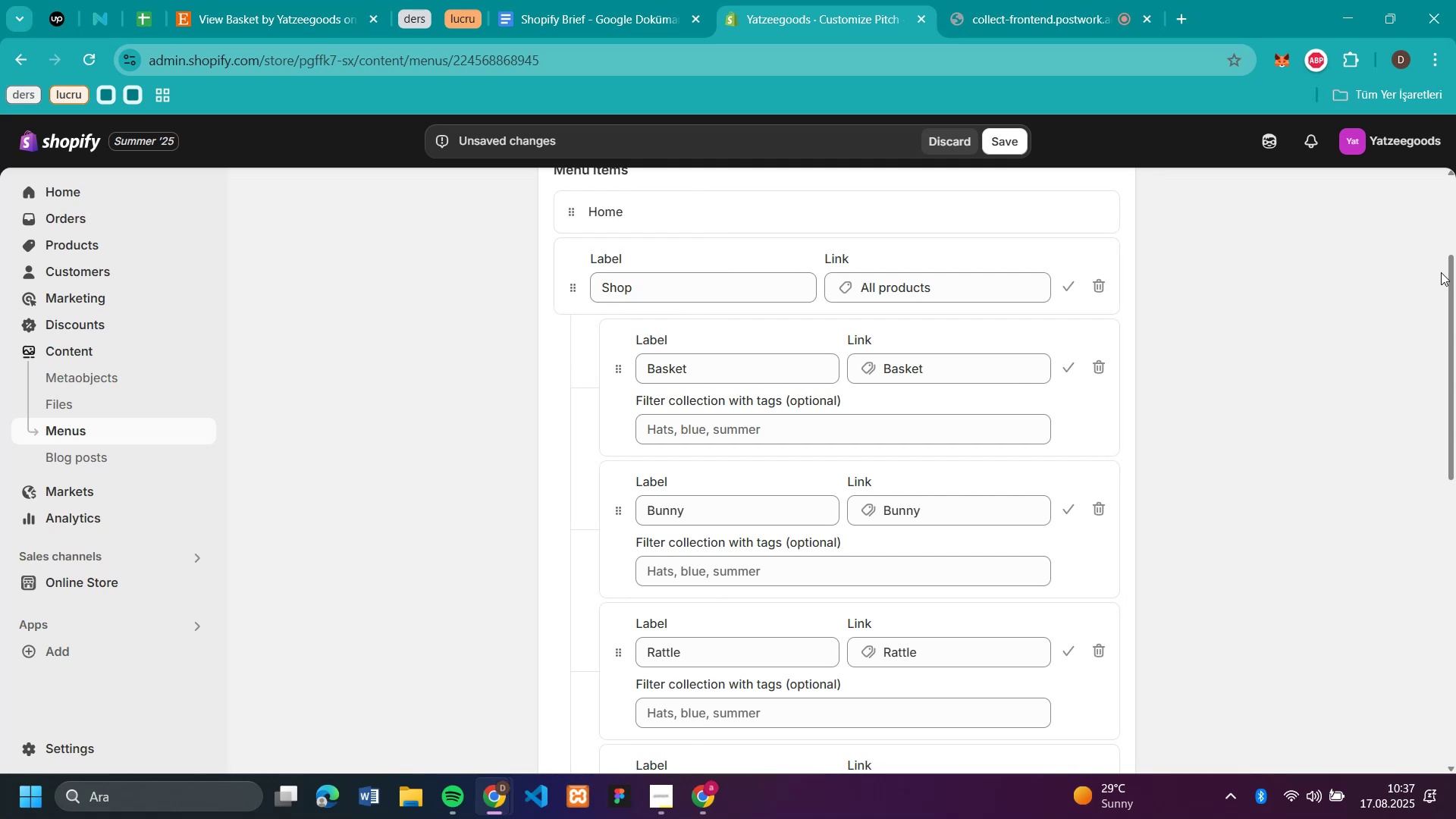 
wait(6.28)
 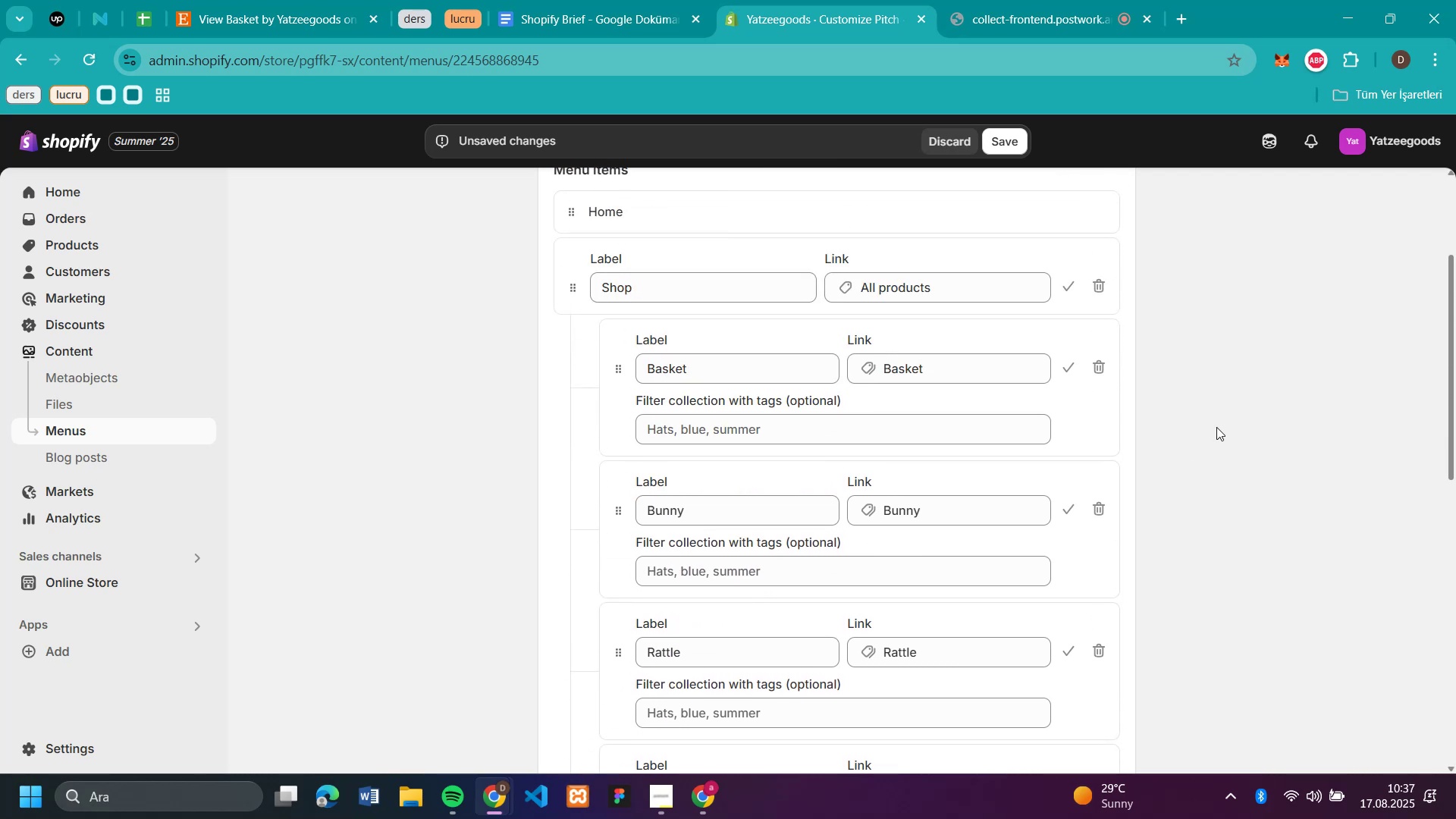 
scroll: coordinate [1413, 297], scroll_direction: down, amount: 8.0
 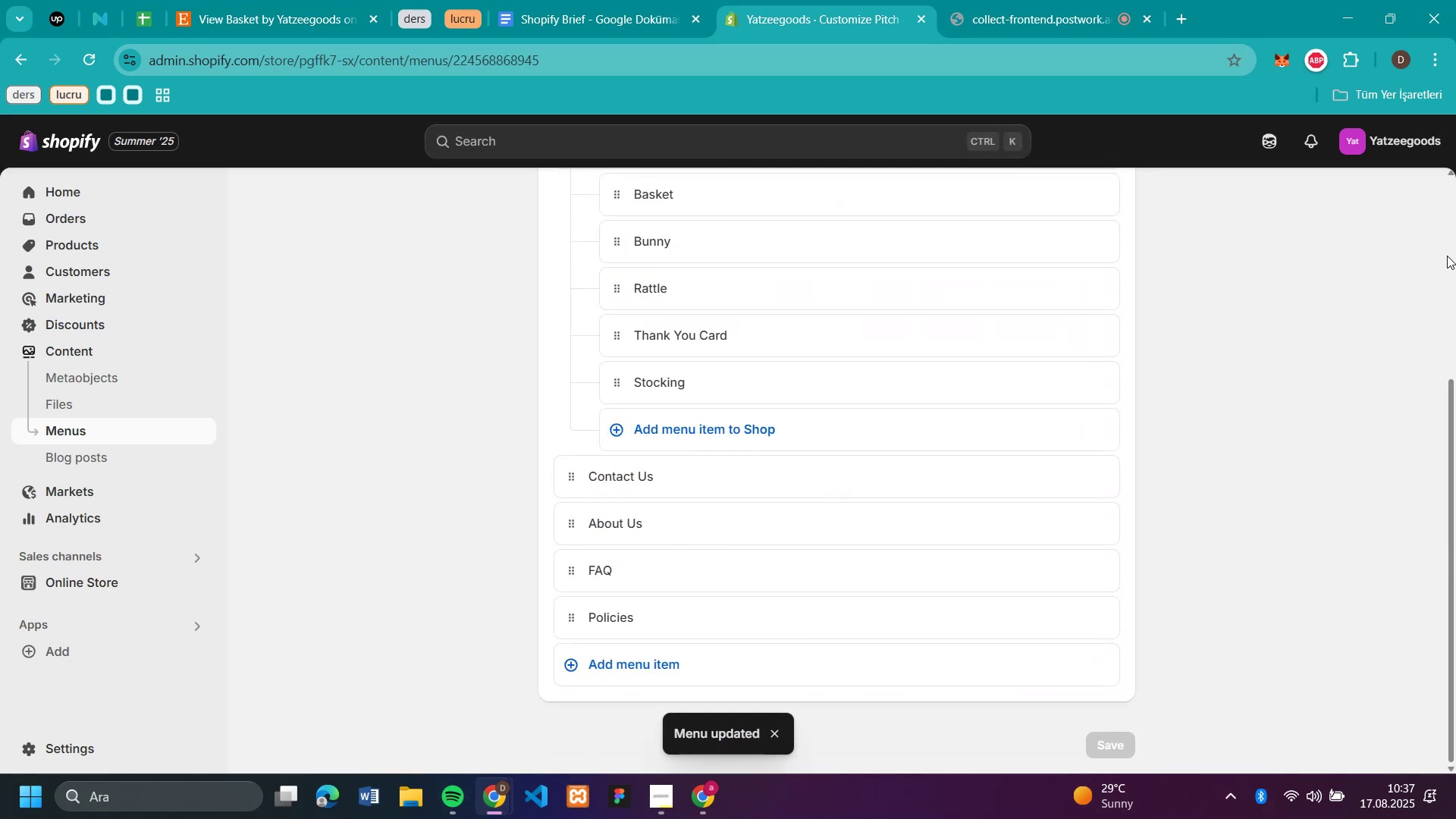 
wait(6.72)
 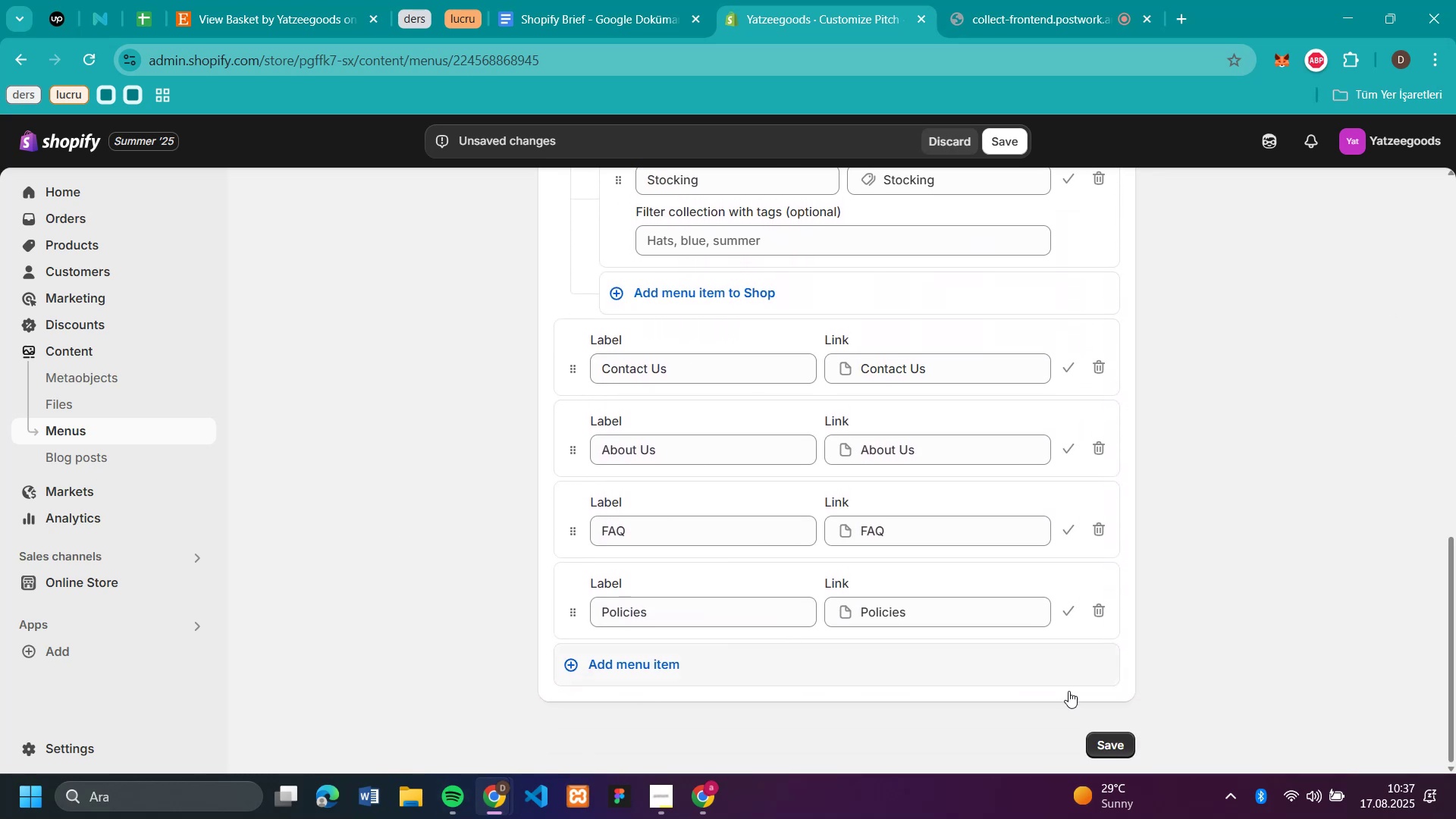 
left_click([93, 745])
 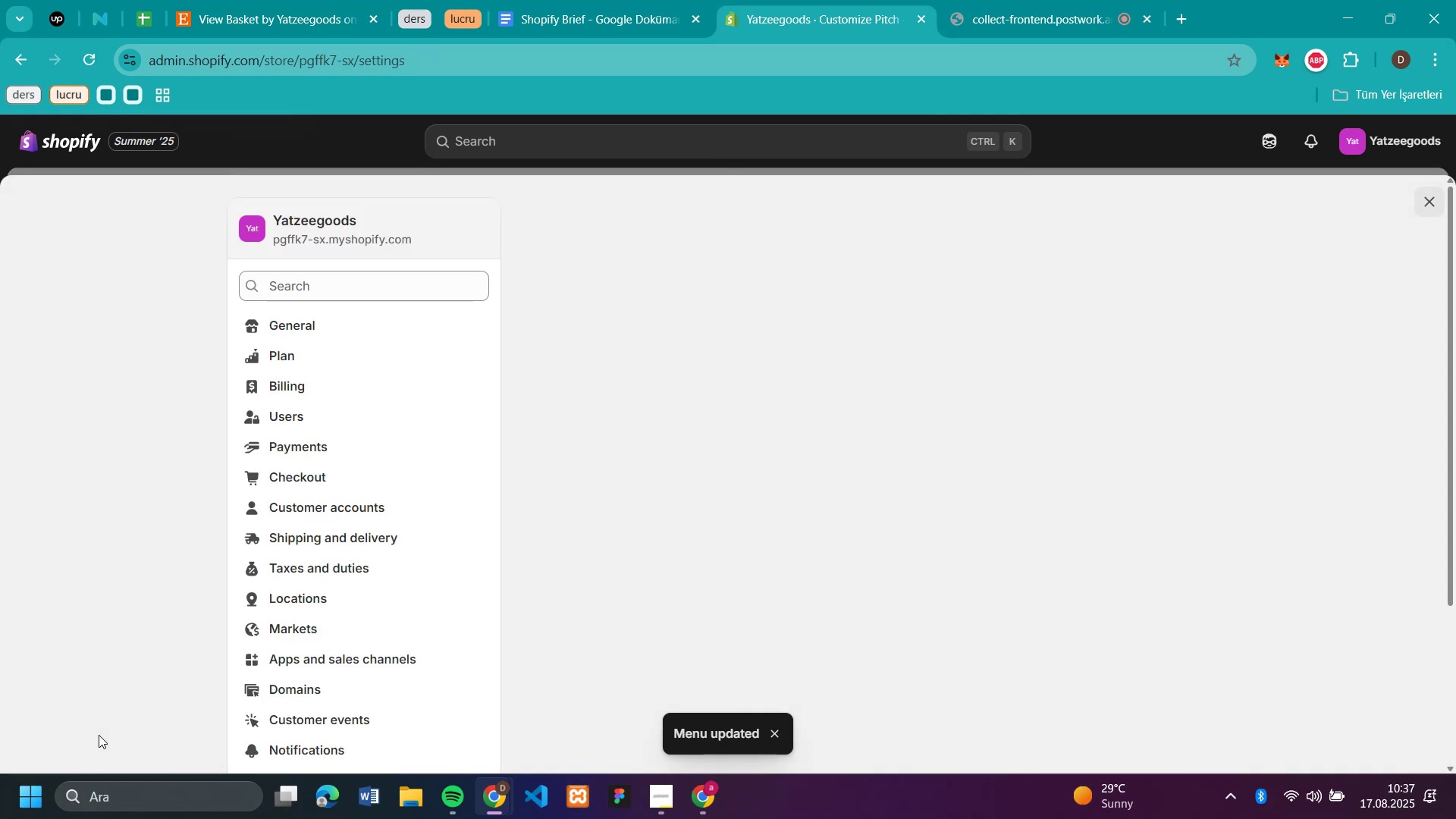 
scroll: coordinate [373, 548], scroll_direction: down, amount: 6.0
 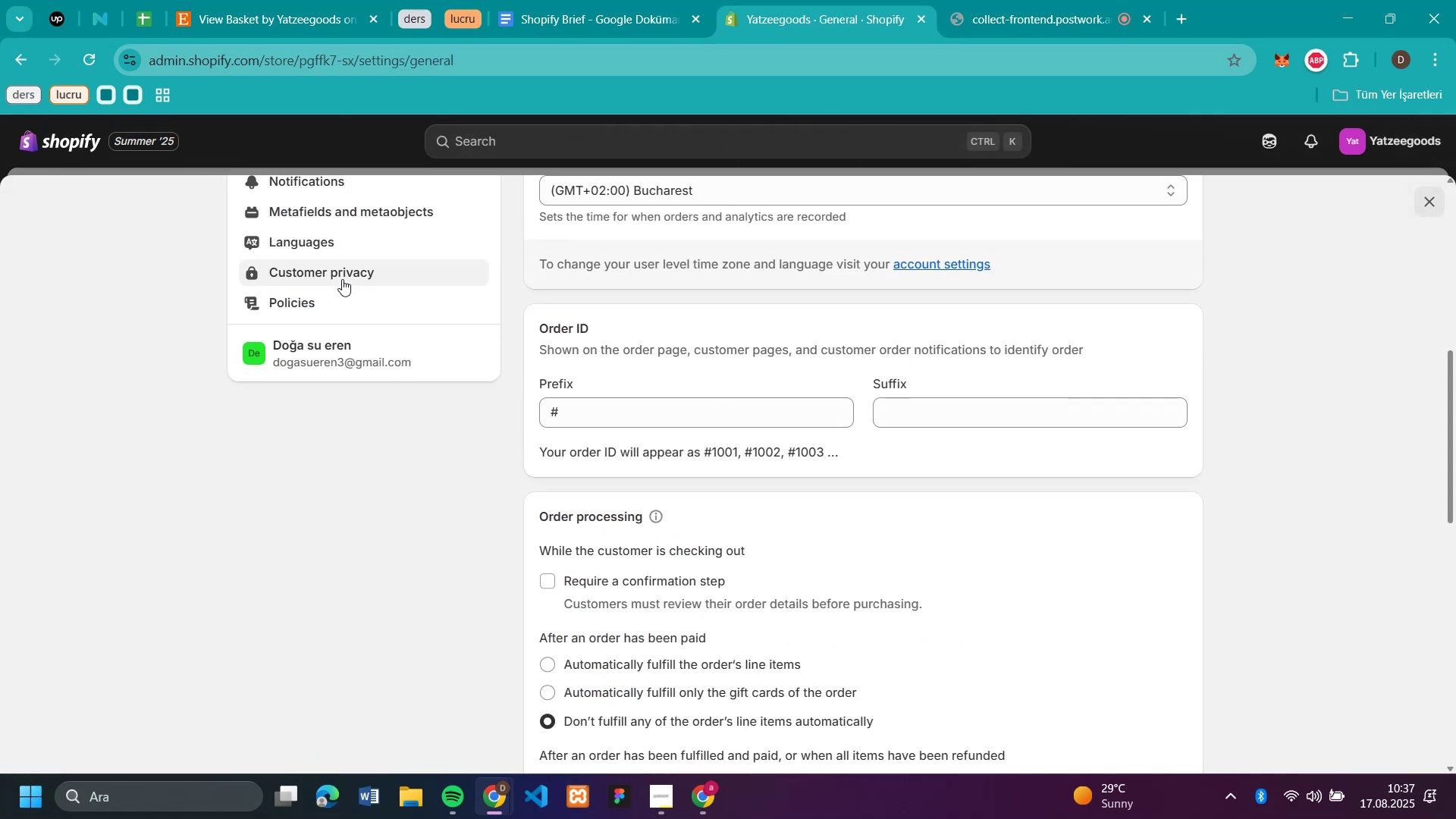 
left_click([297, 296])
 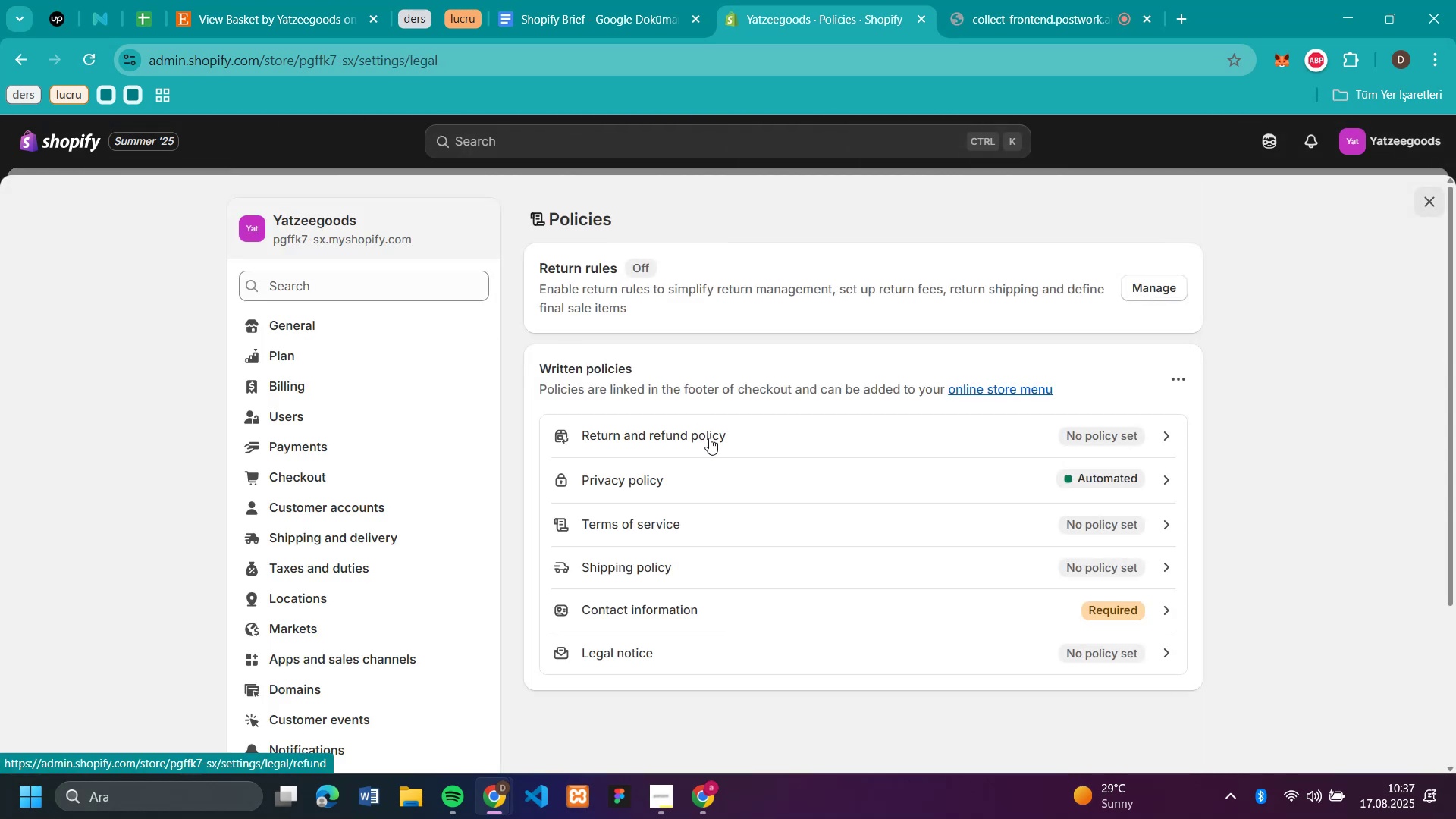 
left_click([674, 432])
 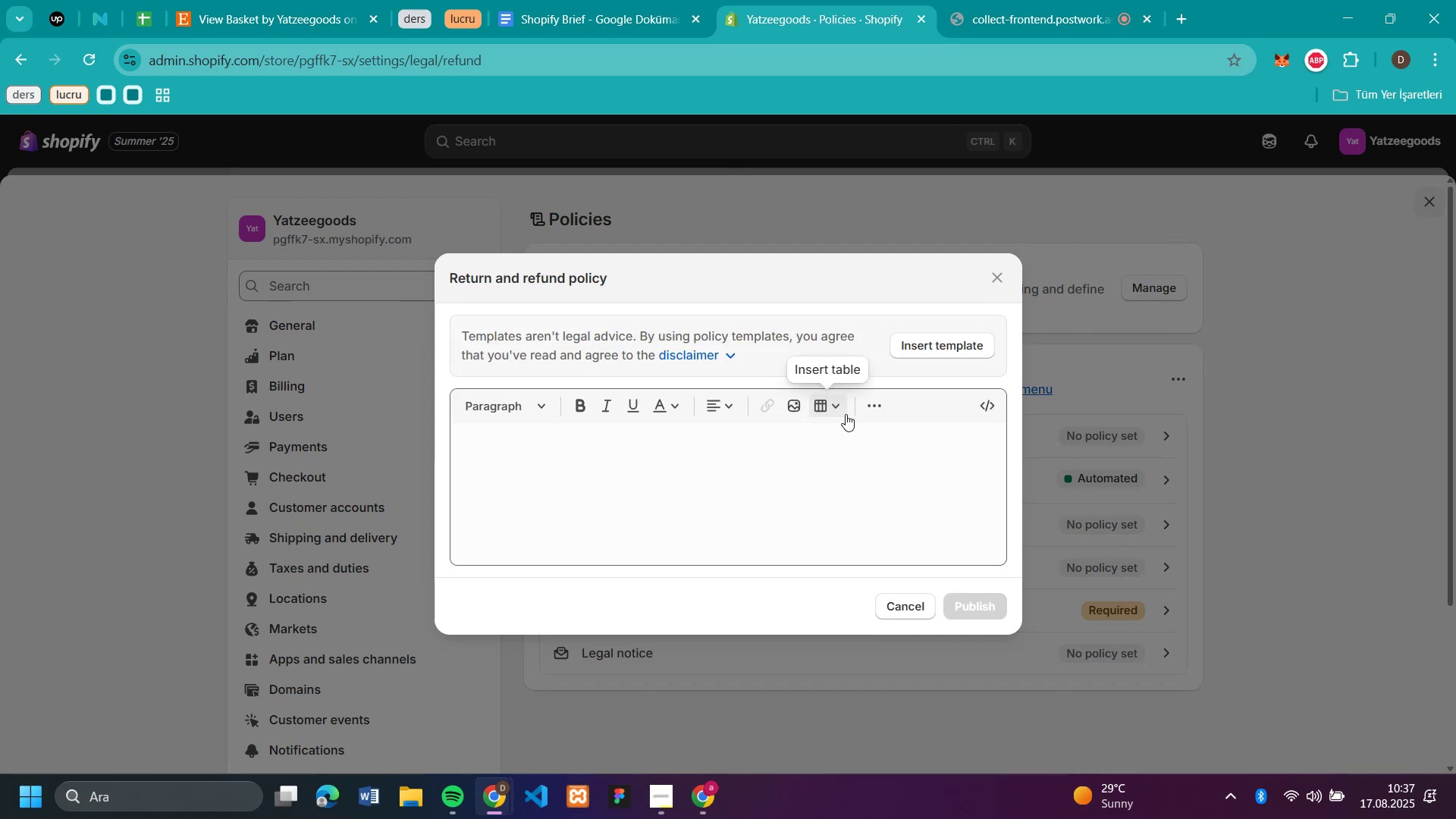 
left_click([921, 344])
 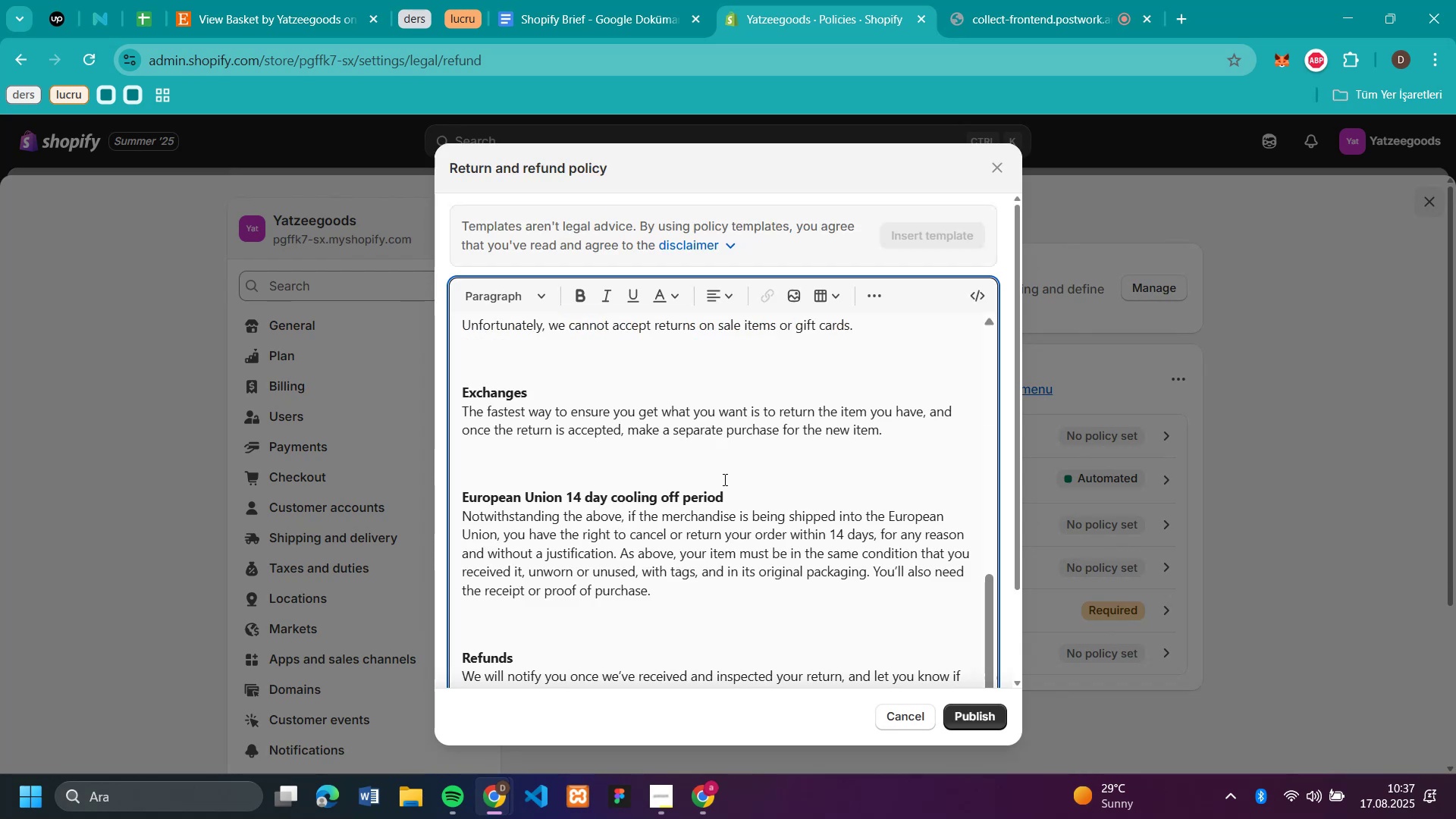 
scroll: coordinate [715, 495], scroll_direction: down, amount: 15.0
 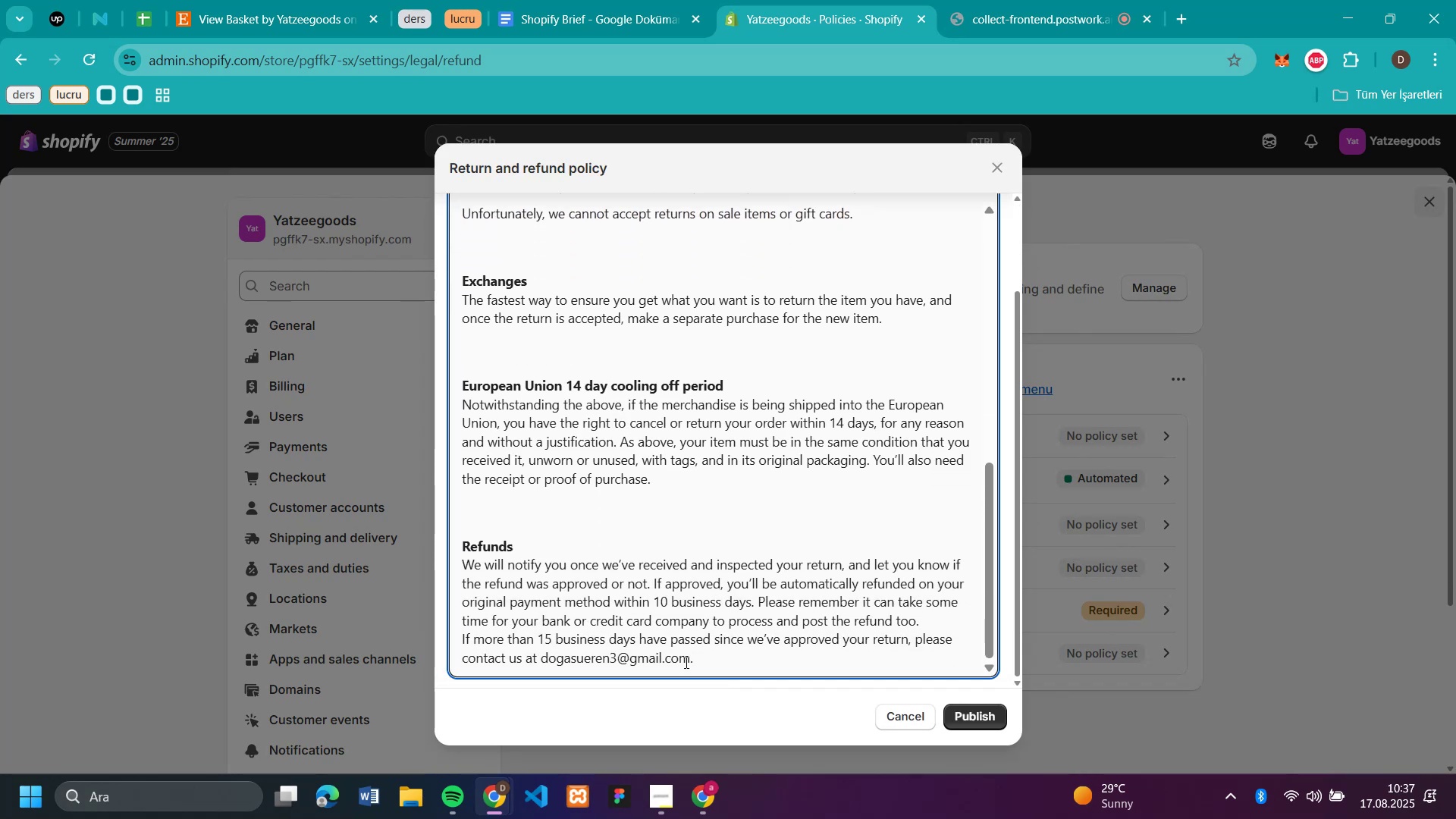 
left_click_drag(start_coordinate=[714, 658], to_coordinate=[524, 667])
 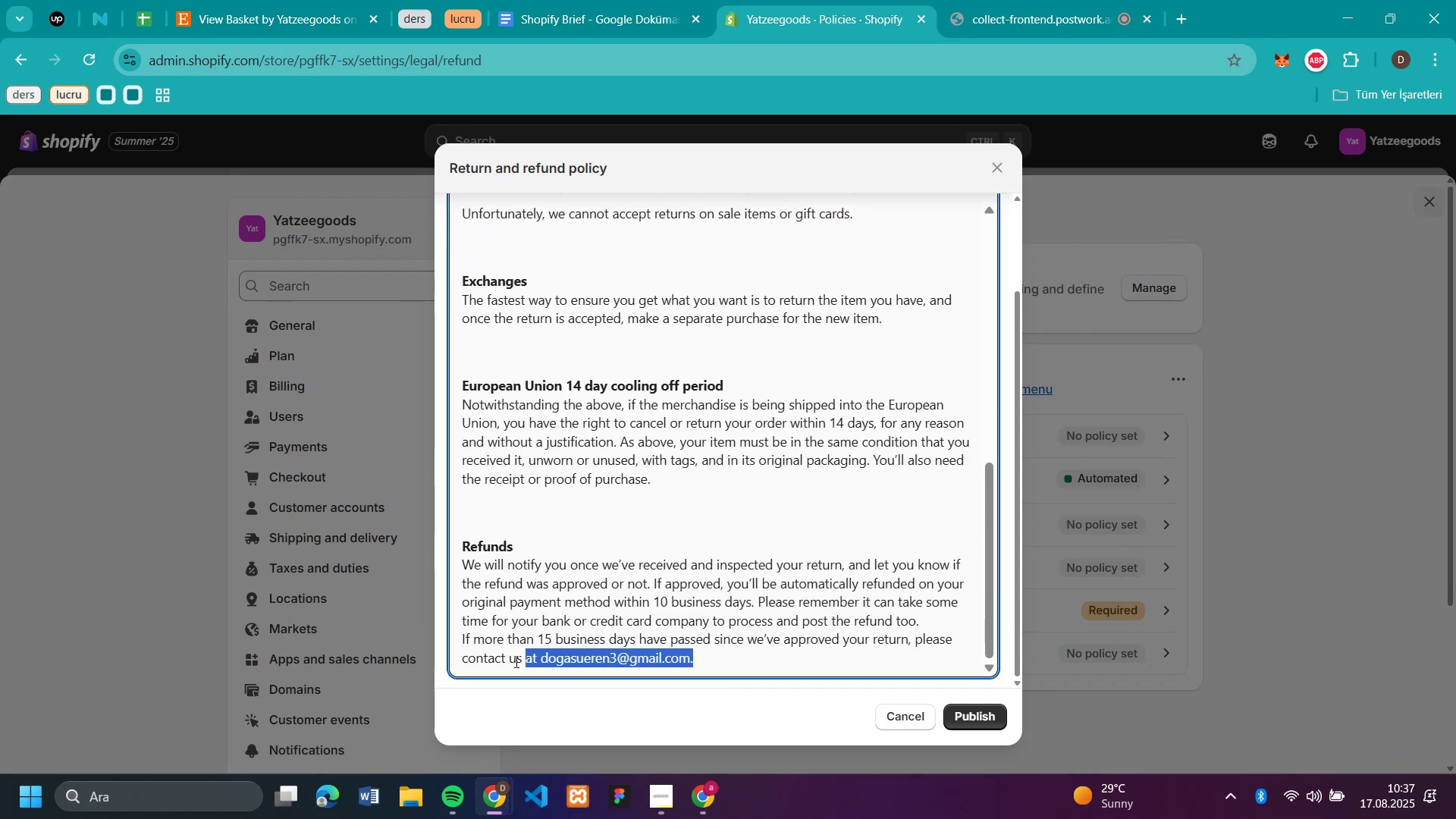 
key(Backspace)
 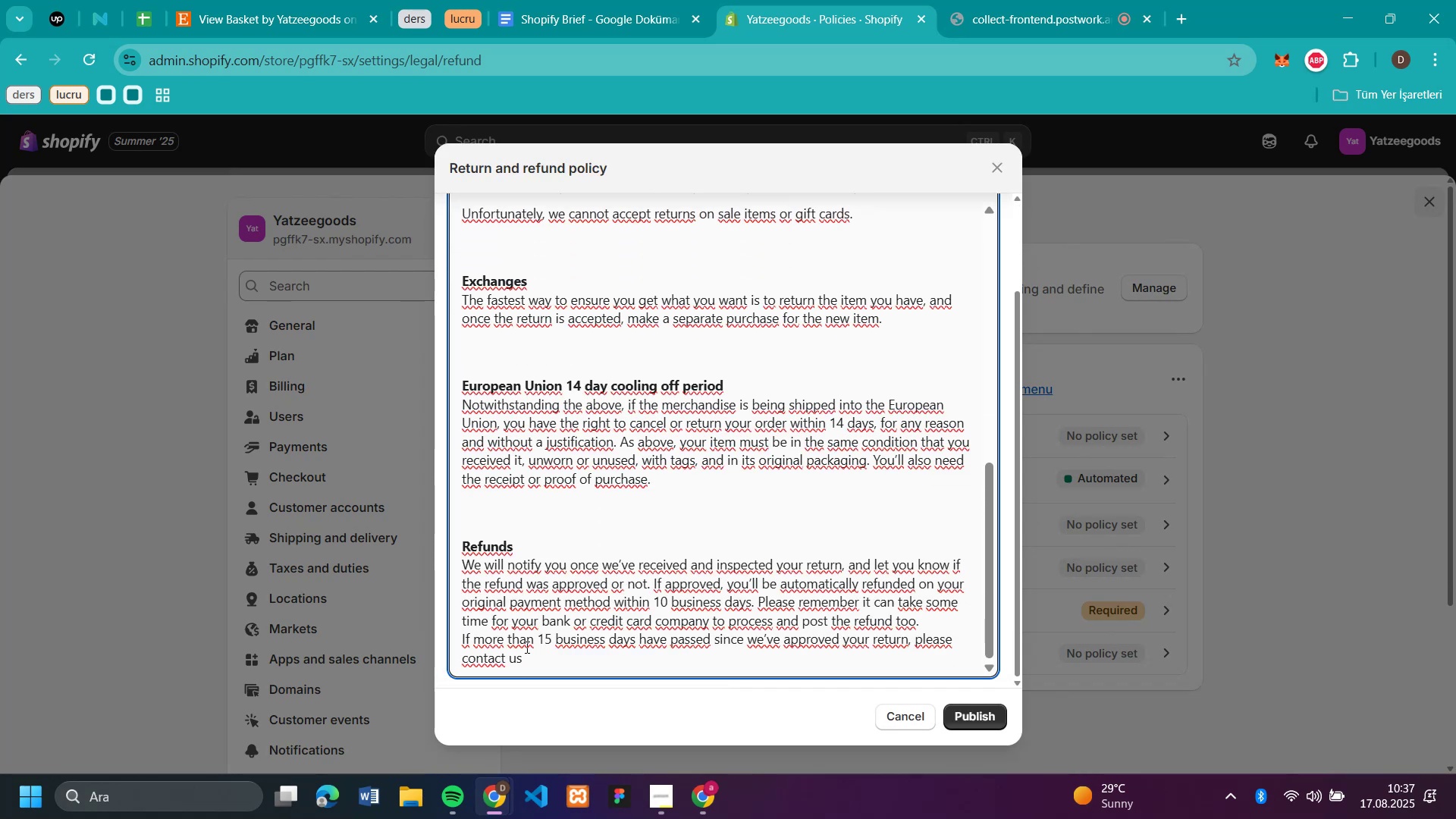 
scroll: coordinate [777, 531], scroll_direction: up, amount: 5.0
 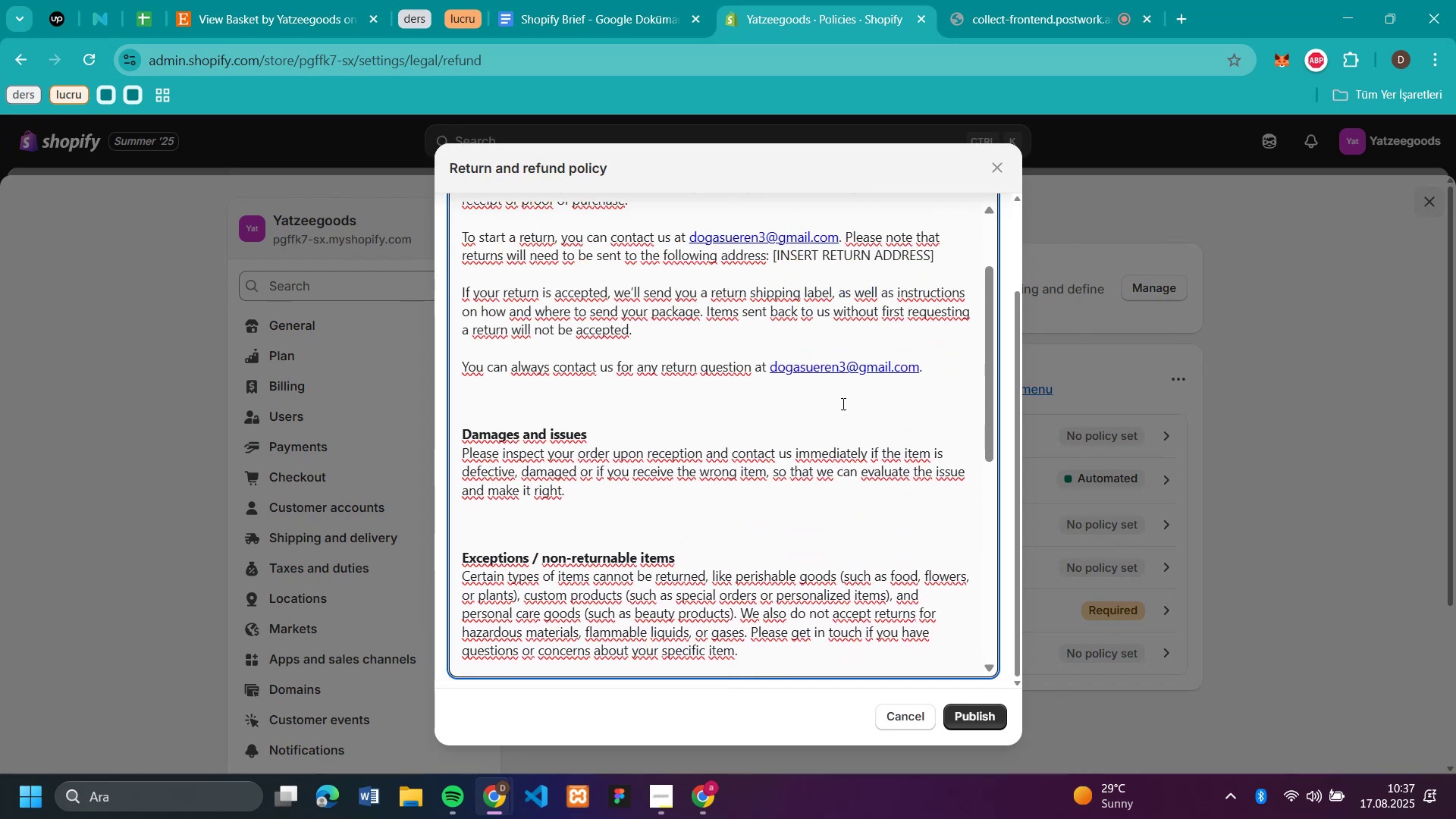 
left_click_drag(start_coordinate=[940, 369], to_coordinate=[752, 369])
 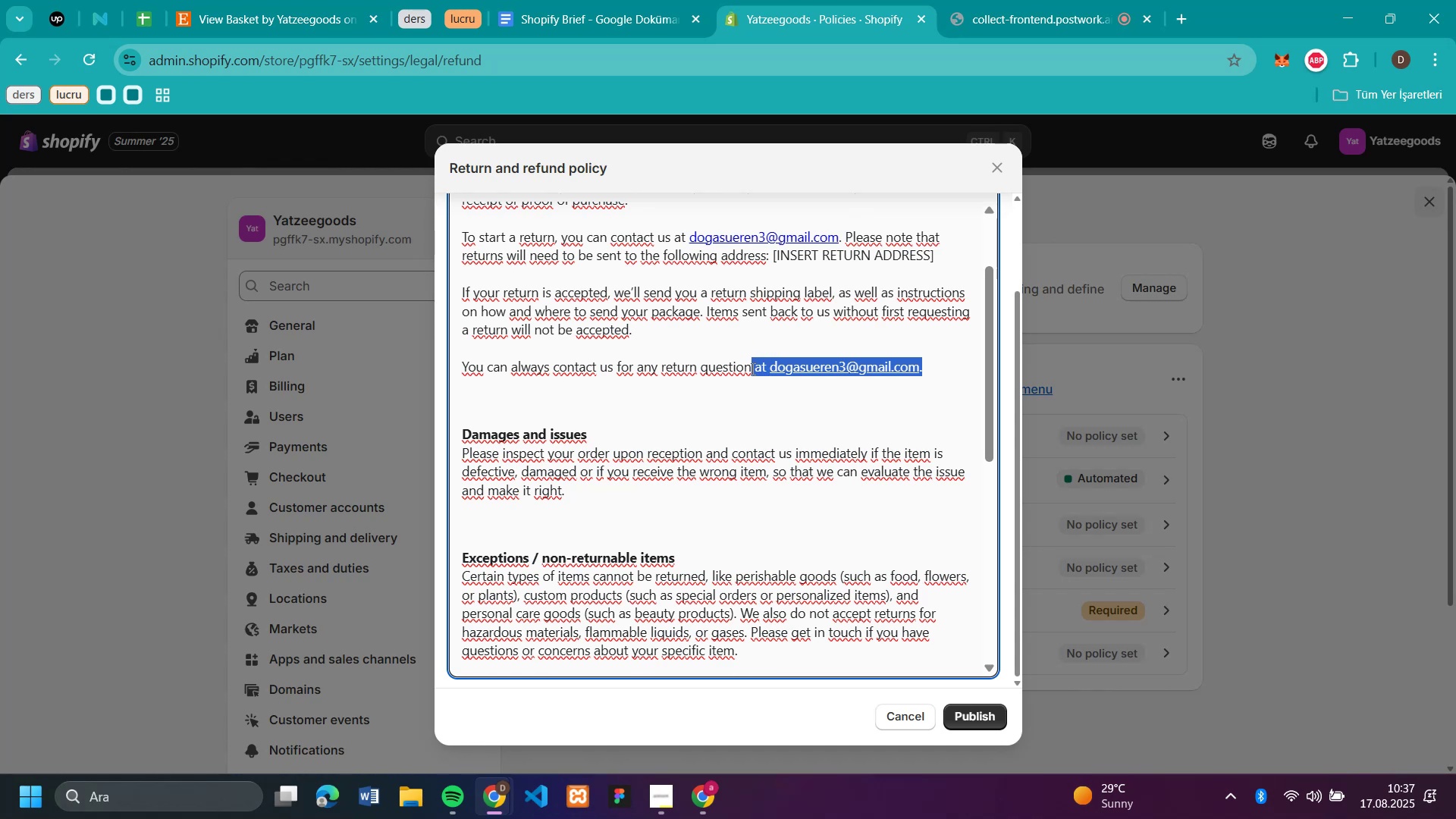 
key(Backspace)
 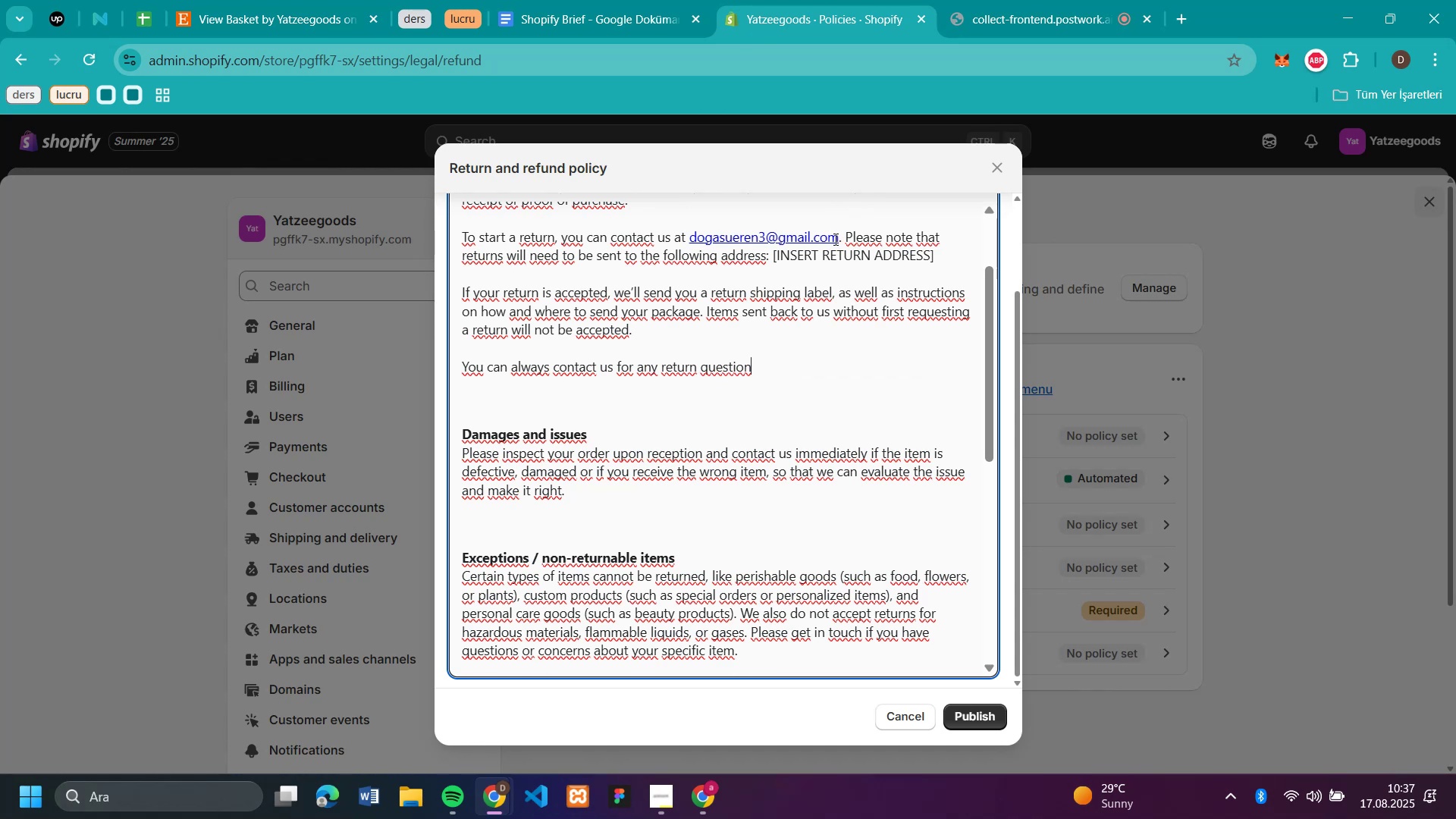 
left_click_drag(start_coordinate=[841, 238], to_coordinate=[674, 241])
 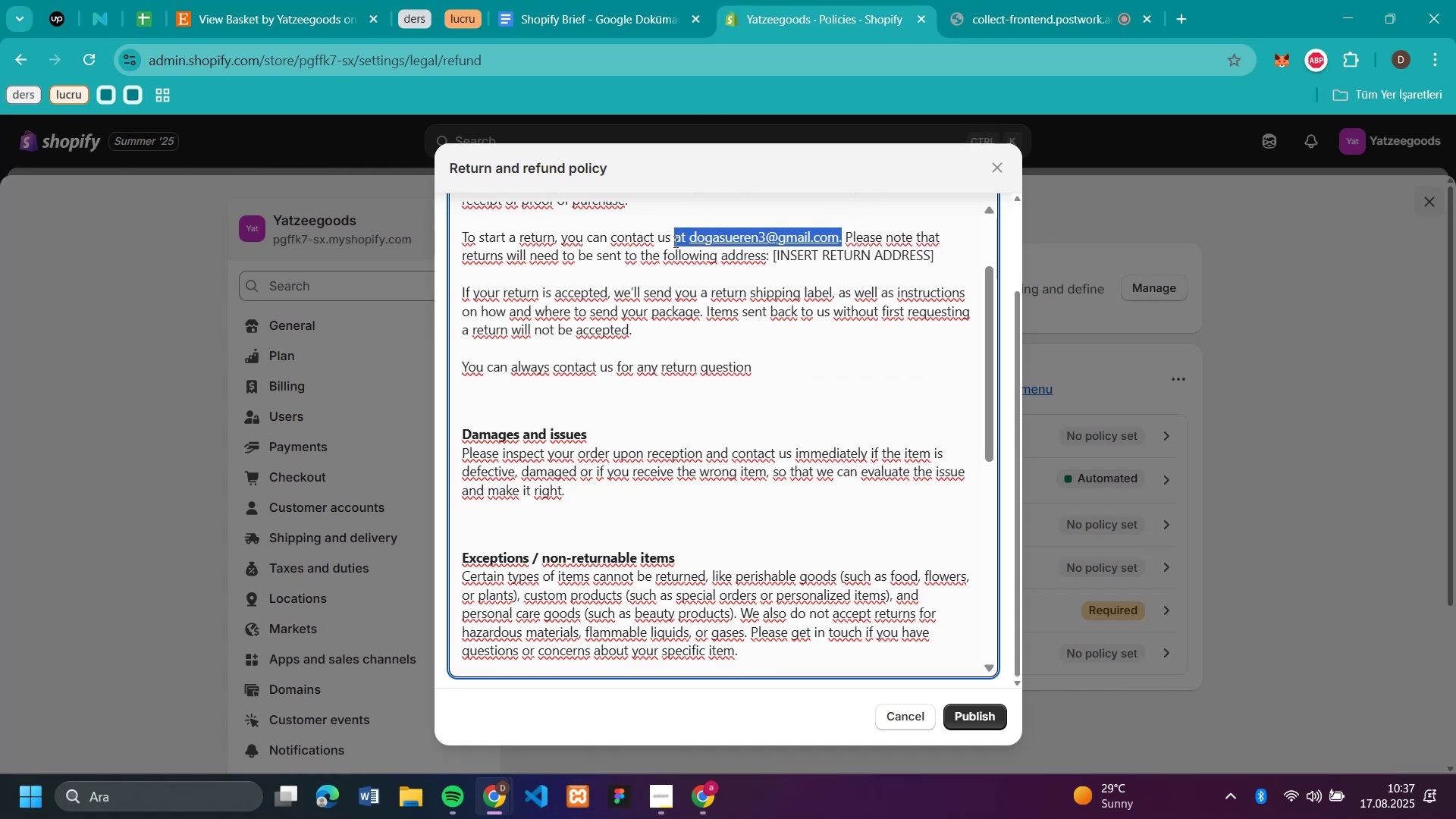 
key(Backspace)
 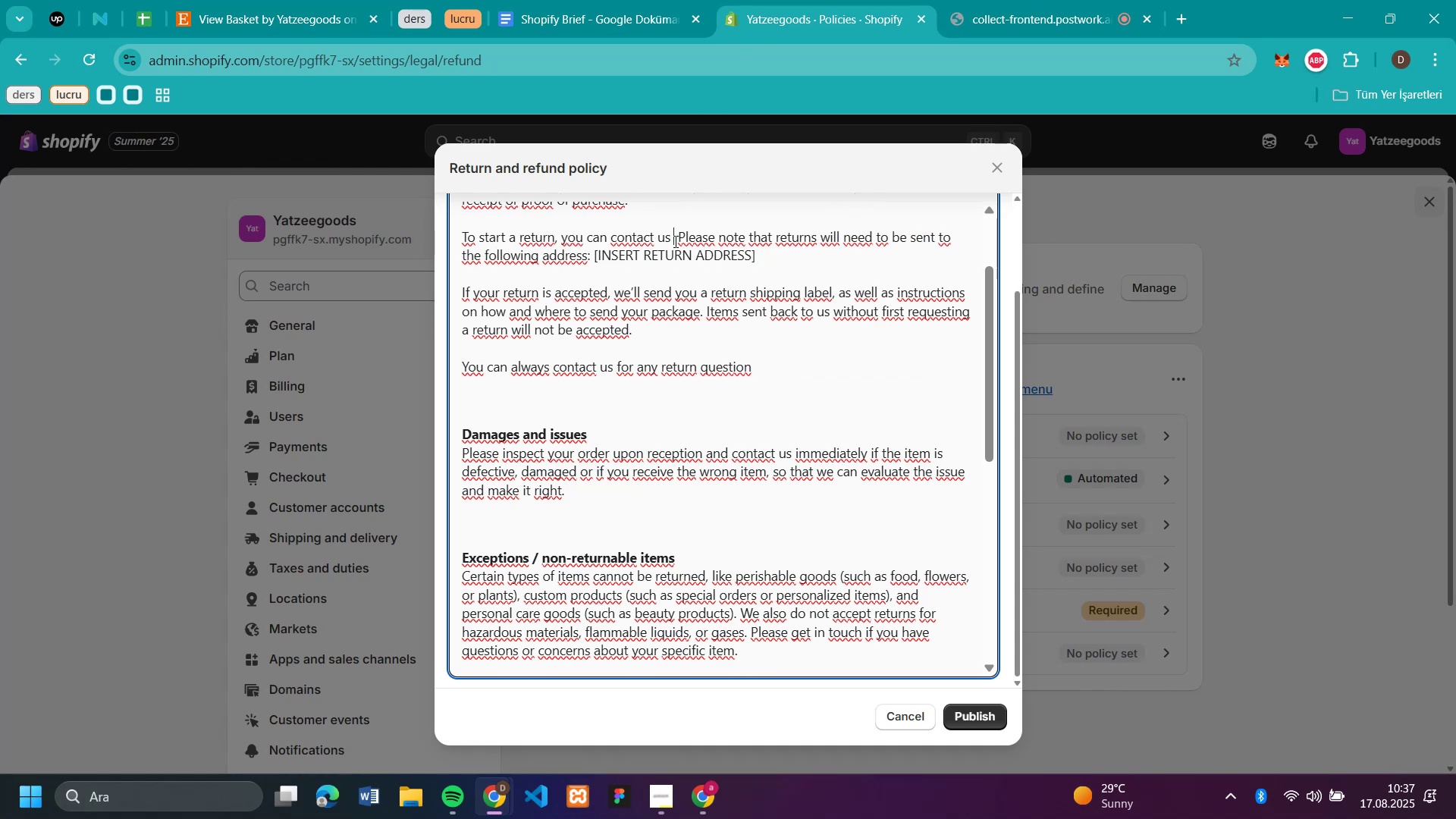 
scroll: coordinate [830, 486], scroll_direction: up, amount: 9.0
 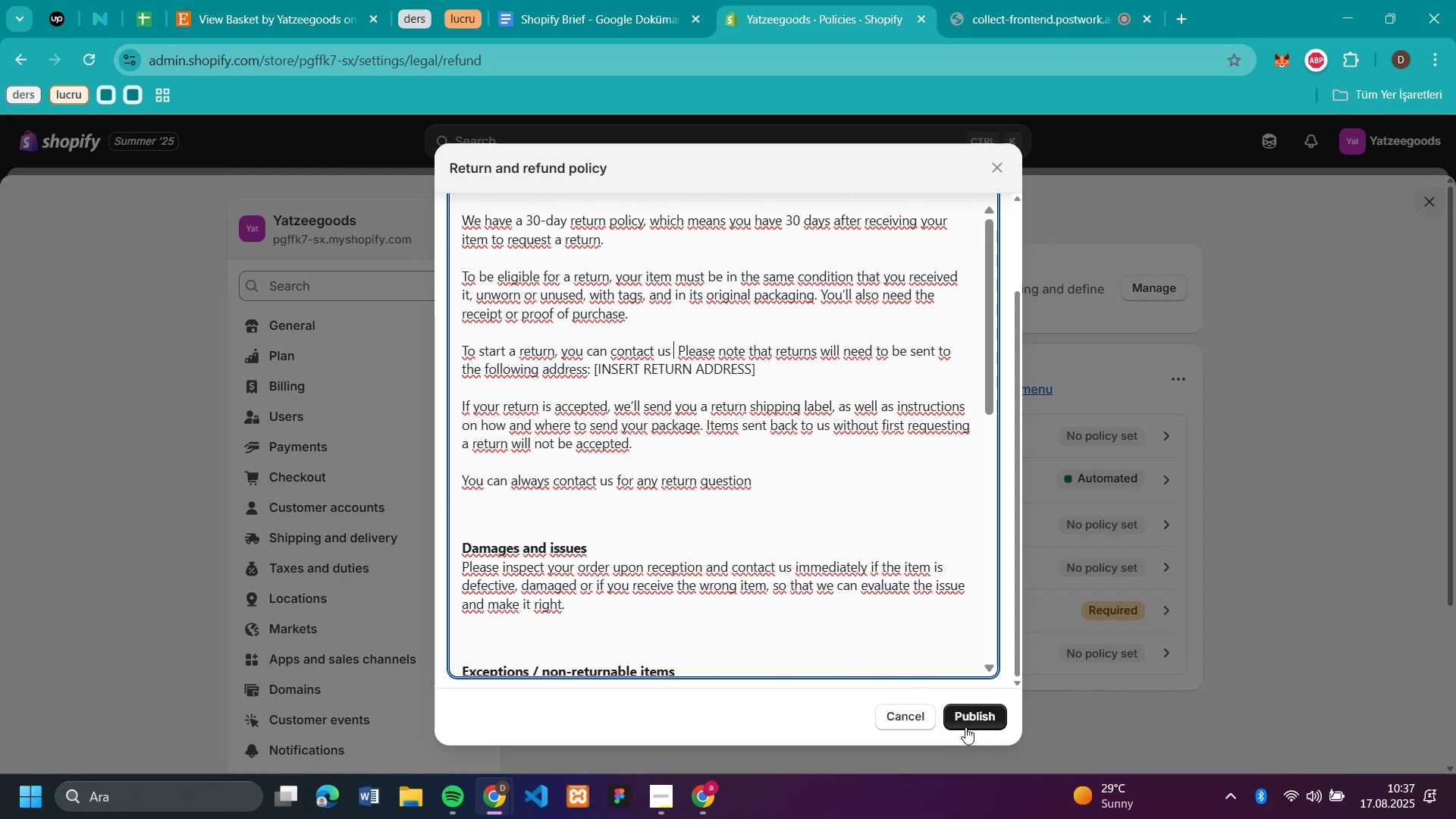 
left_click([967, 724])
 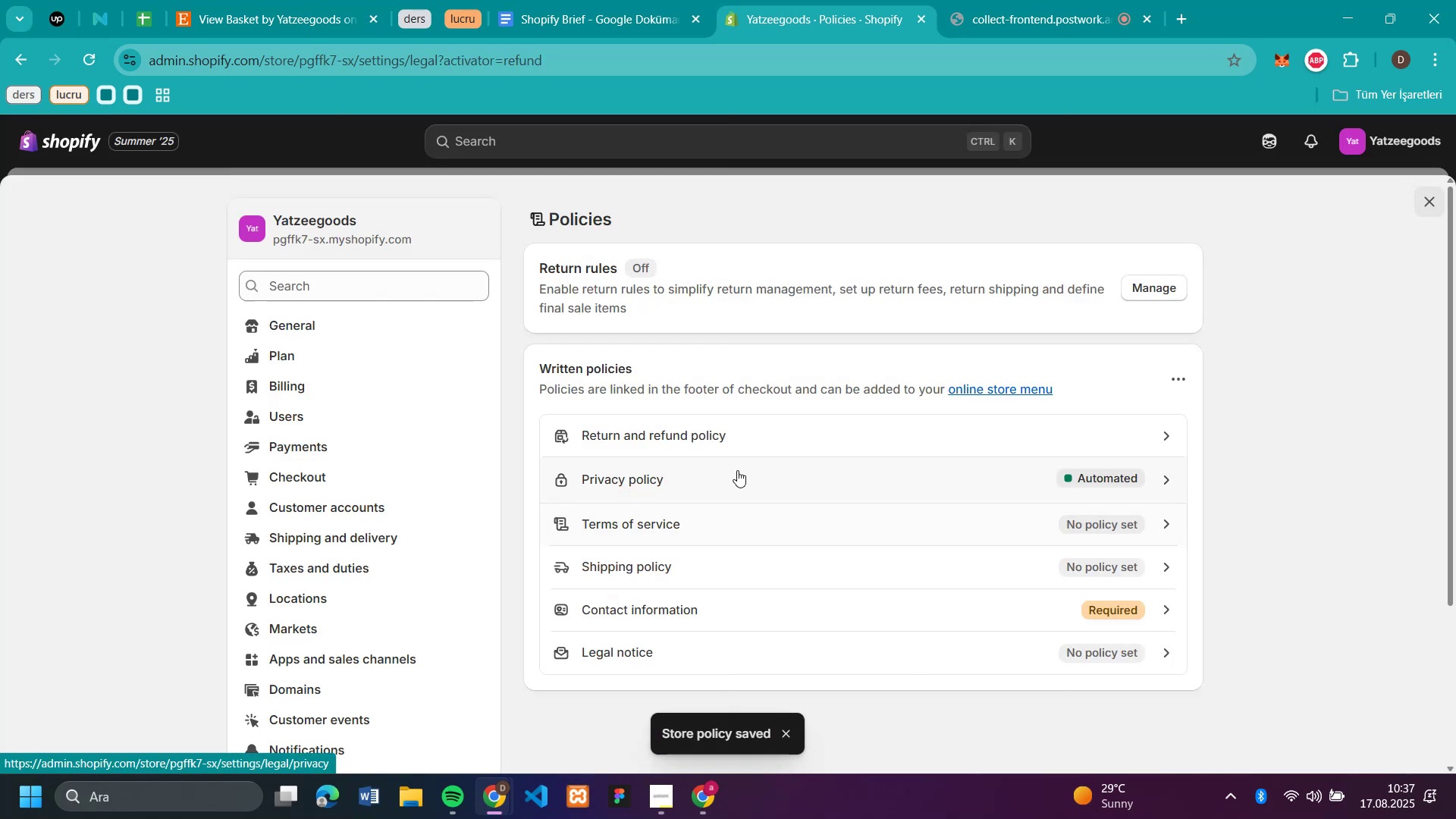 
left_click([737, 470])
 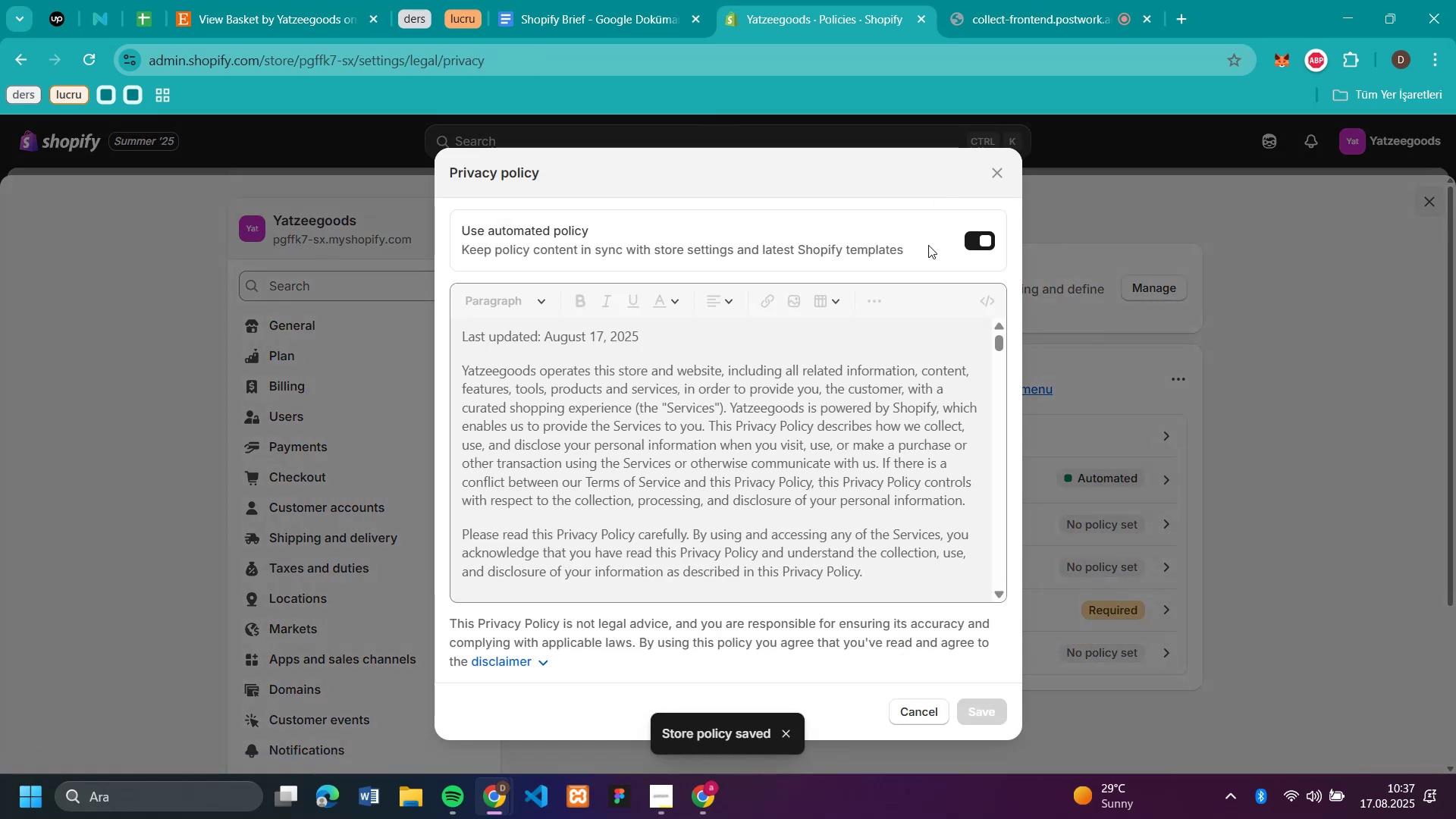 
left_click([978, 237])
 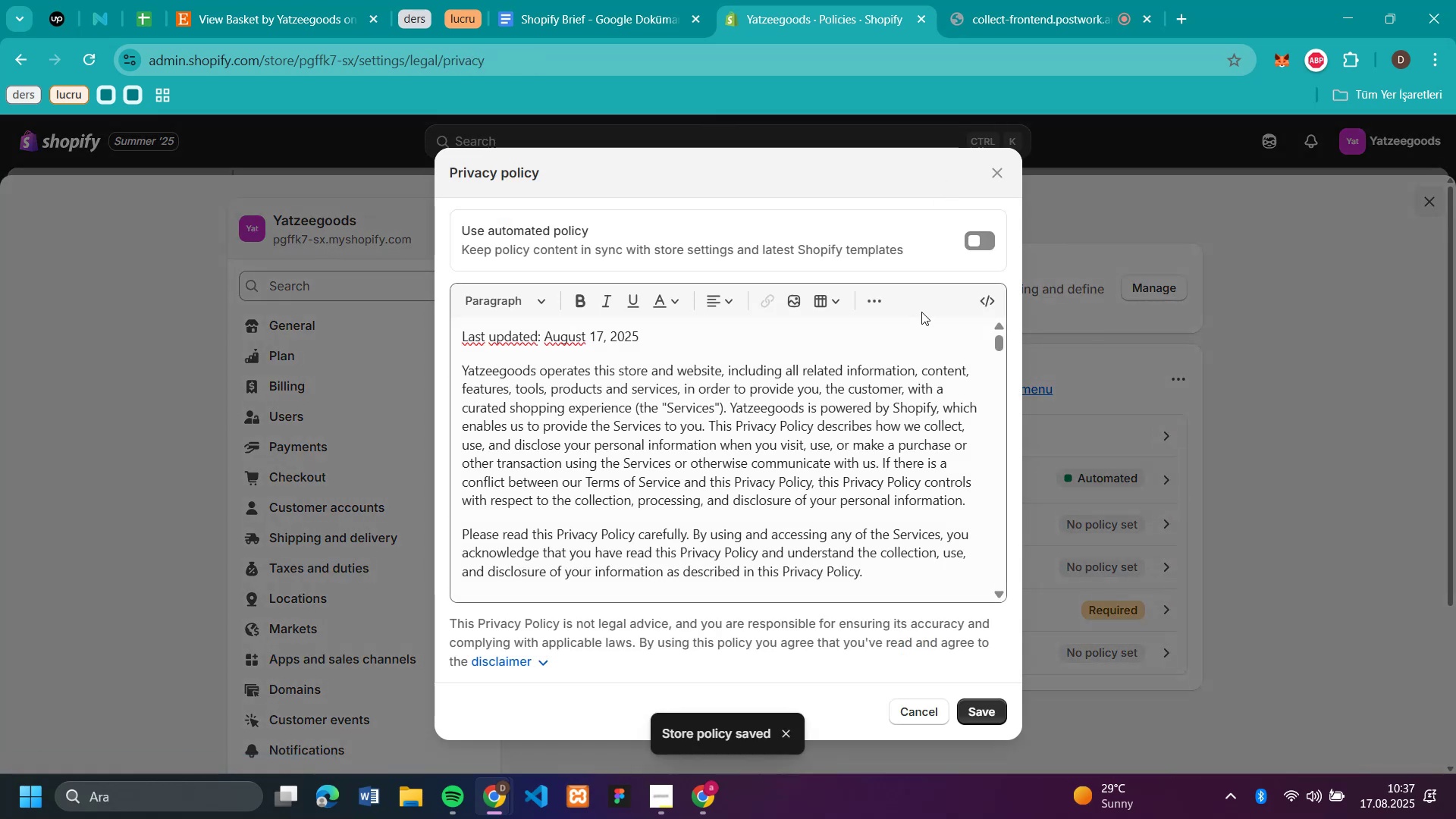 
scroll: coordinate [869, 438], scroll_direction: down, amount: 25.0
 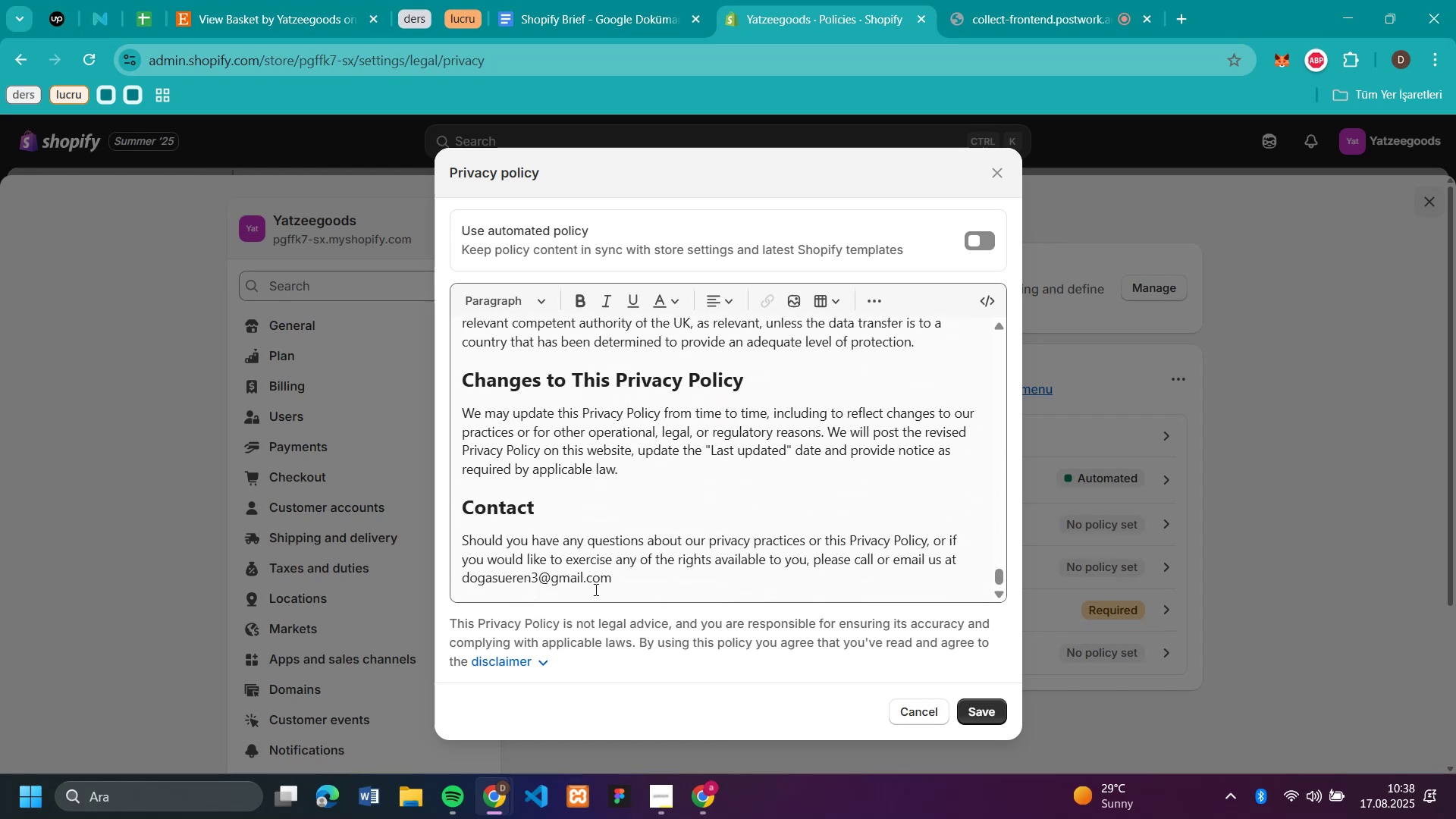 
left_click_drag(start_coordinate=[629, 581], to_coordinate=[946, 566])
 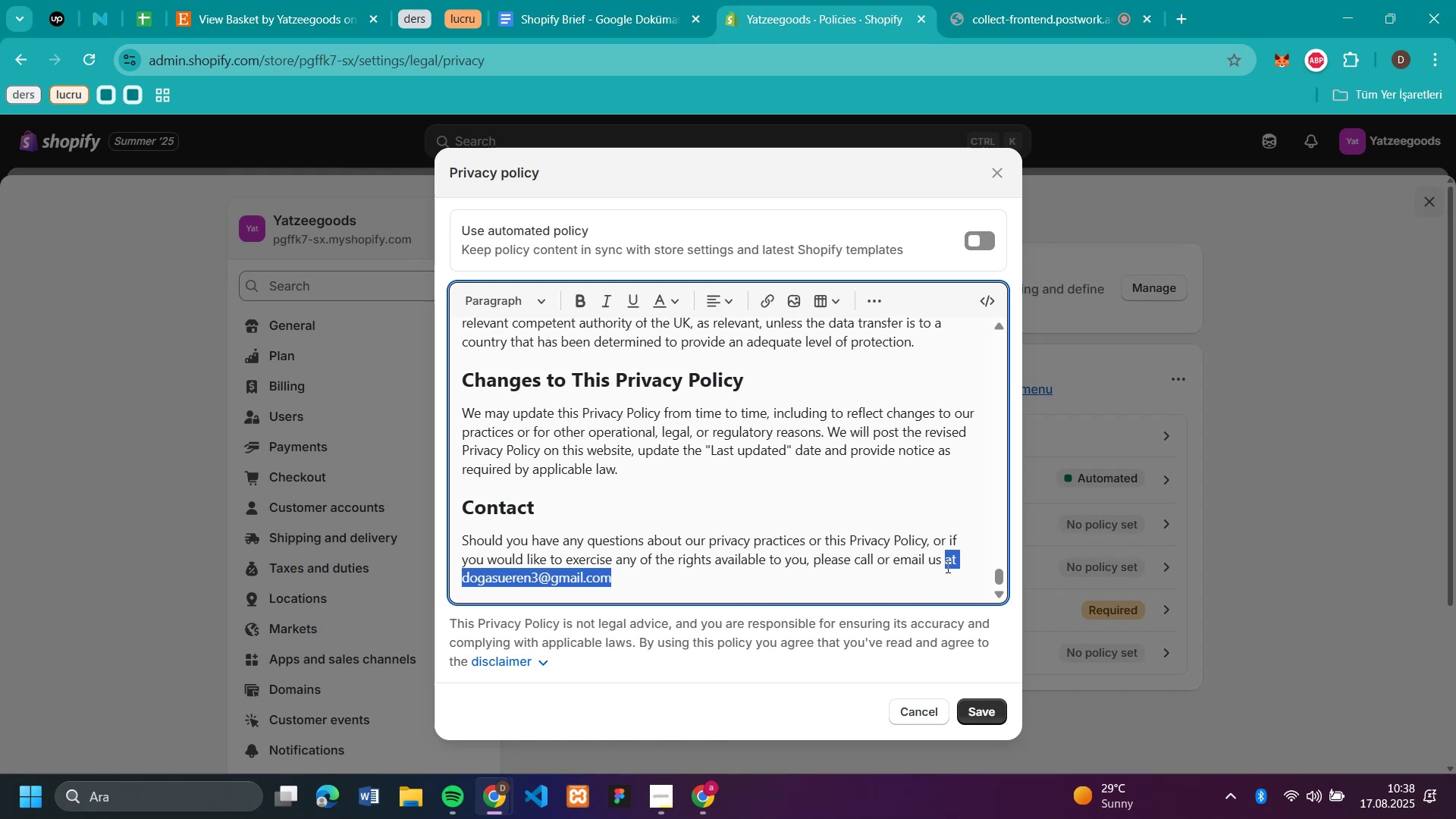 
key(Backspace)
 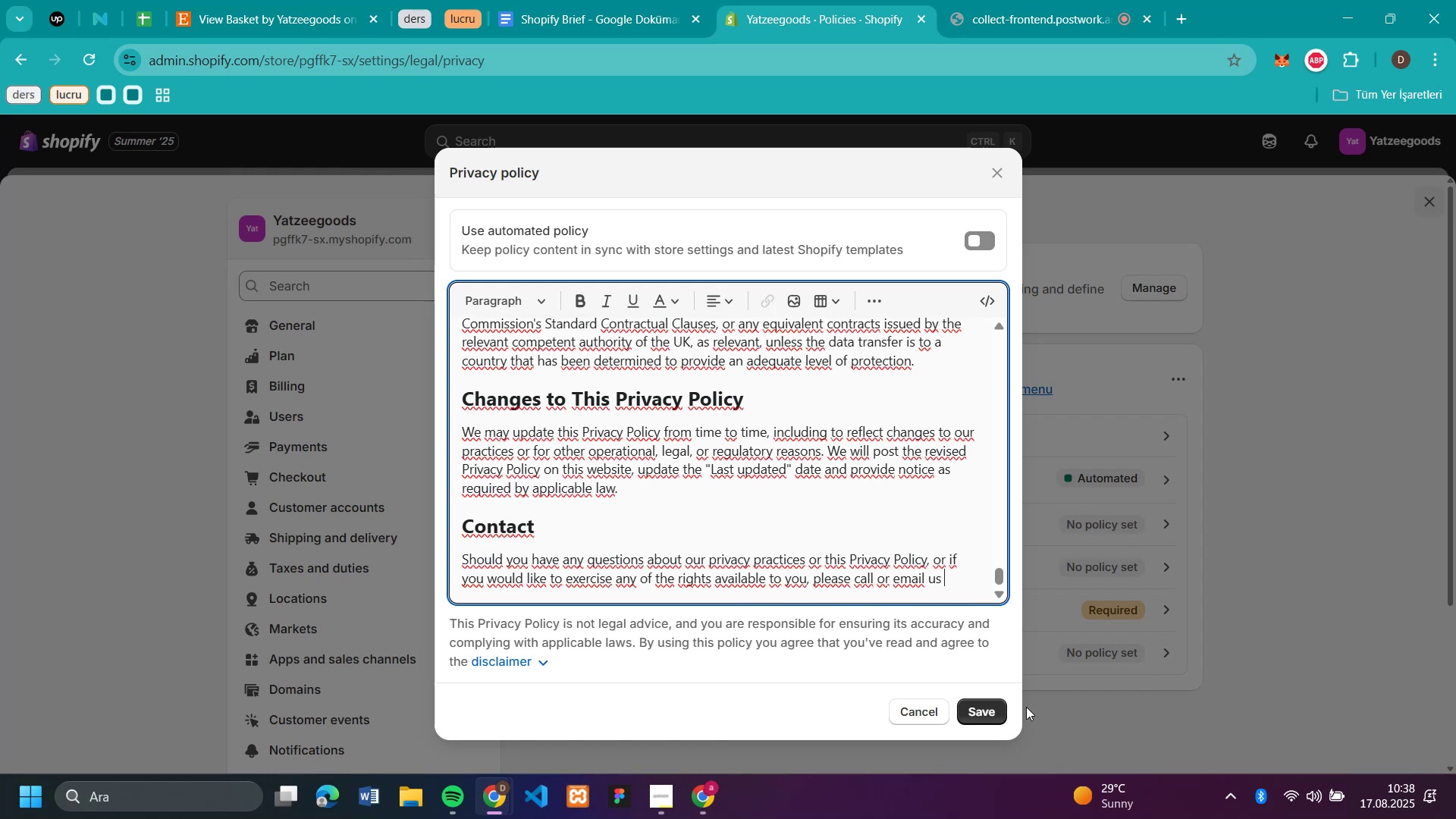 
left_click([993, 707])
 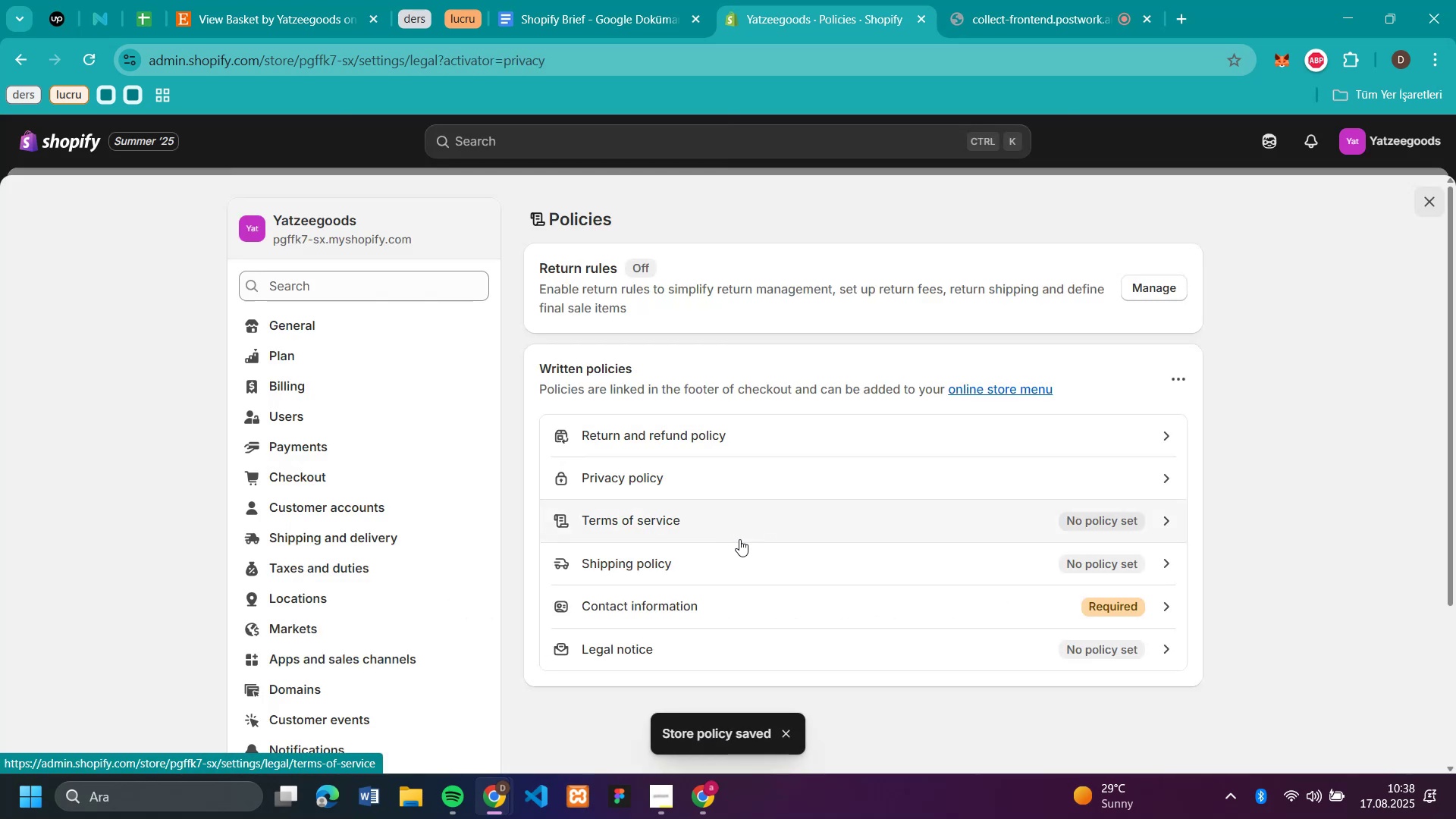 
left_click([729, 528])
 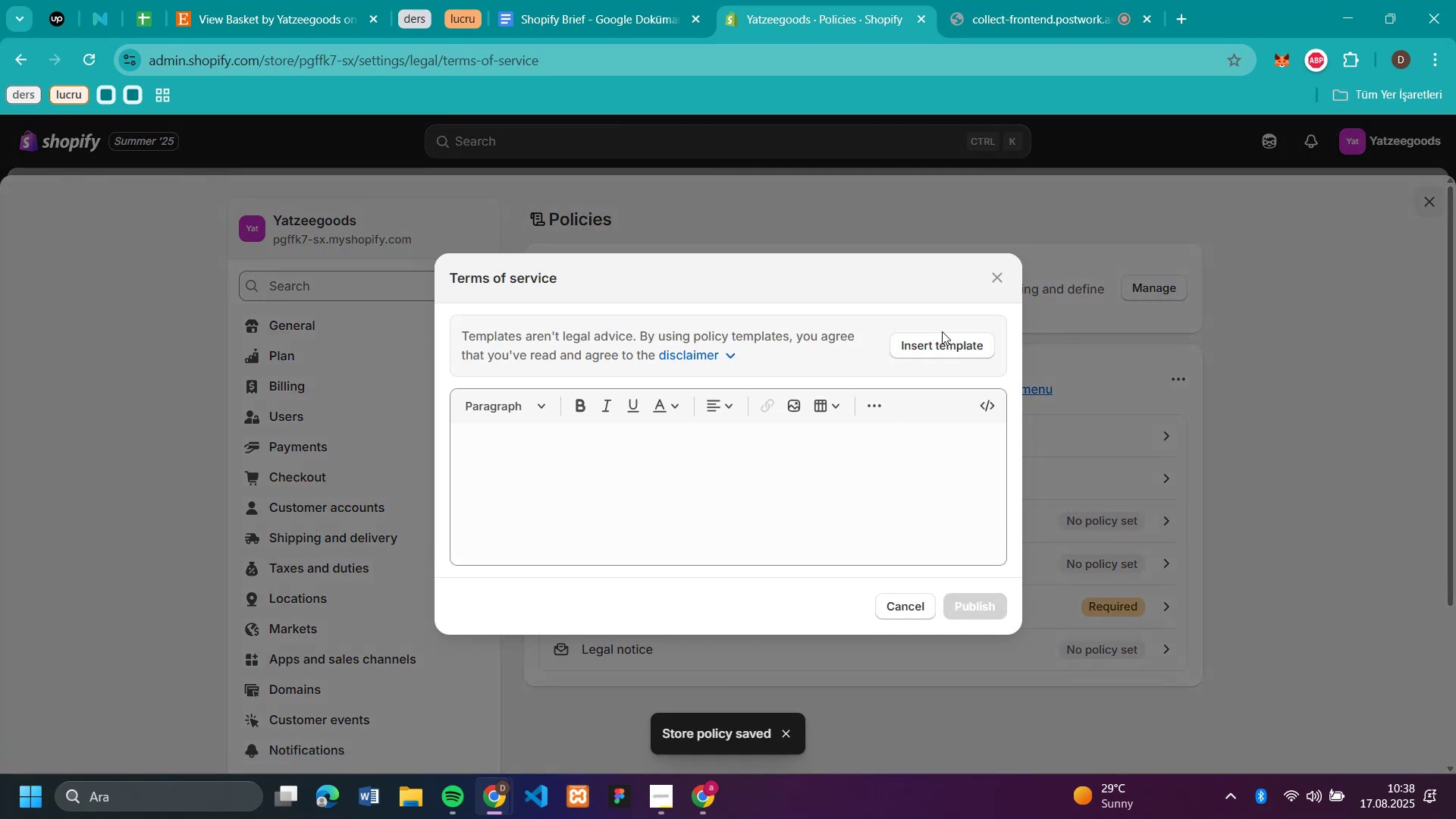 
left_click([942, 344])
 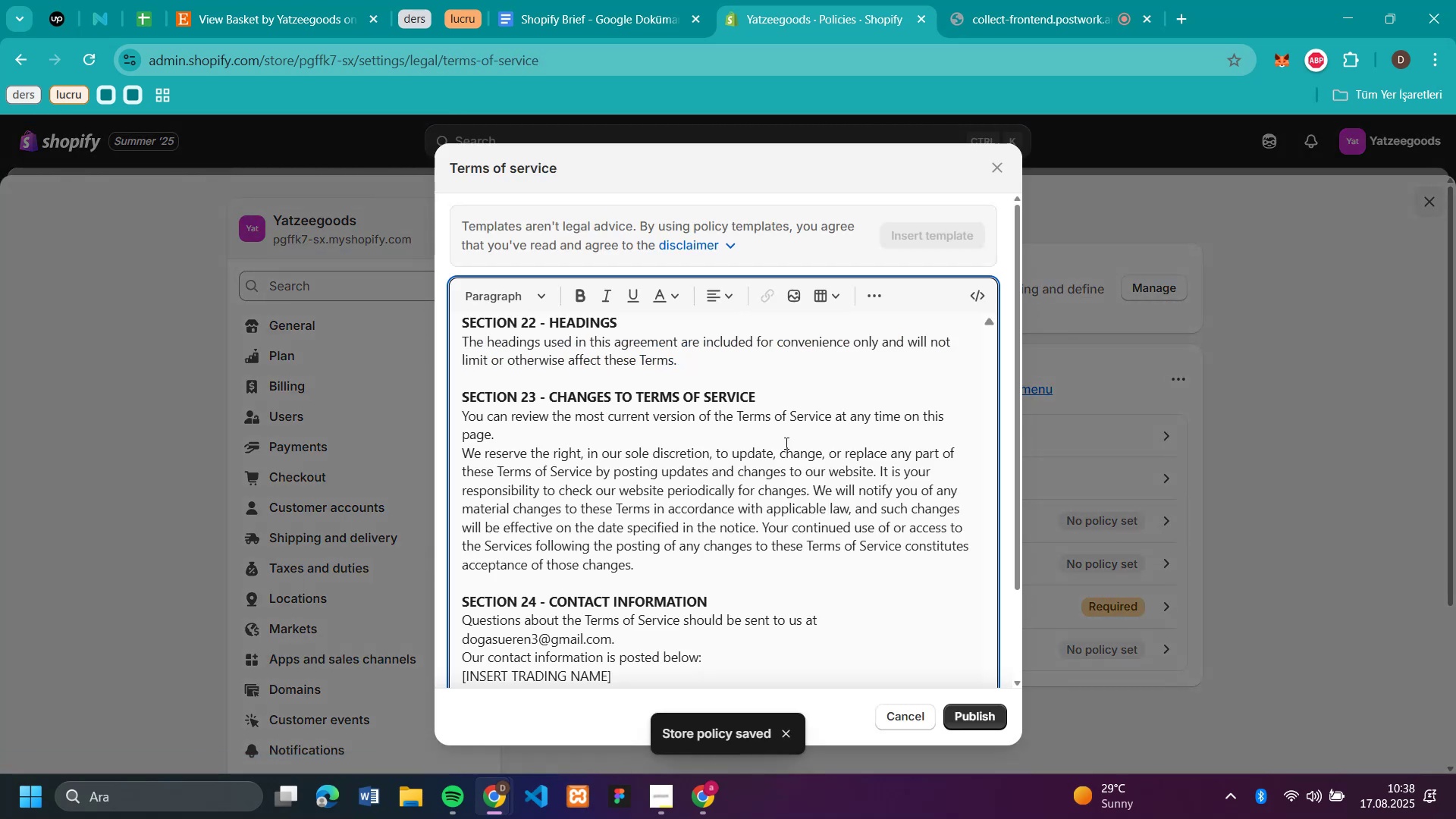 
scroll: coordinate [773, 469], scroll_direction: down, amount: 11.0
 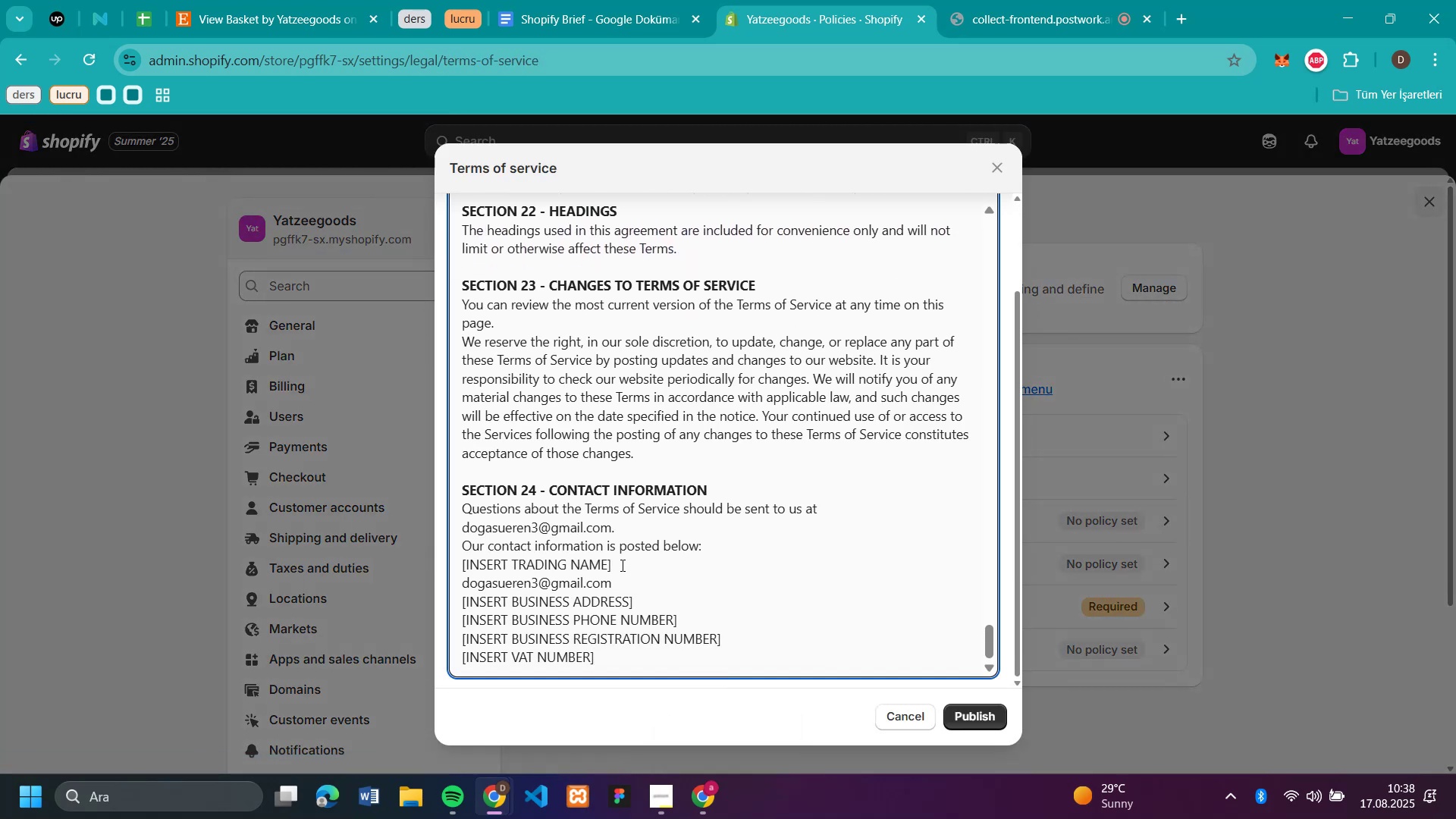 
left_click_drag(start_coordinate=[620, 586], to_coordinate=[460, 581])
 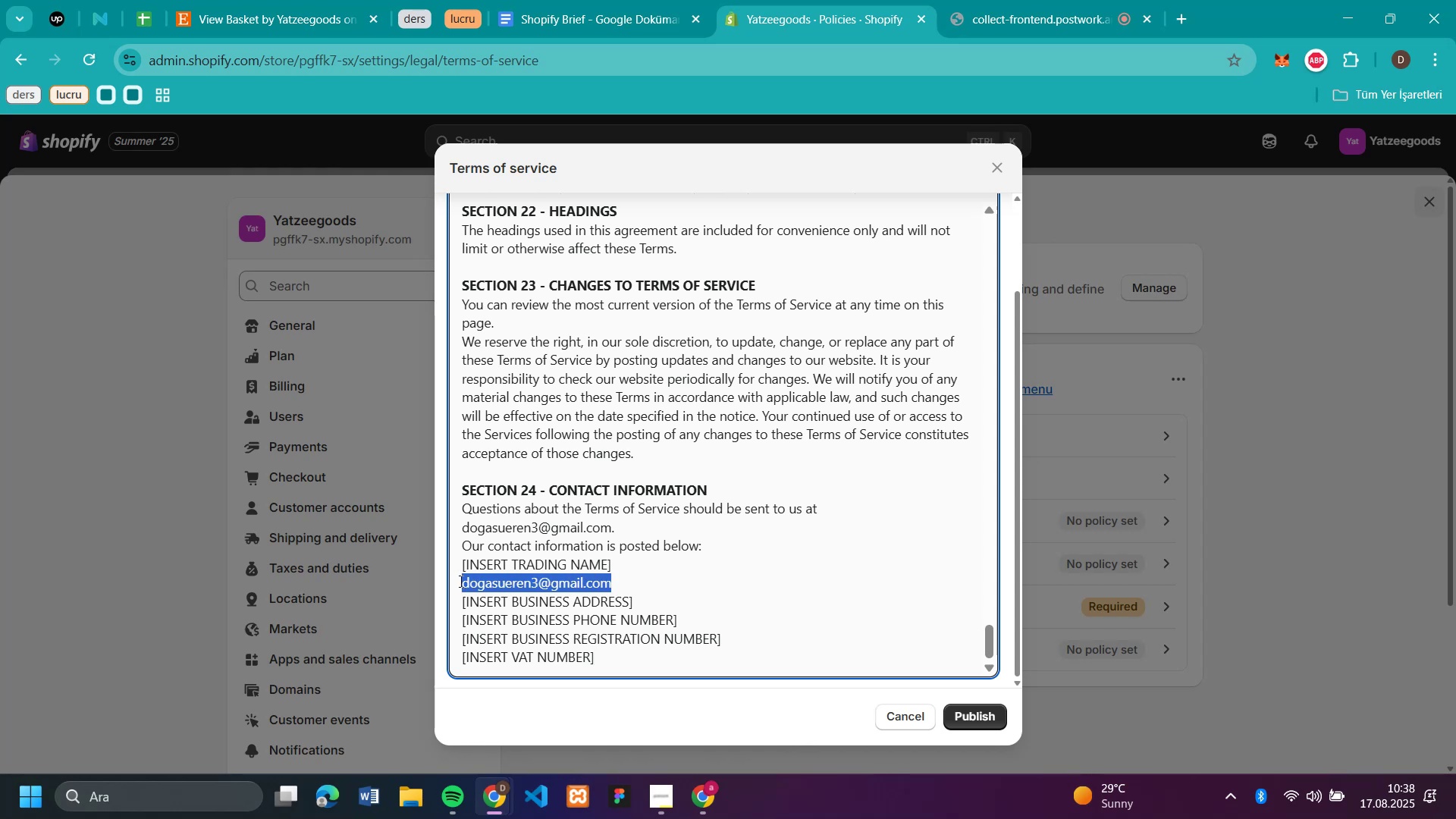 
key(Backspace)
 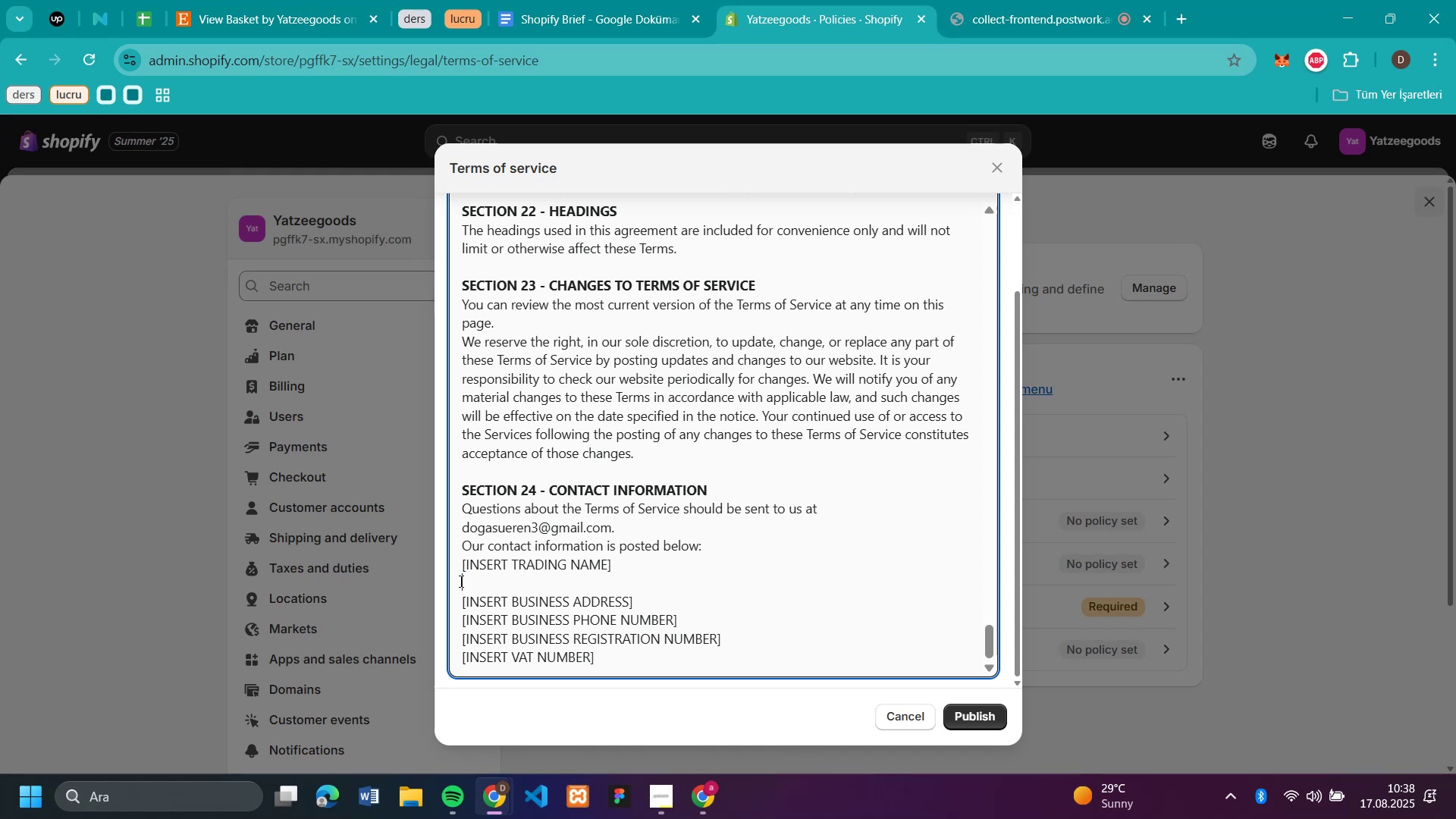 
key(Backspace)
 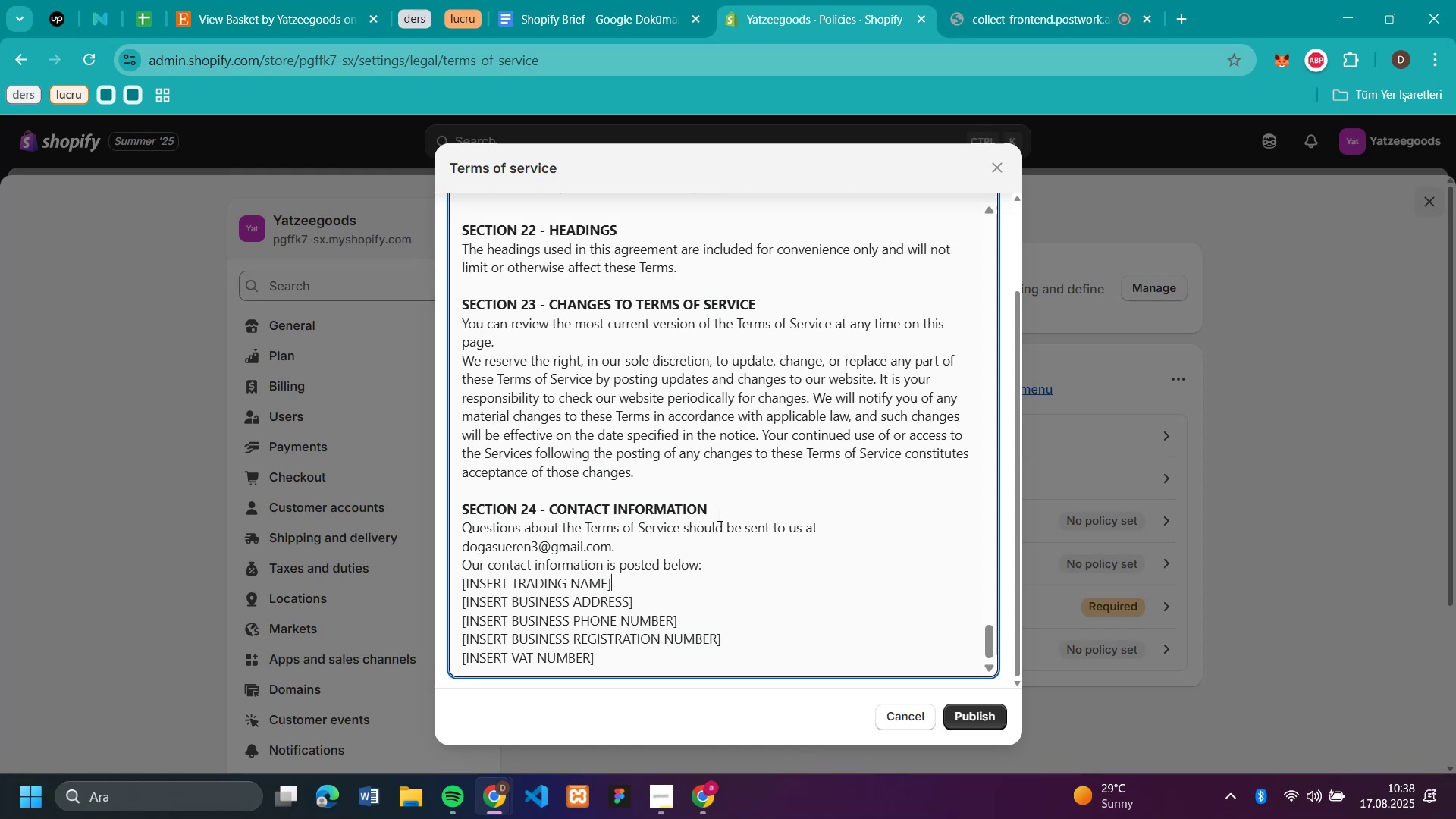 
left_click_drag(start_coordinate=[648, 543], to_coordinate=[412, 543])
 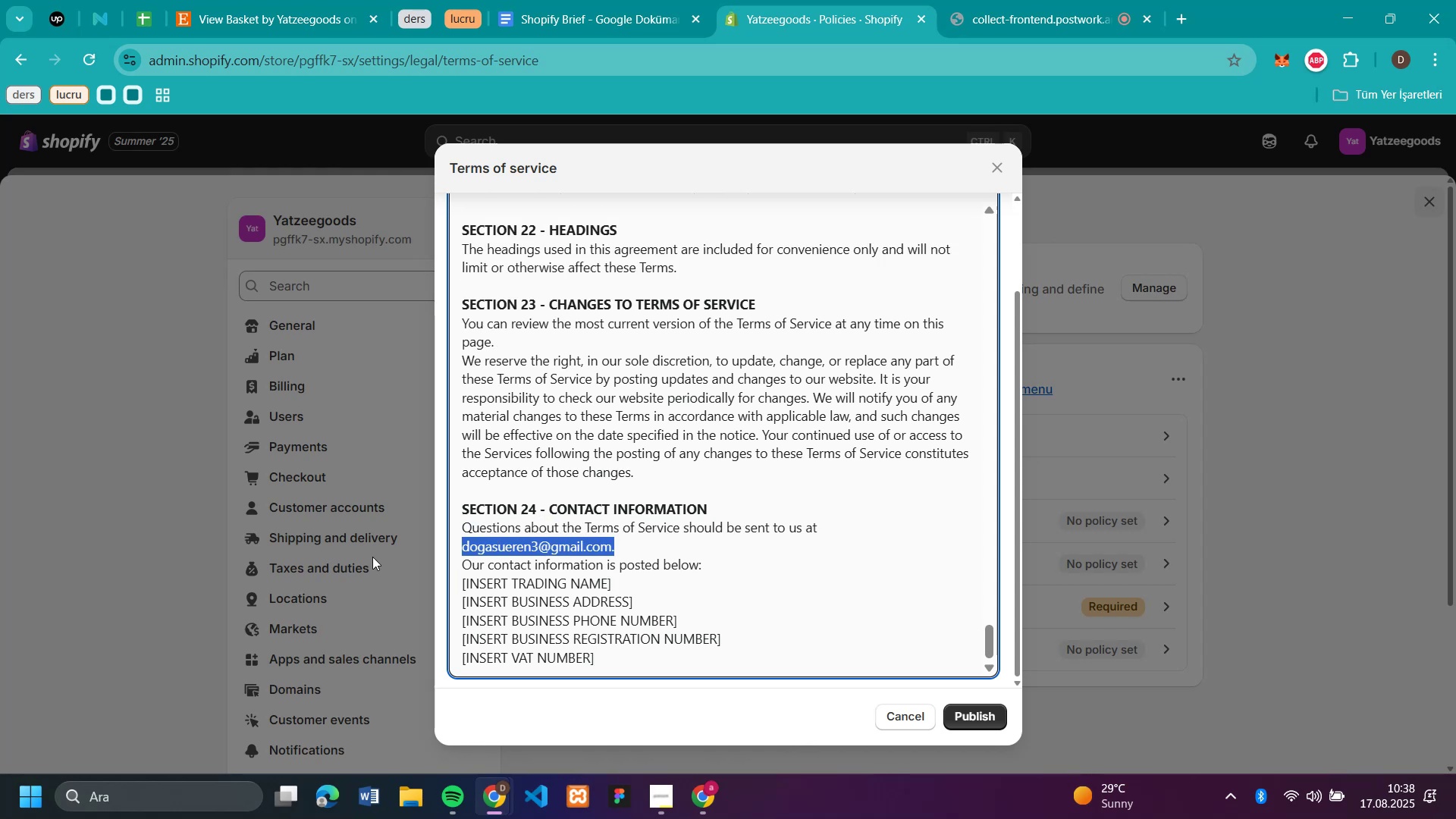 
key(Backspace)
 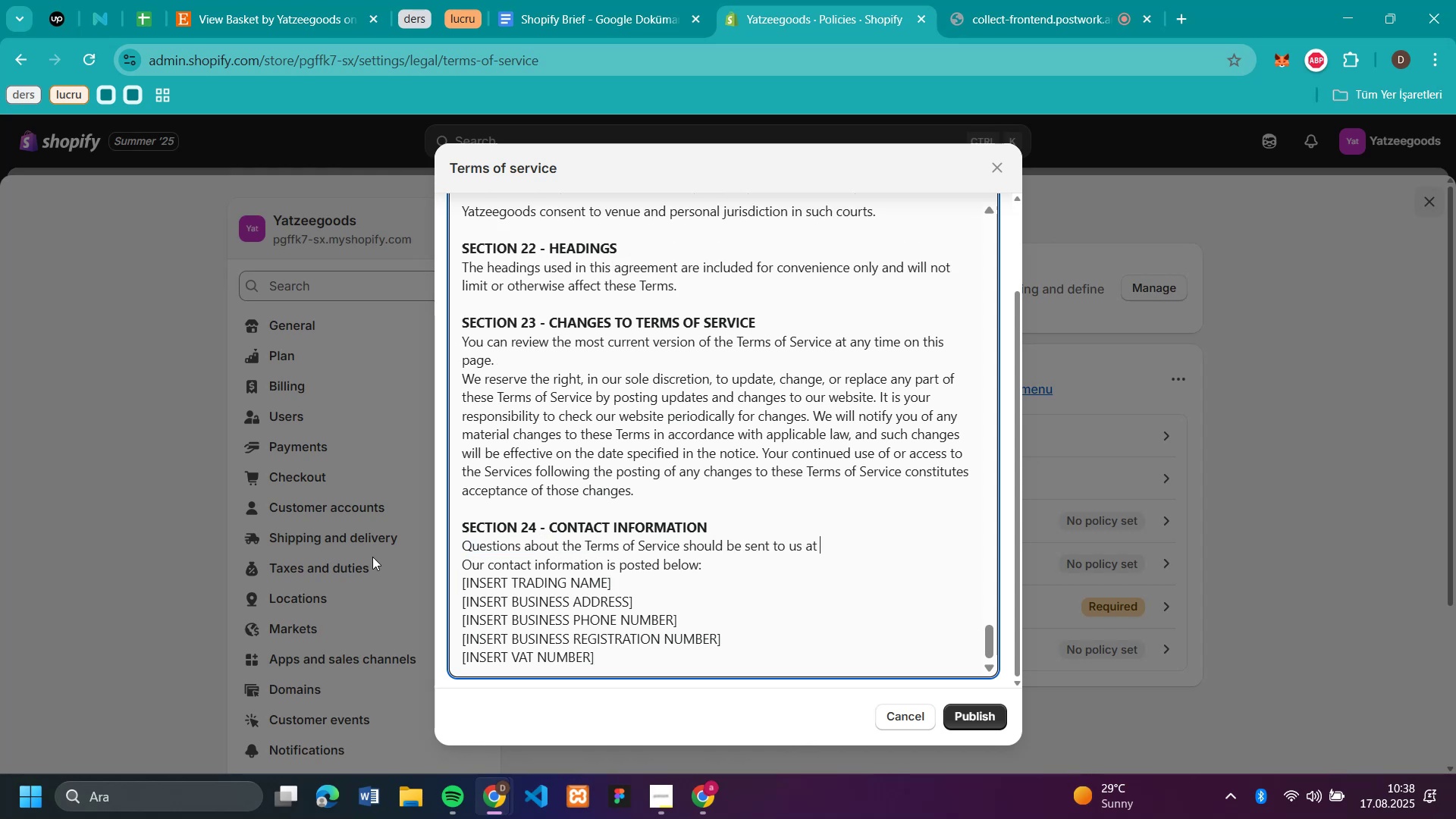 
key(Backspace)
 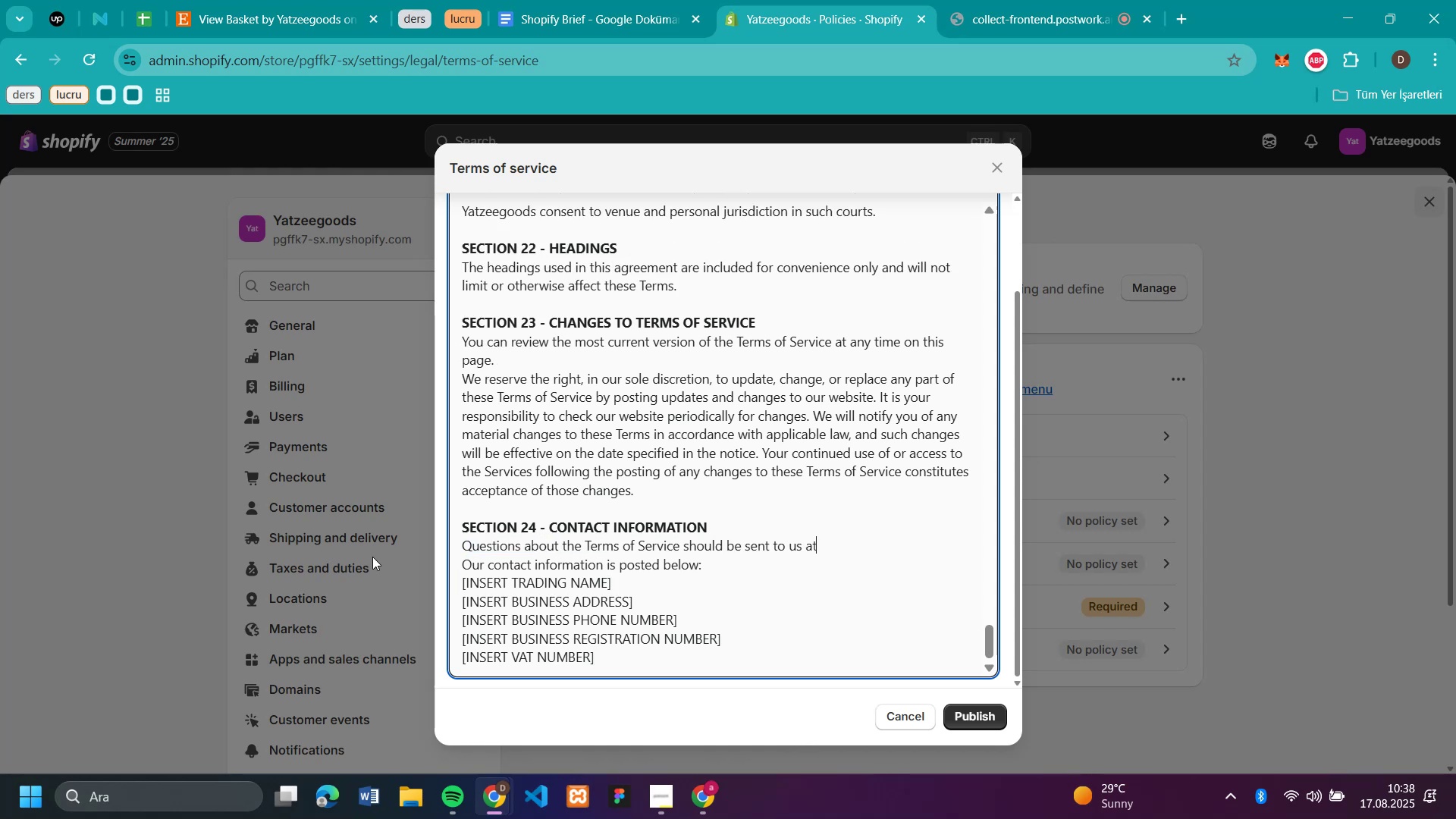 
key(Backspace)
 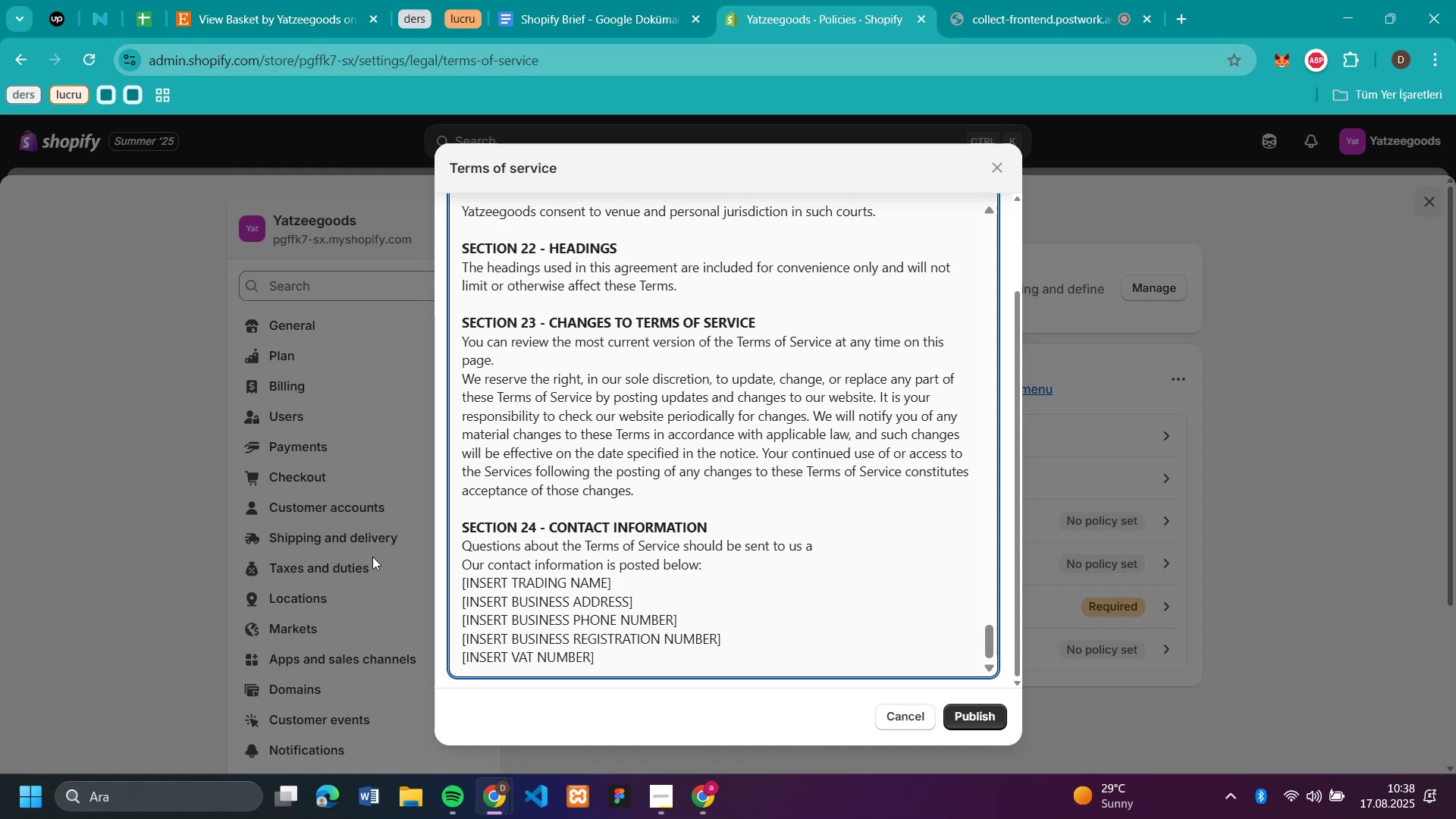 
key(Backspace)
 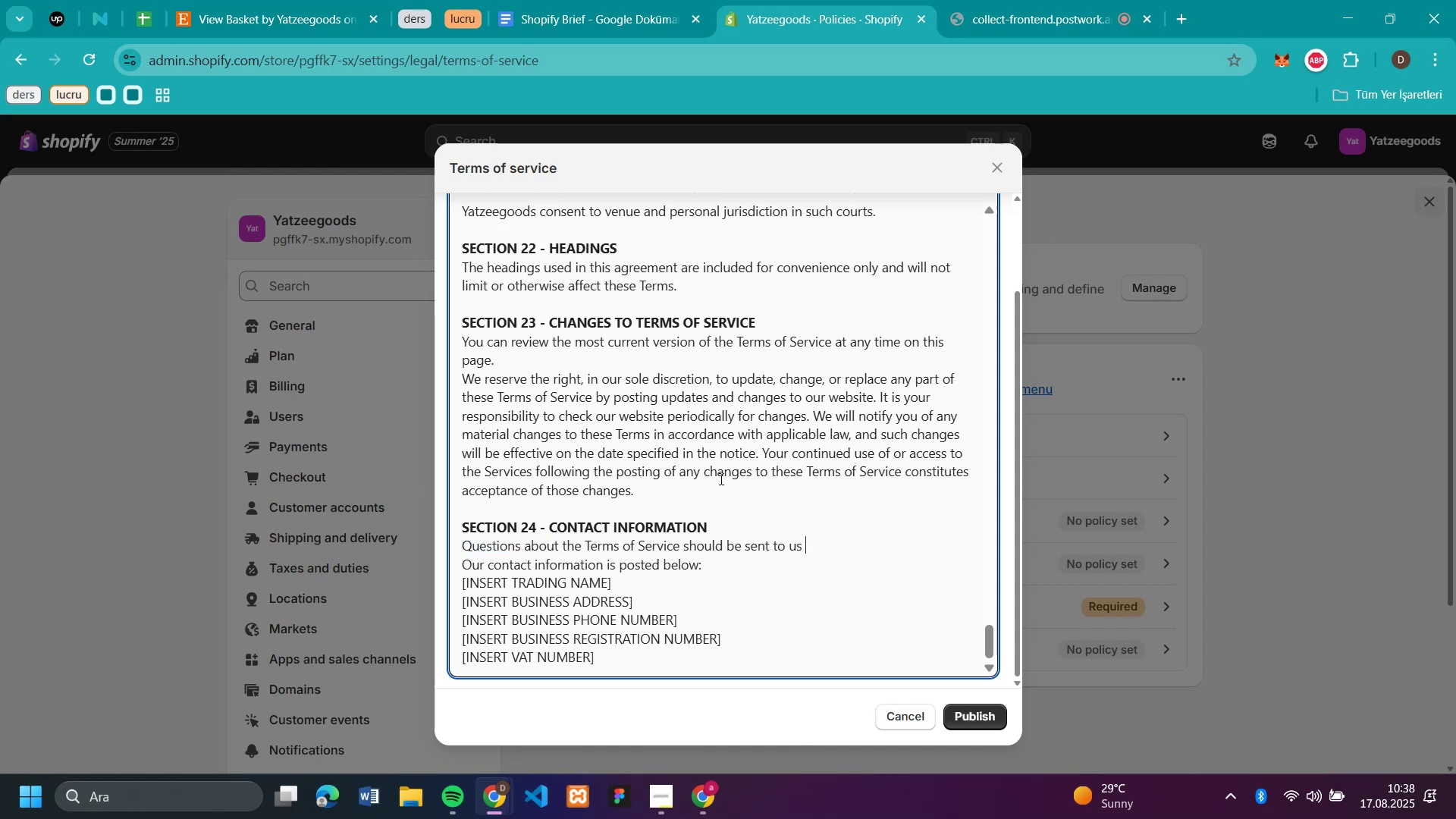 
scroll: coordinate [720, 482], scroll_direction: up, amount: 21.0
 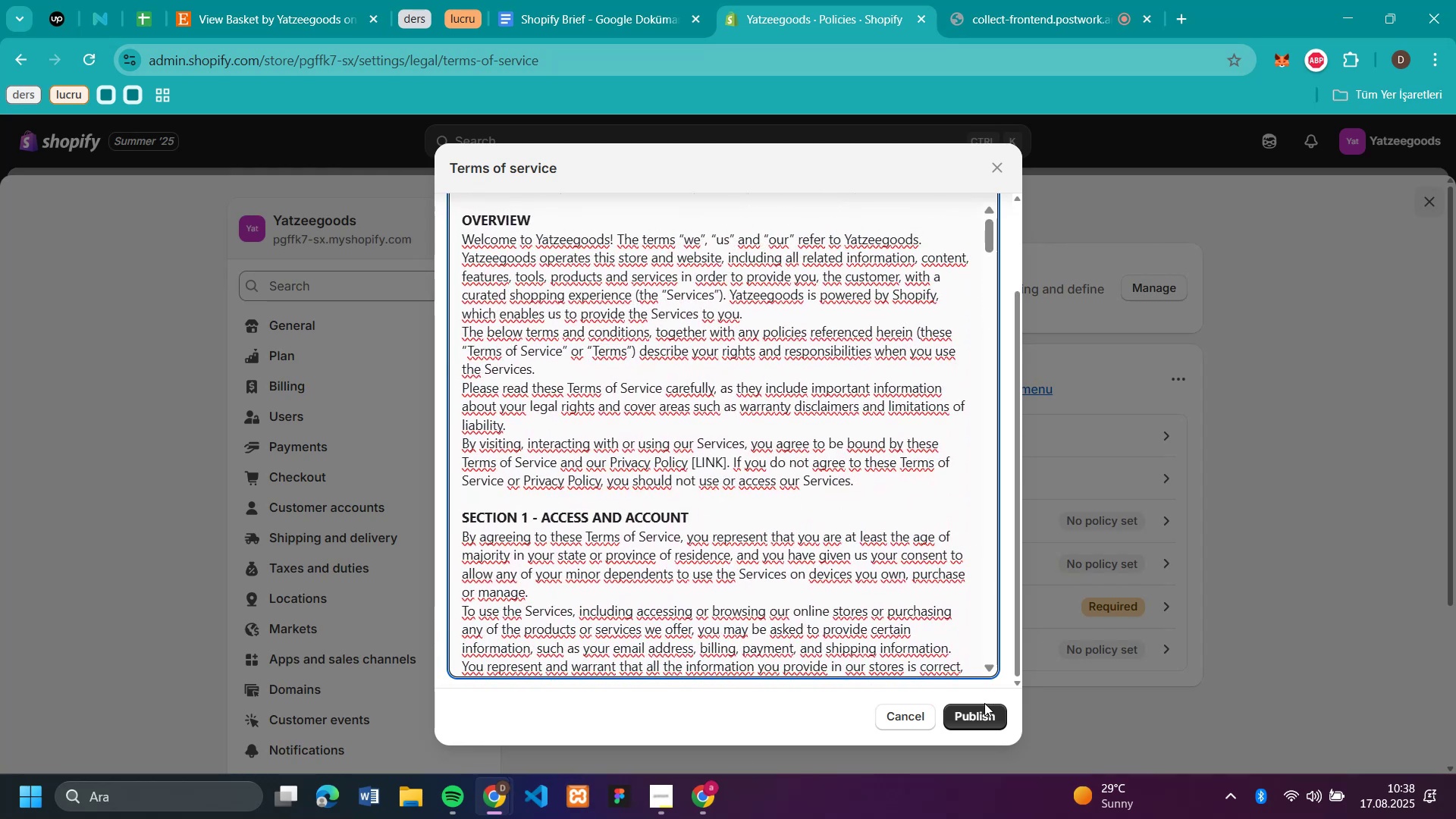 
left_click([972, 710])
 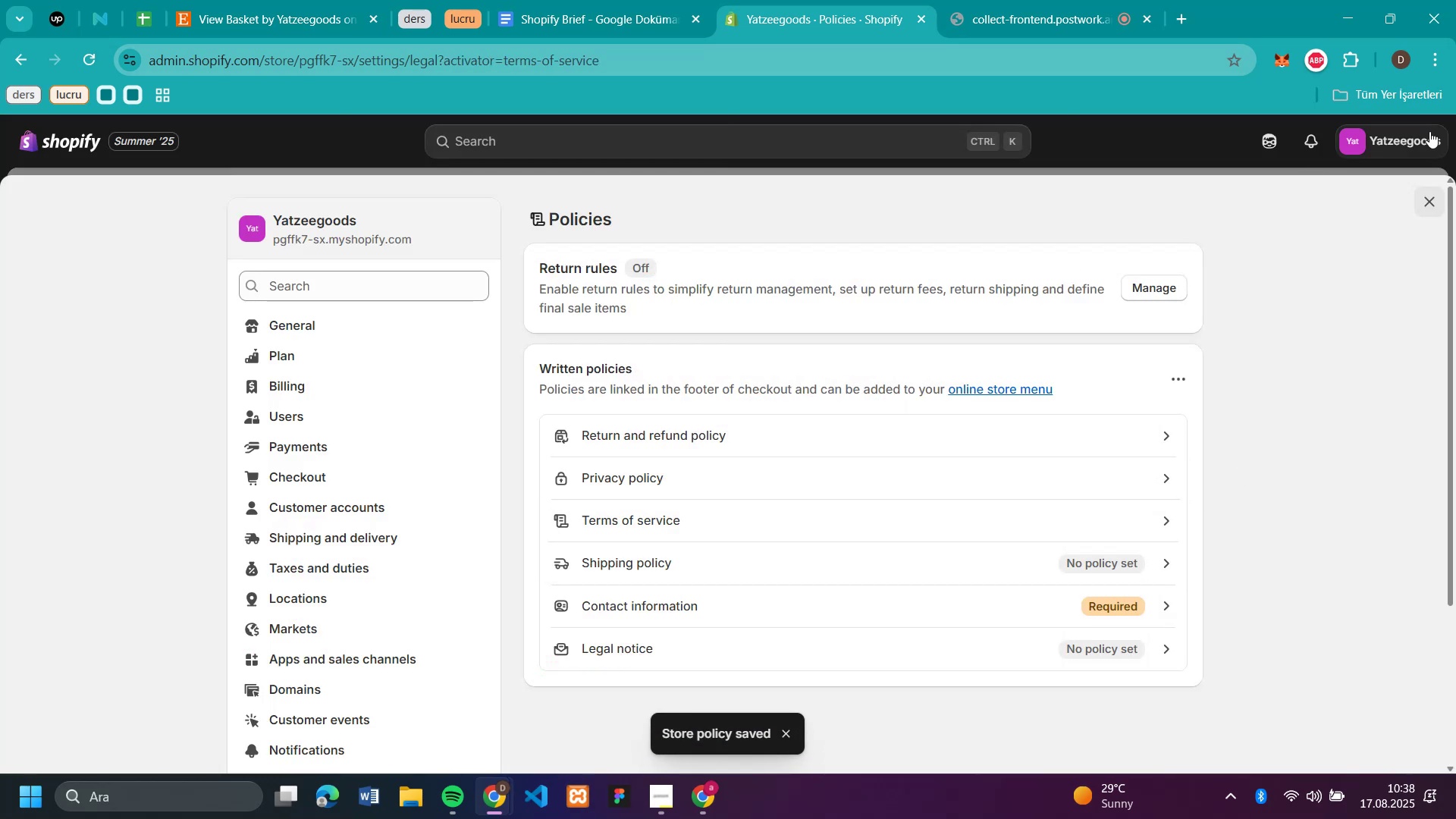 
left_click([1423, 202])
 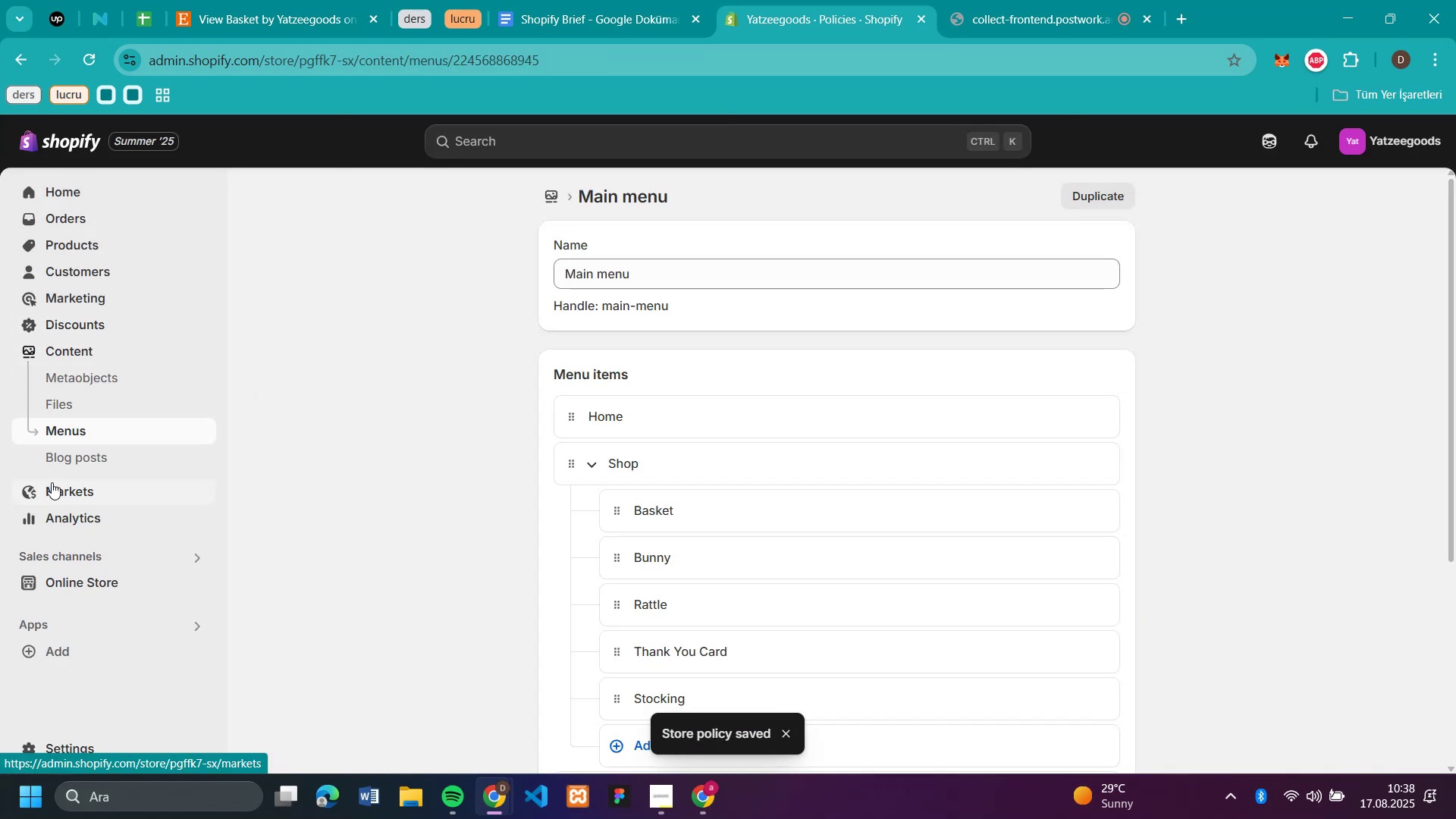 
scroll: coordinate [962, 482], scroll_direction: down, amount: 7.0
 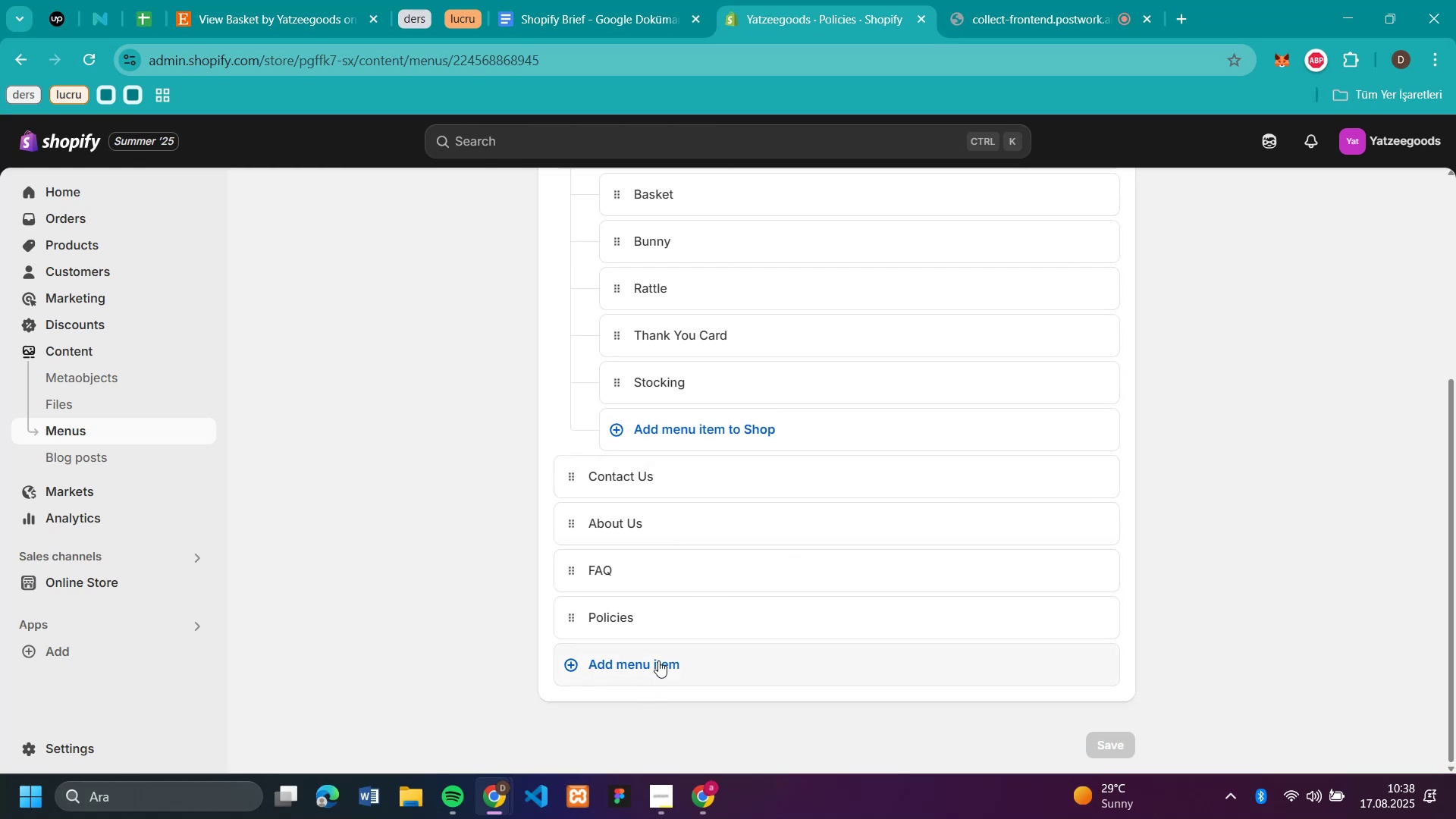 
left_click([658, 661])
 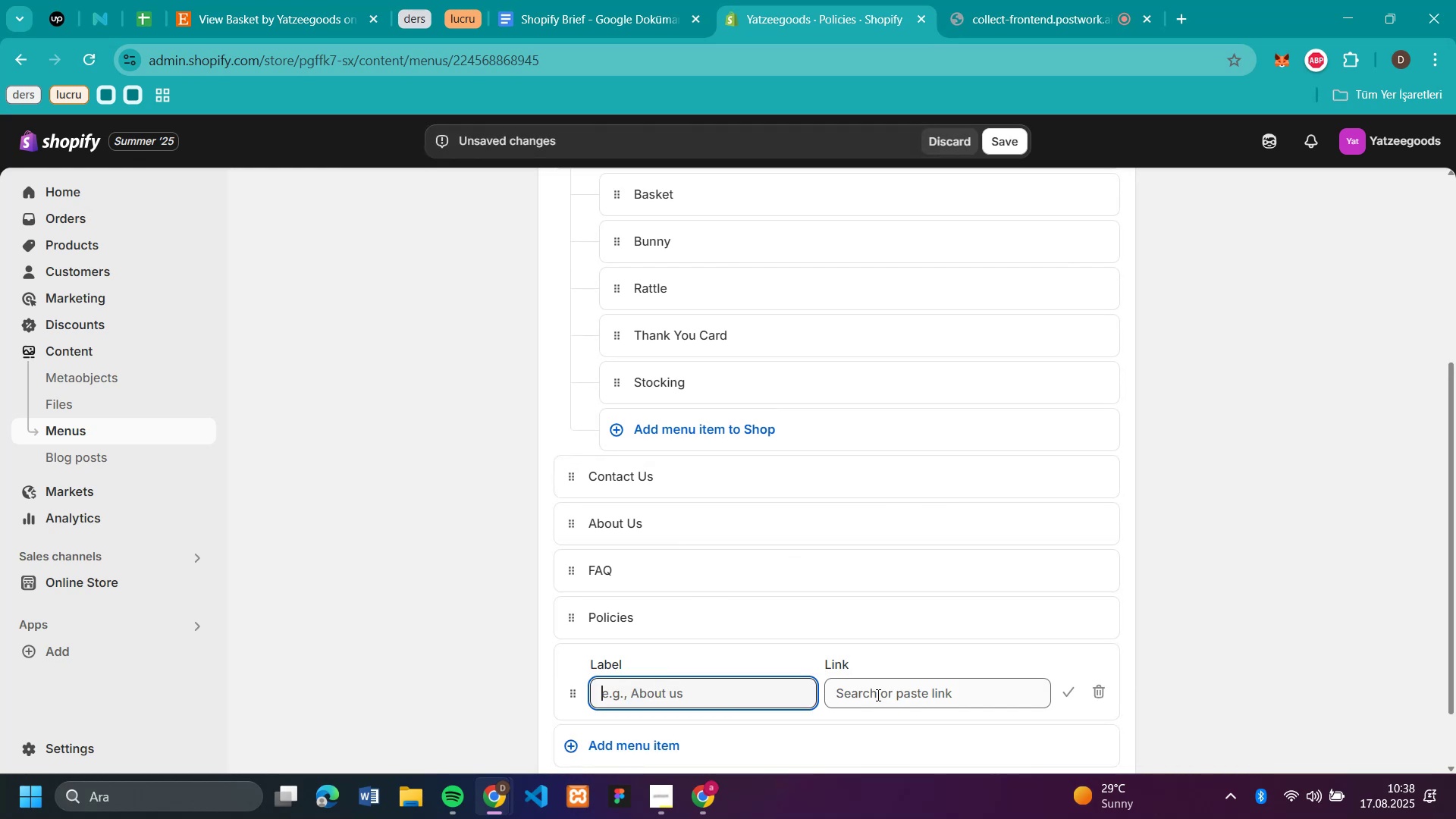 
left_click([877, 697])
 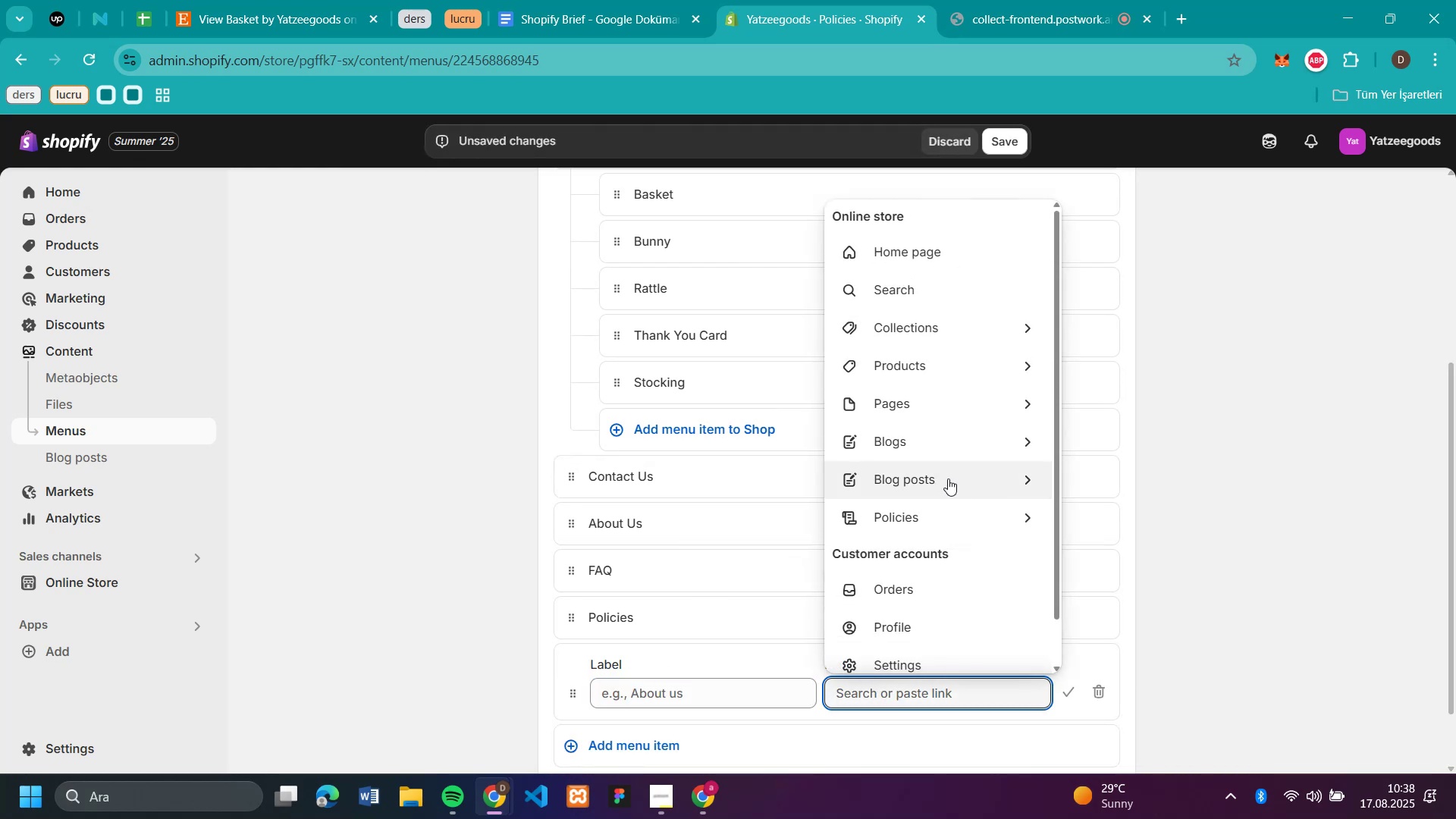 
mouse_move([952, 535])
 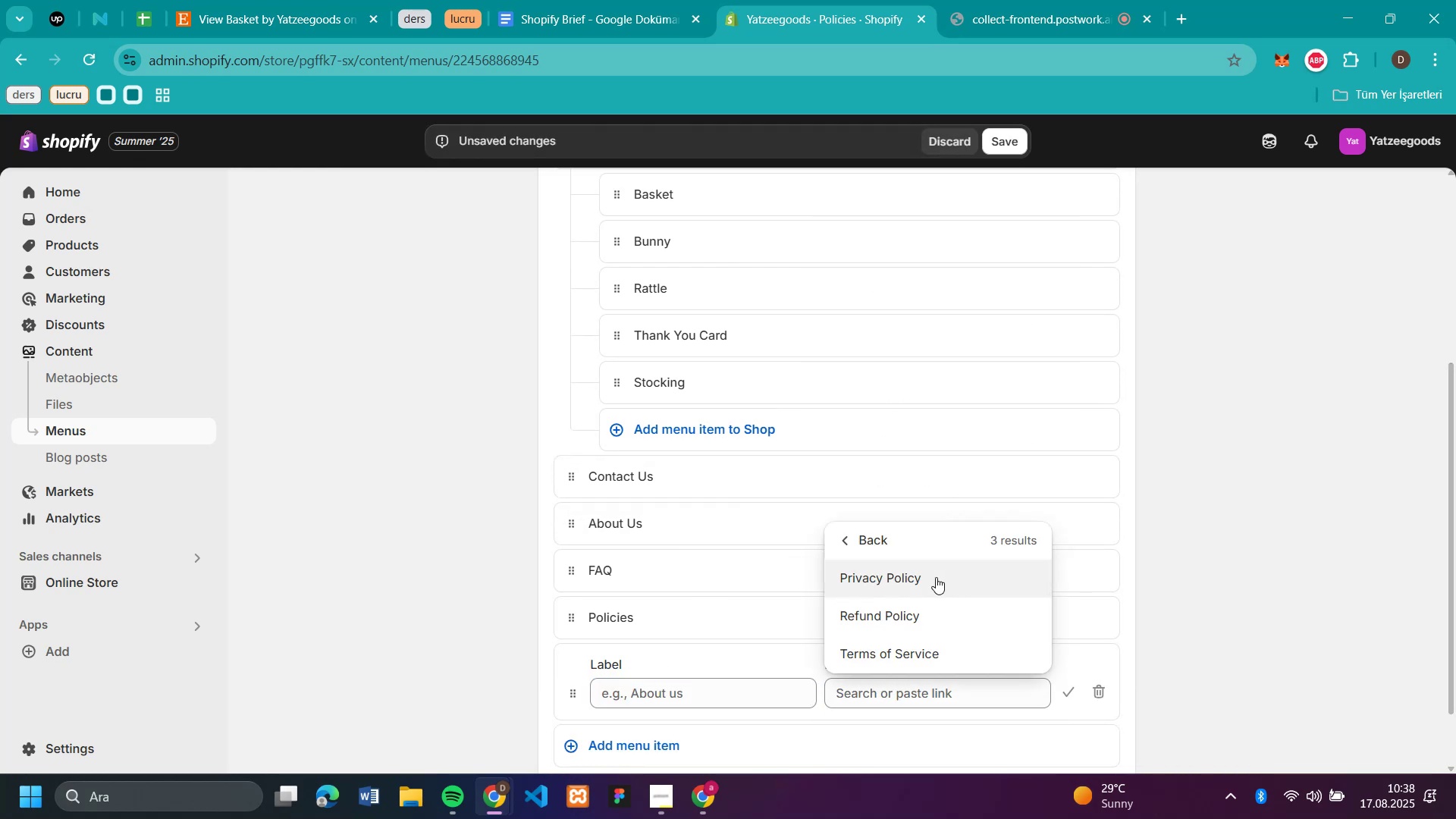 
left_click([936, 577])
 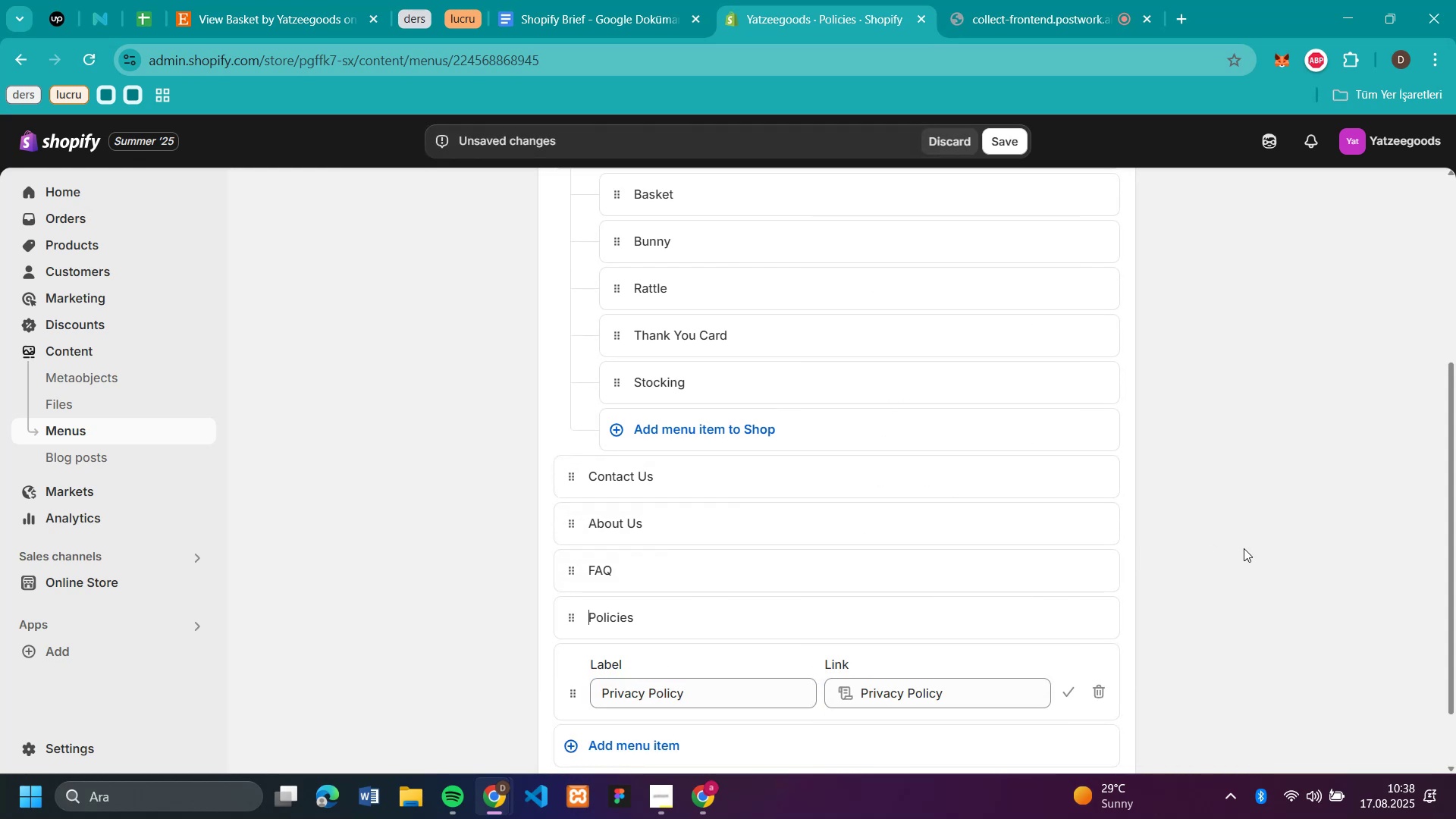 
scroll: coordinate [1259, 550], scroll_direction: down, amount: 4.0
 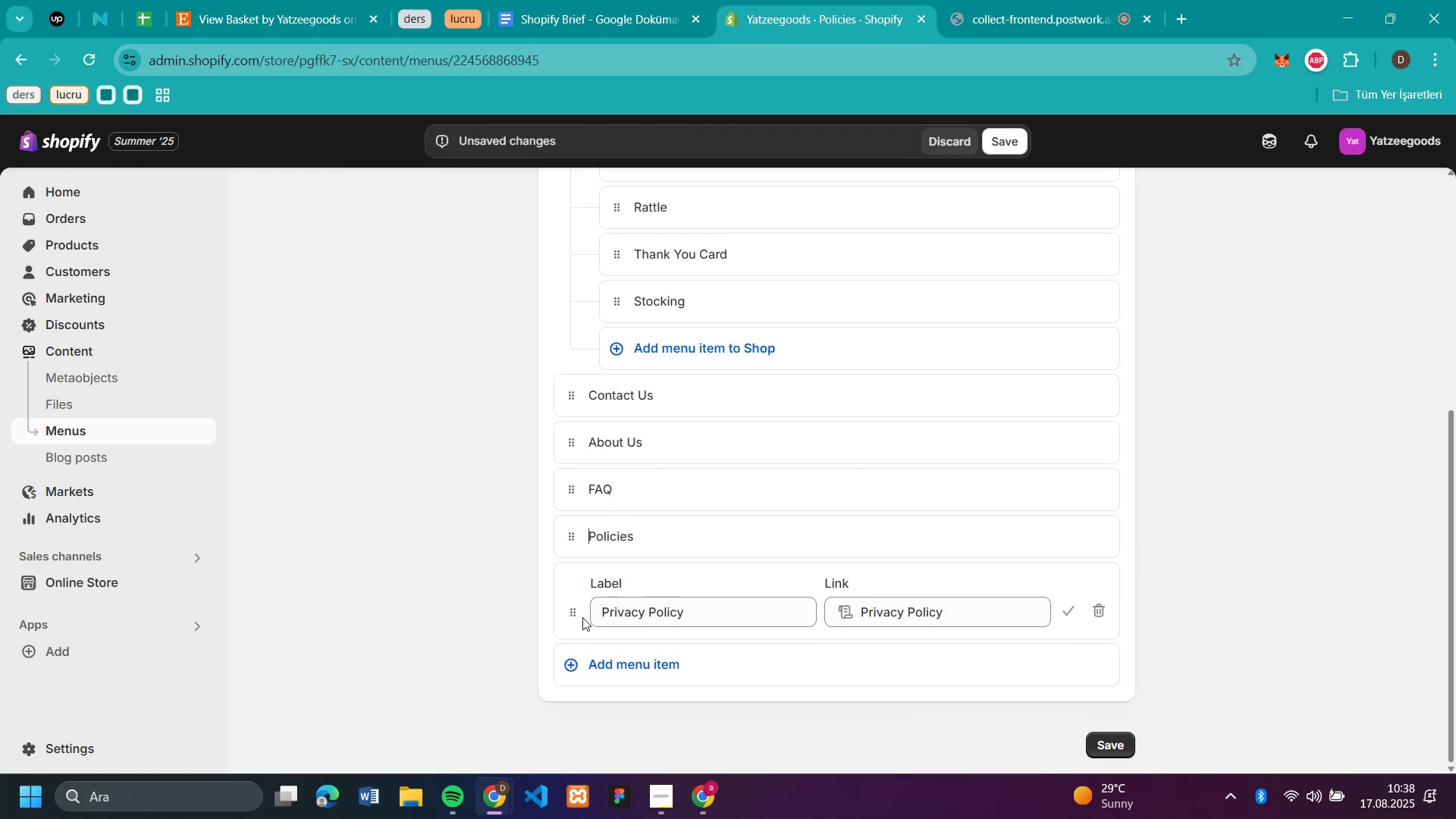 
left_click_drag(start_coordinate=[573, 614], to_coordinate=[613, 623])
 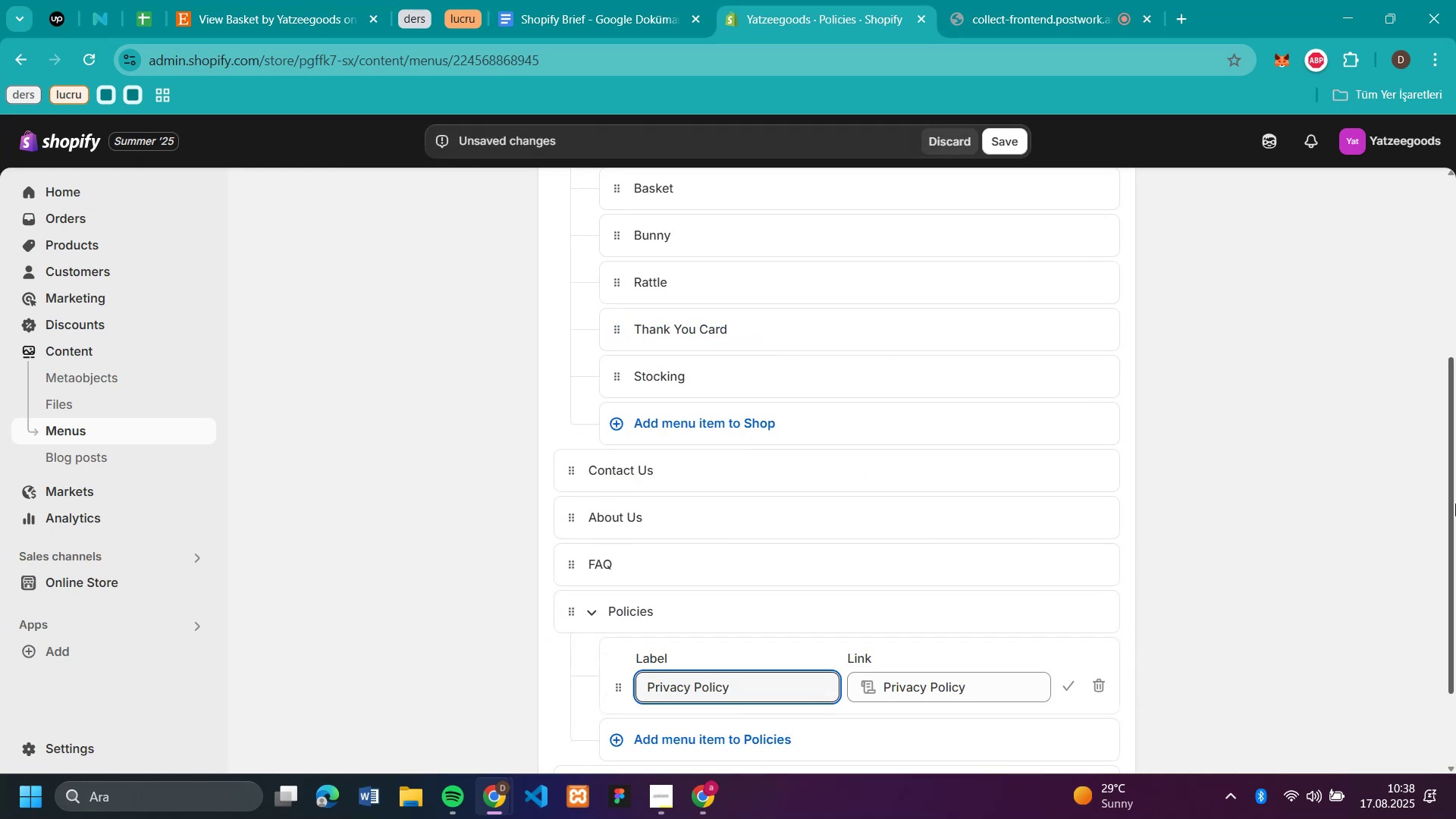 
scroll: coordinate [1392, 507], scroll_direction: down, amount: 5.0
 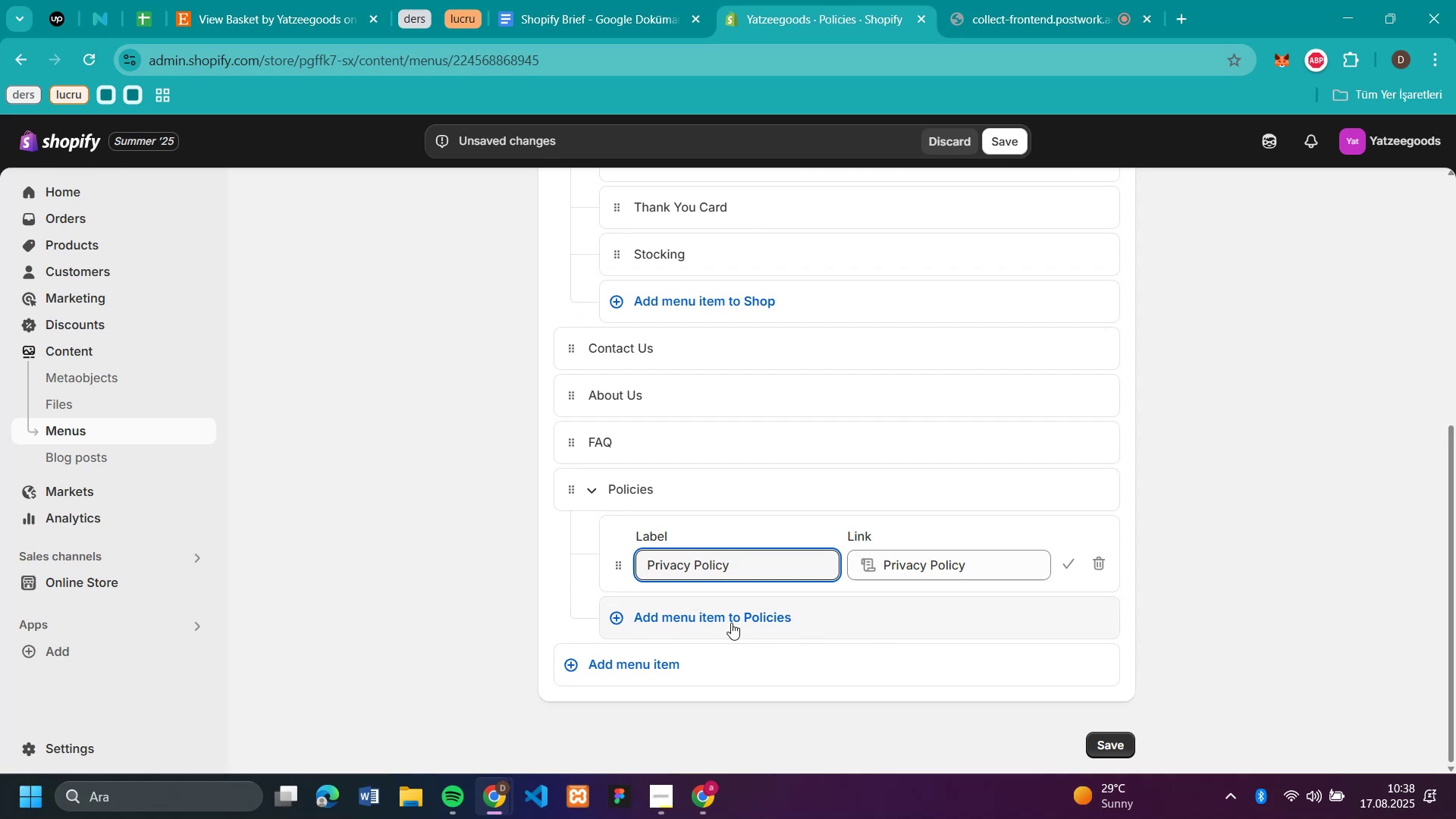 
left_click([730, 623])
 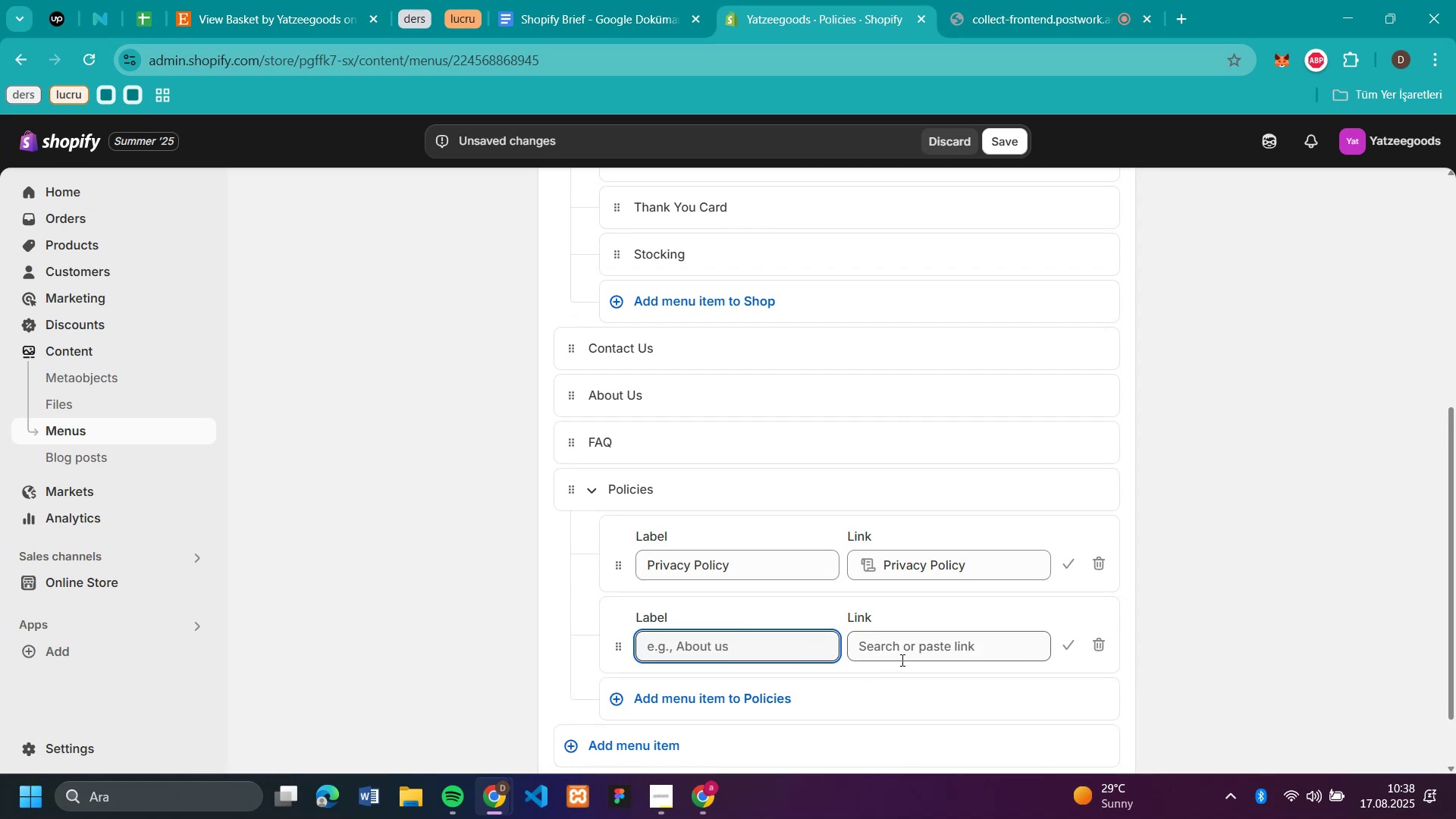 
left_click([905, 651])
 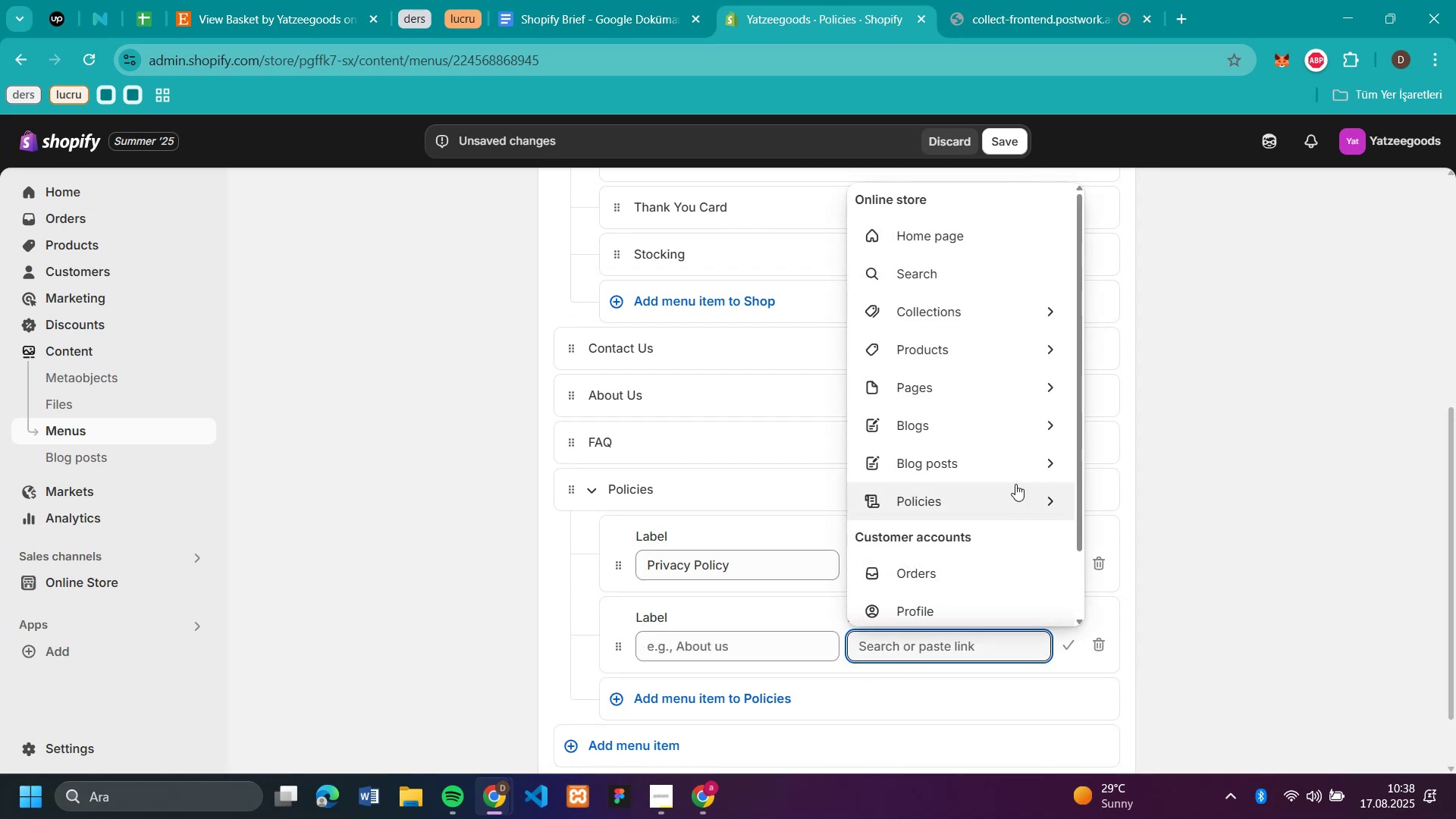 
left_click([1016, 496])
 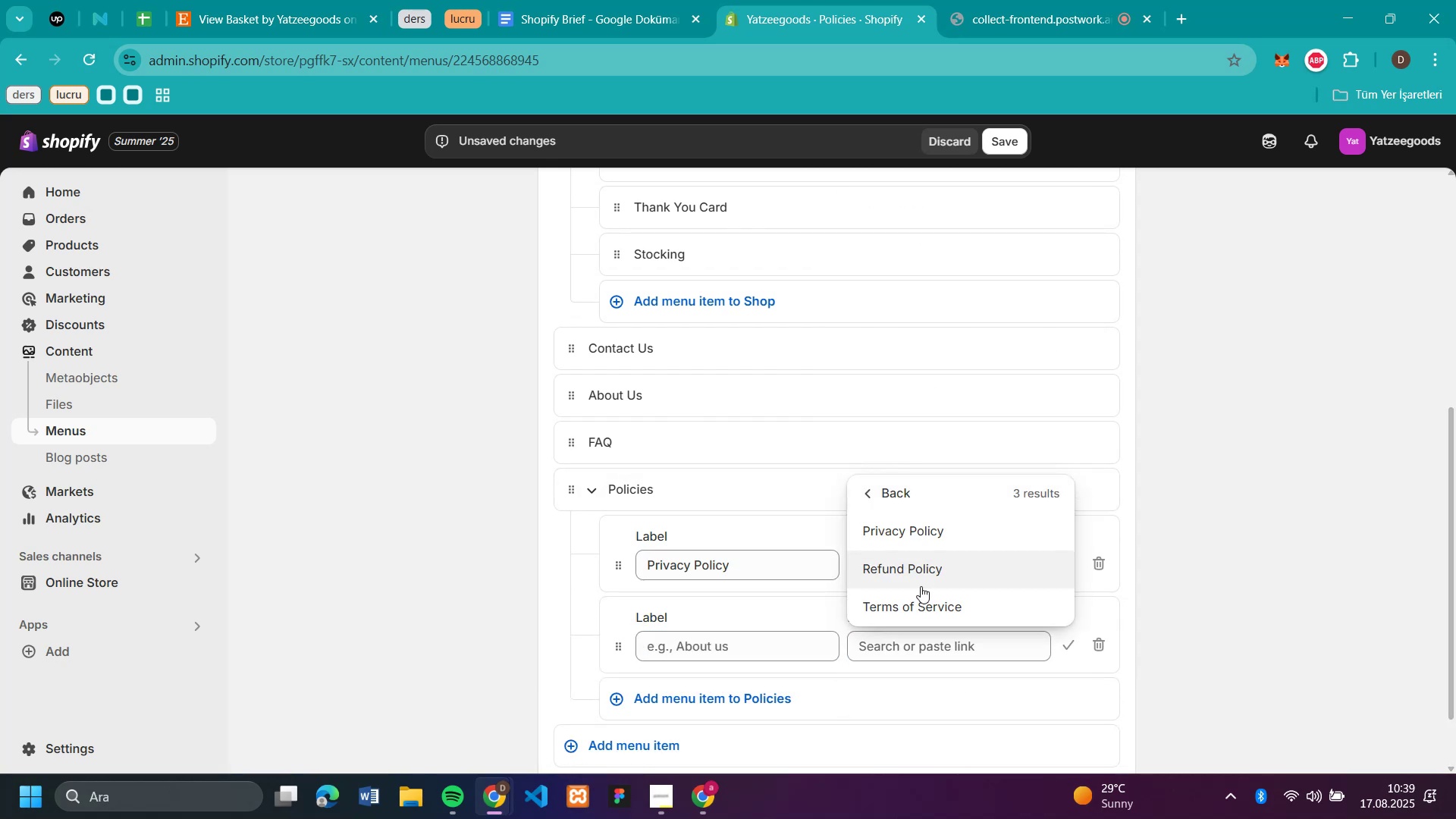 
left_click([918, 575])
 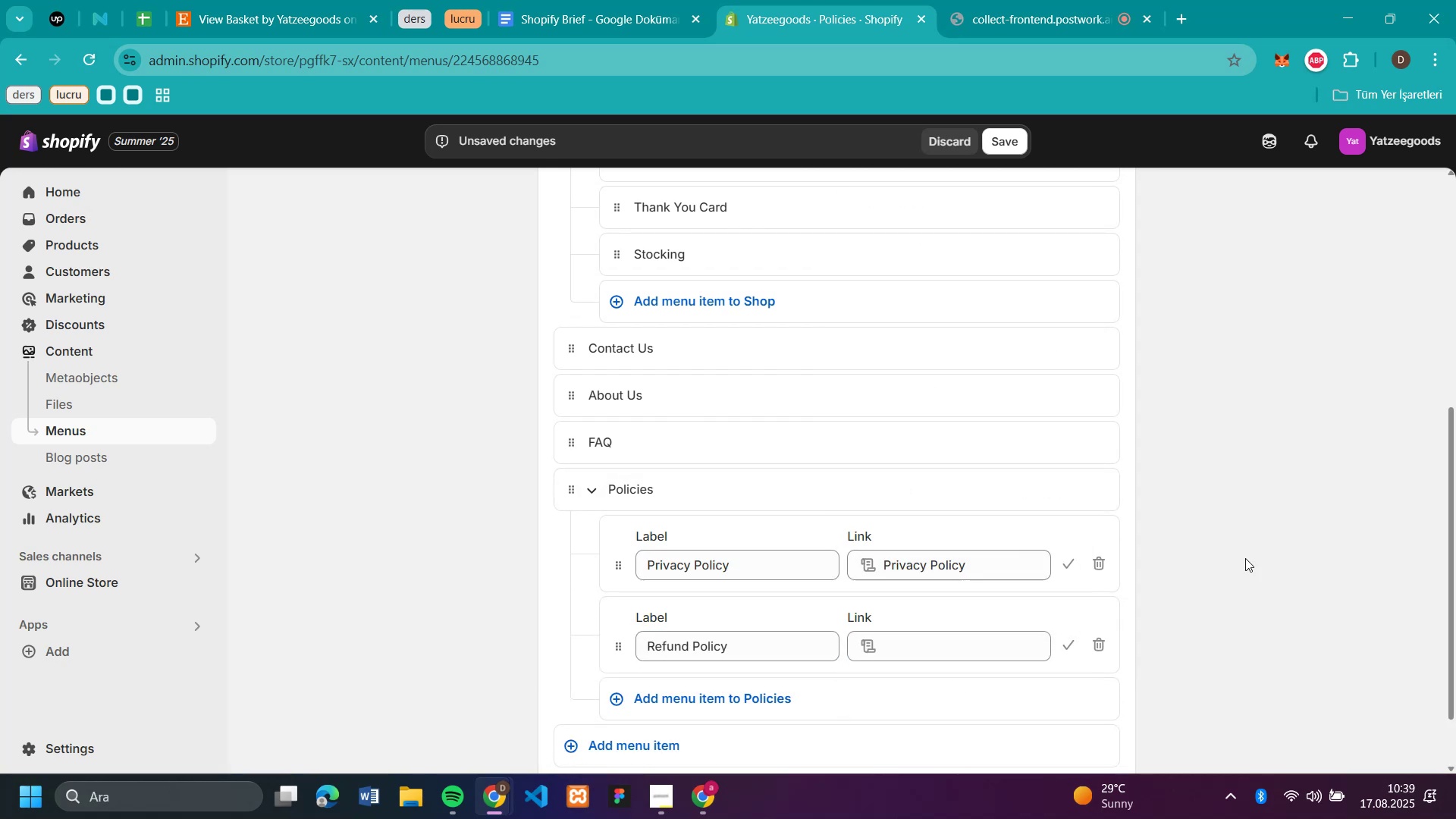 
left_click([1268, 553])
 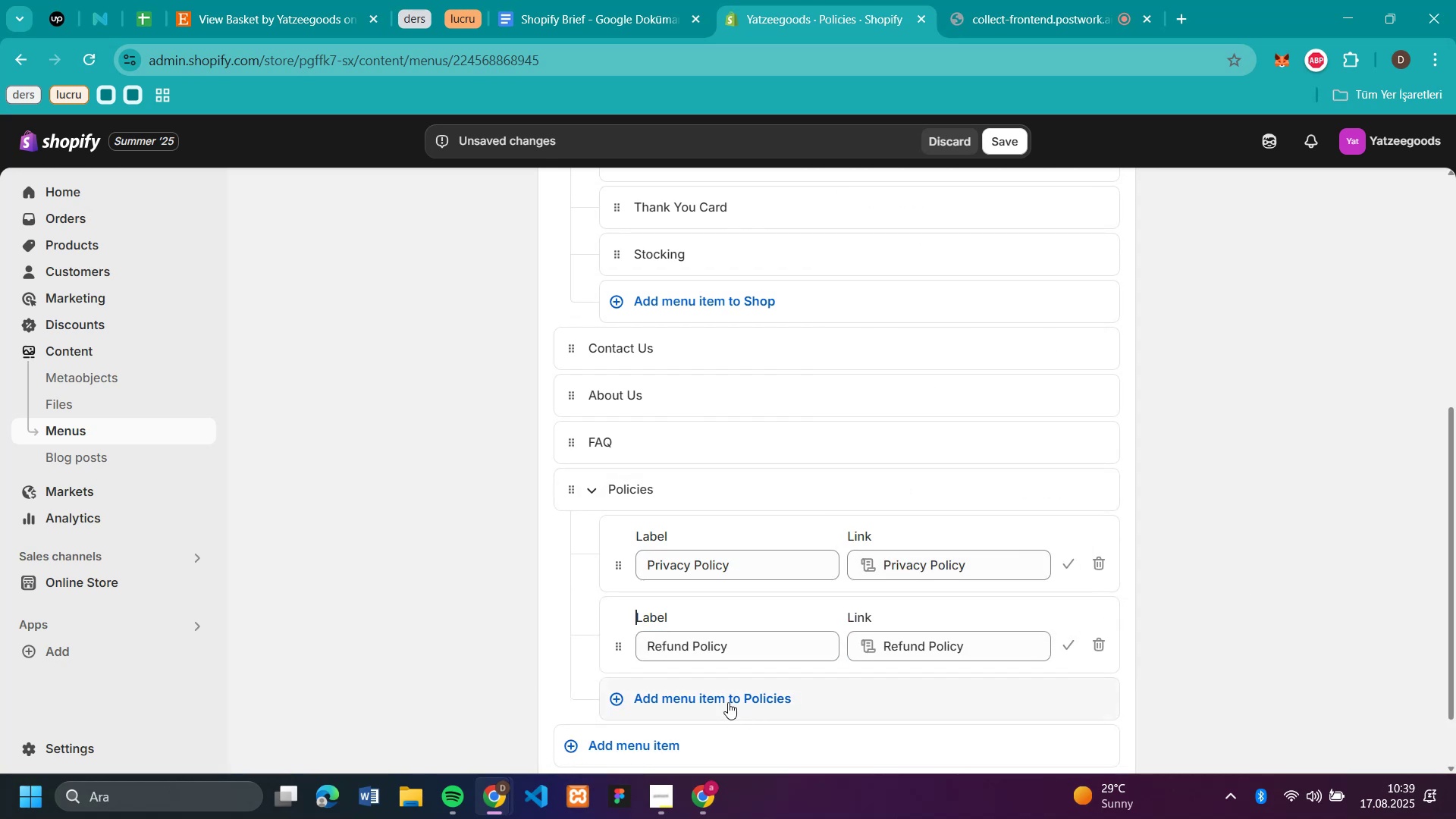 
left_click([724, 699])
 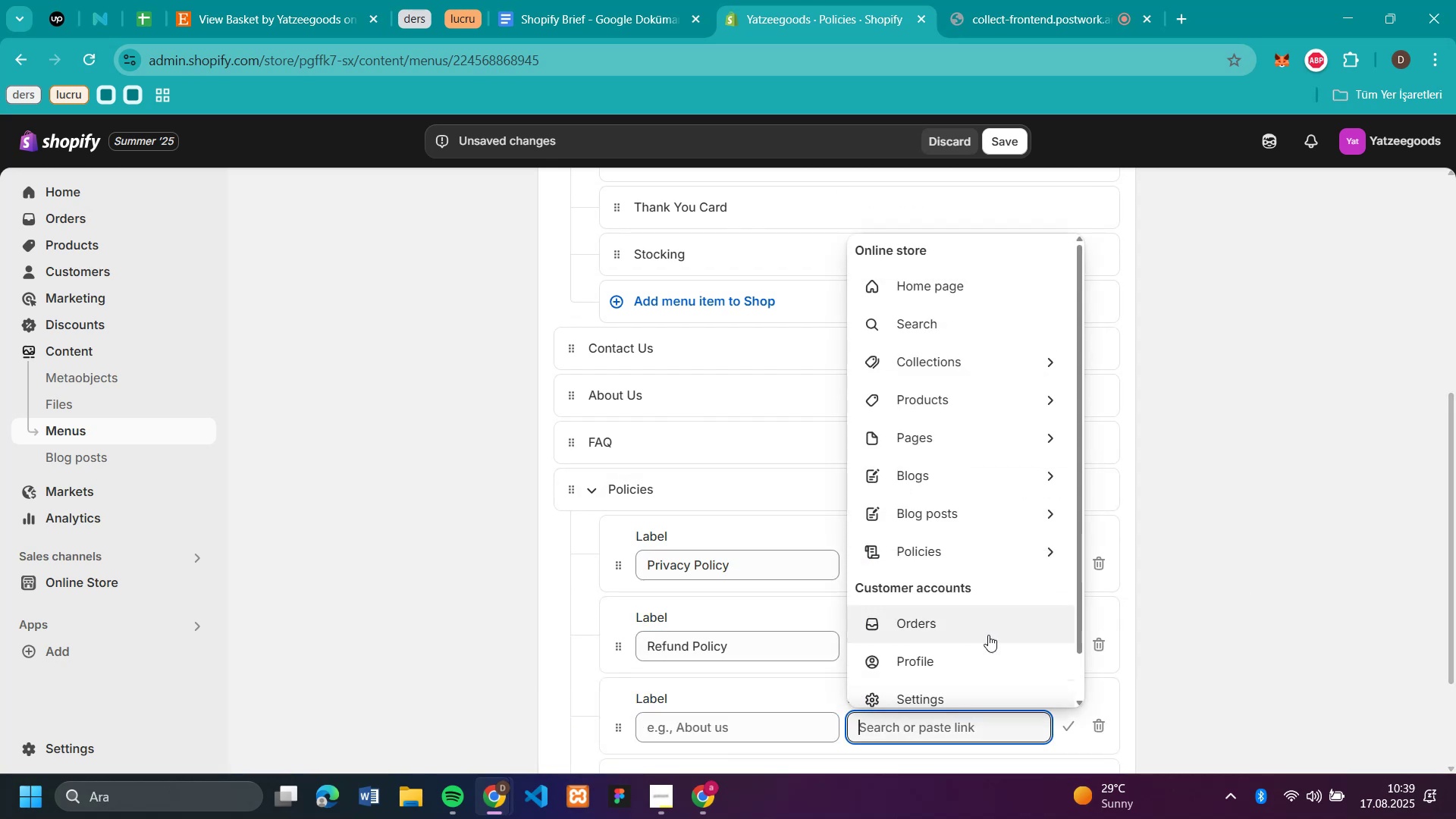 
left_click_drag(start_coordinate=[955, 552], to_coordinate=[965, 557])
 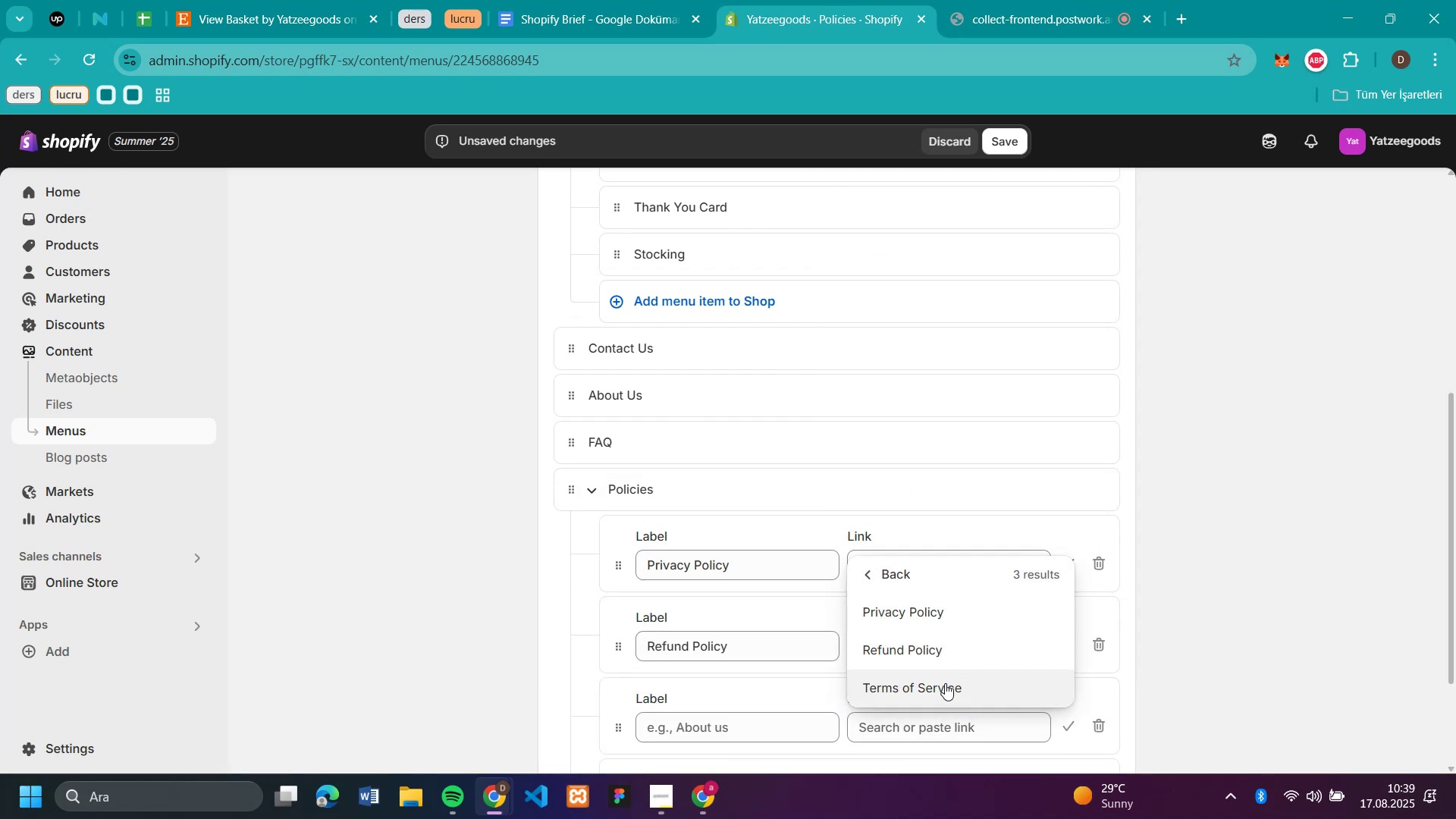 
double_click([1235, 582])
 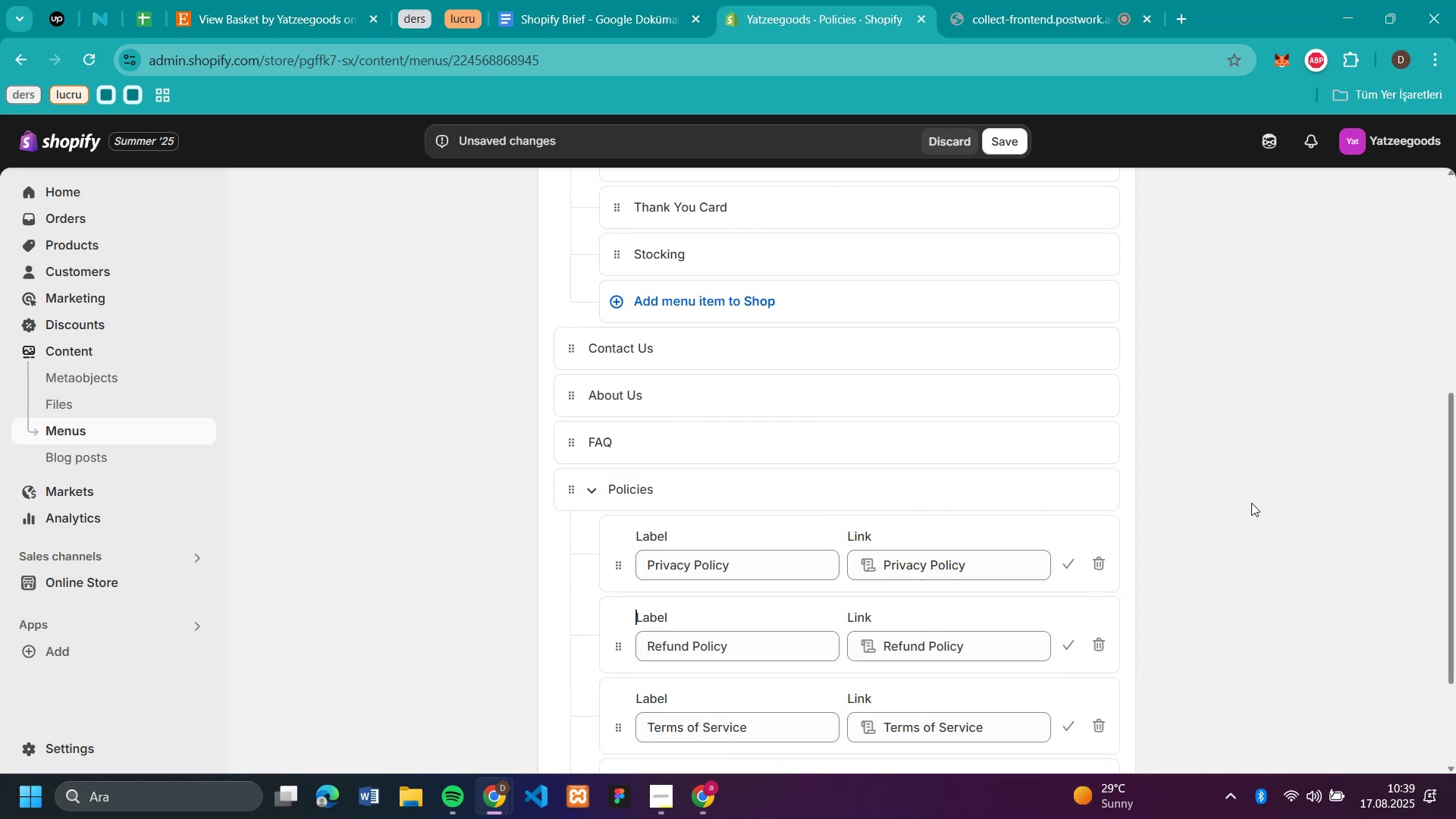 
scroll: coordinate [1243, 405], scroll_direction: down, amount: 5.0
 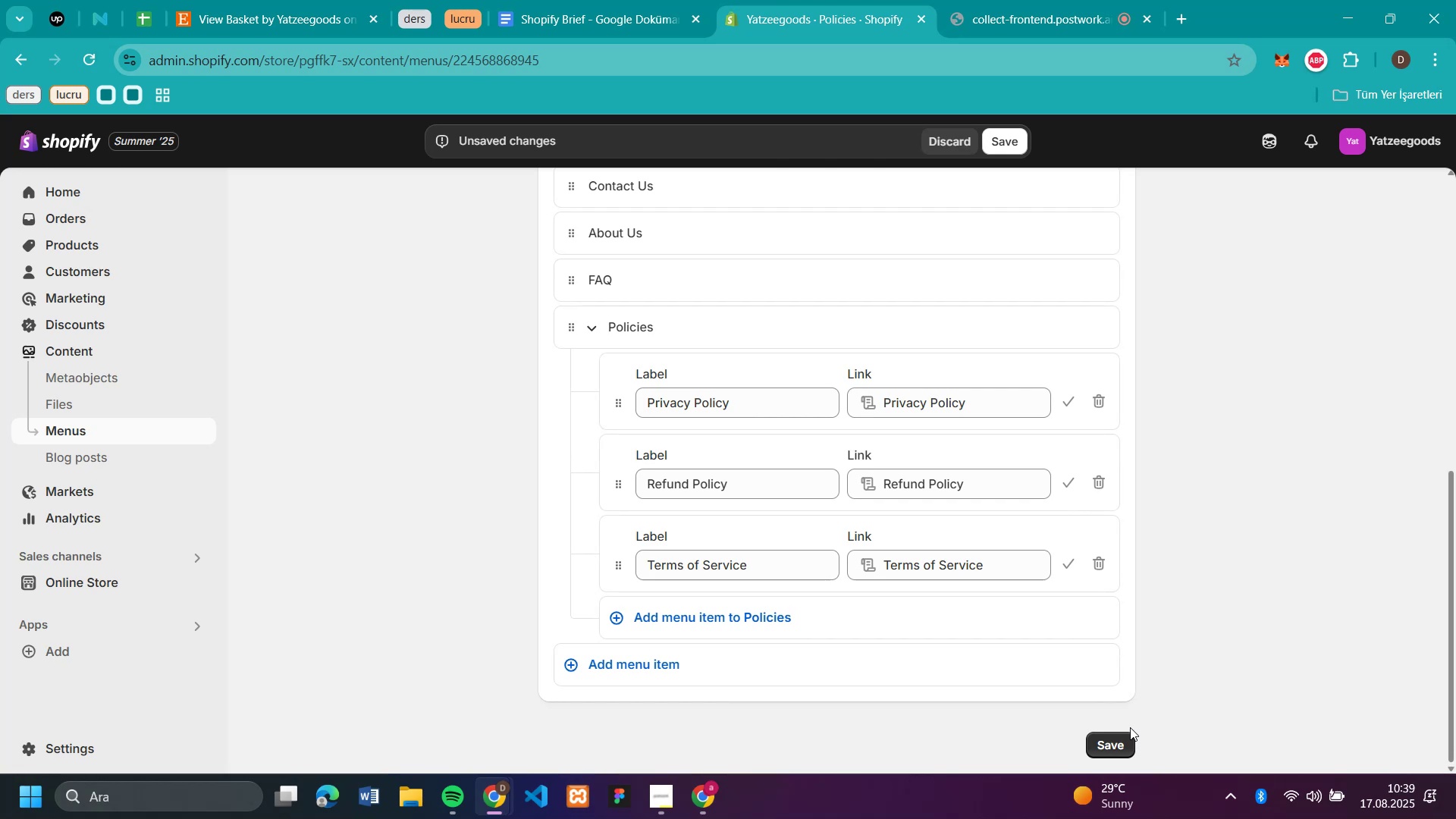 
left_click([1123, 738])
 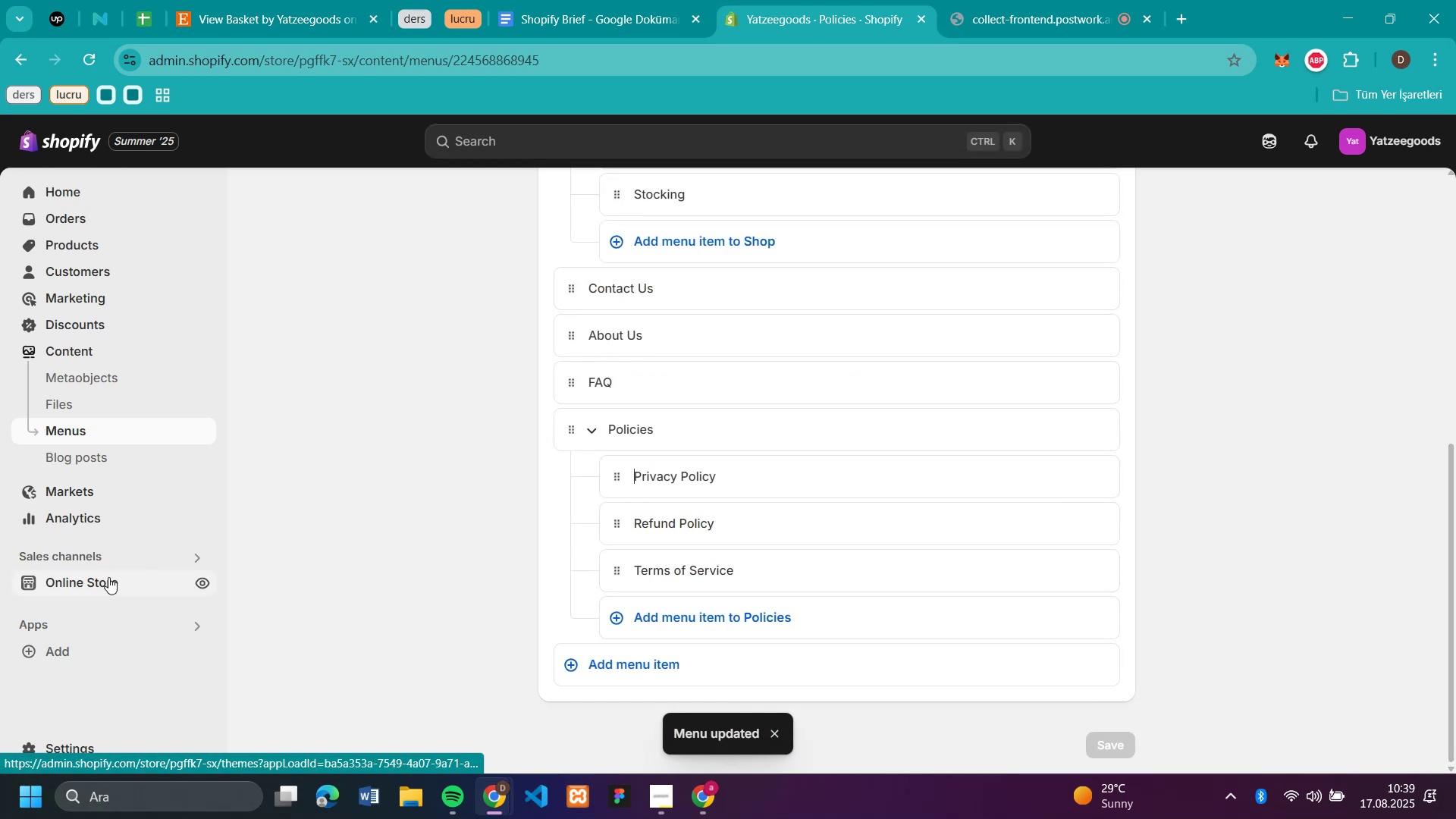 
left_click([108, 577])
 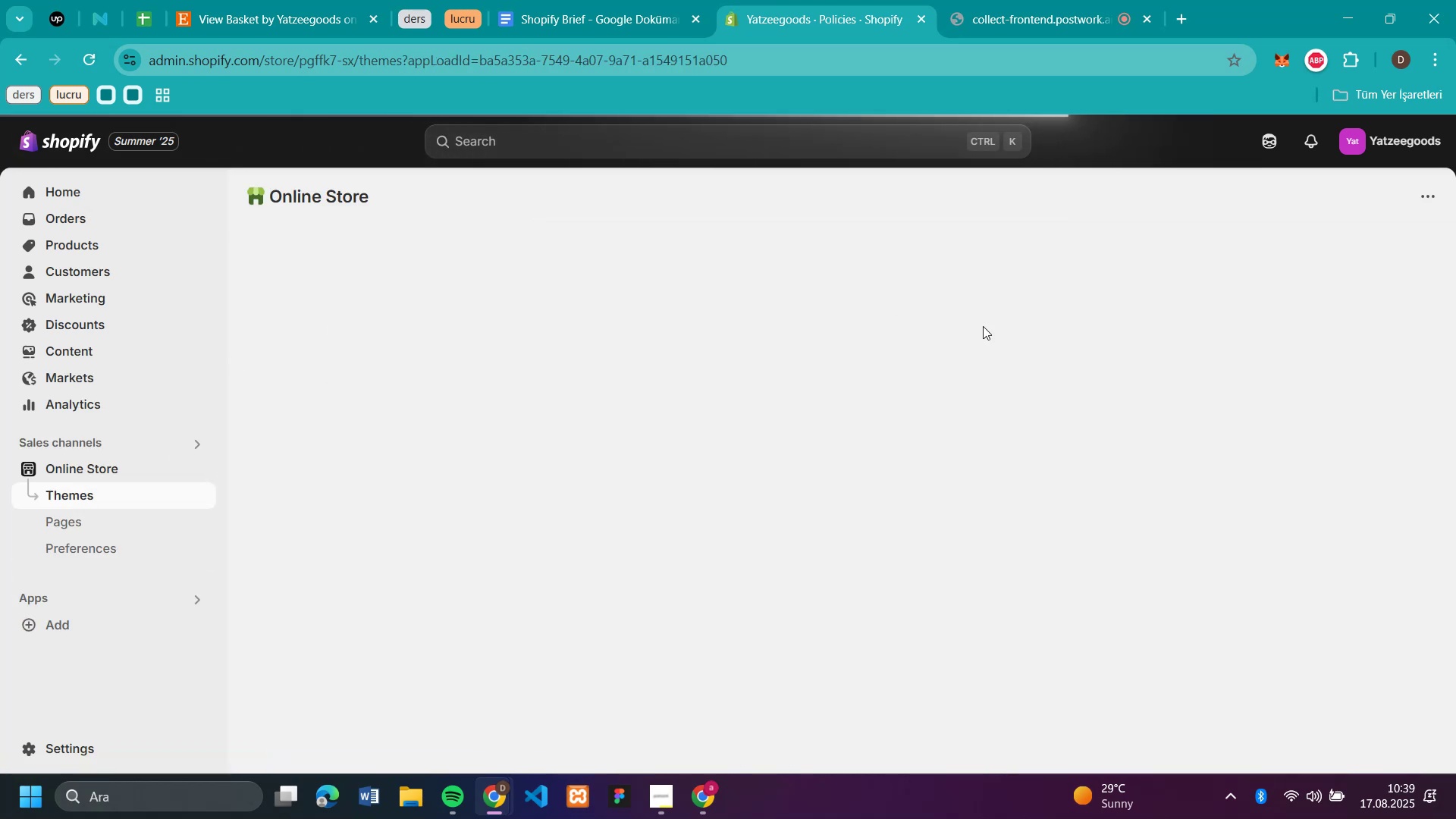 
wait(8.14)
 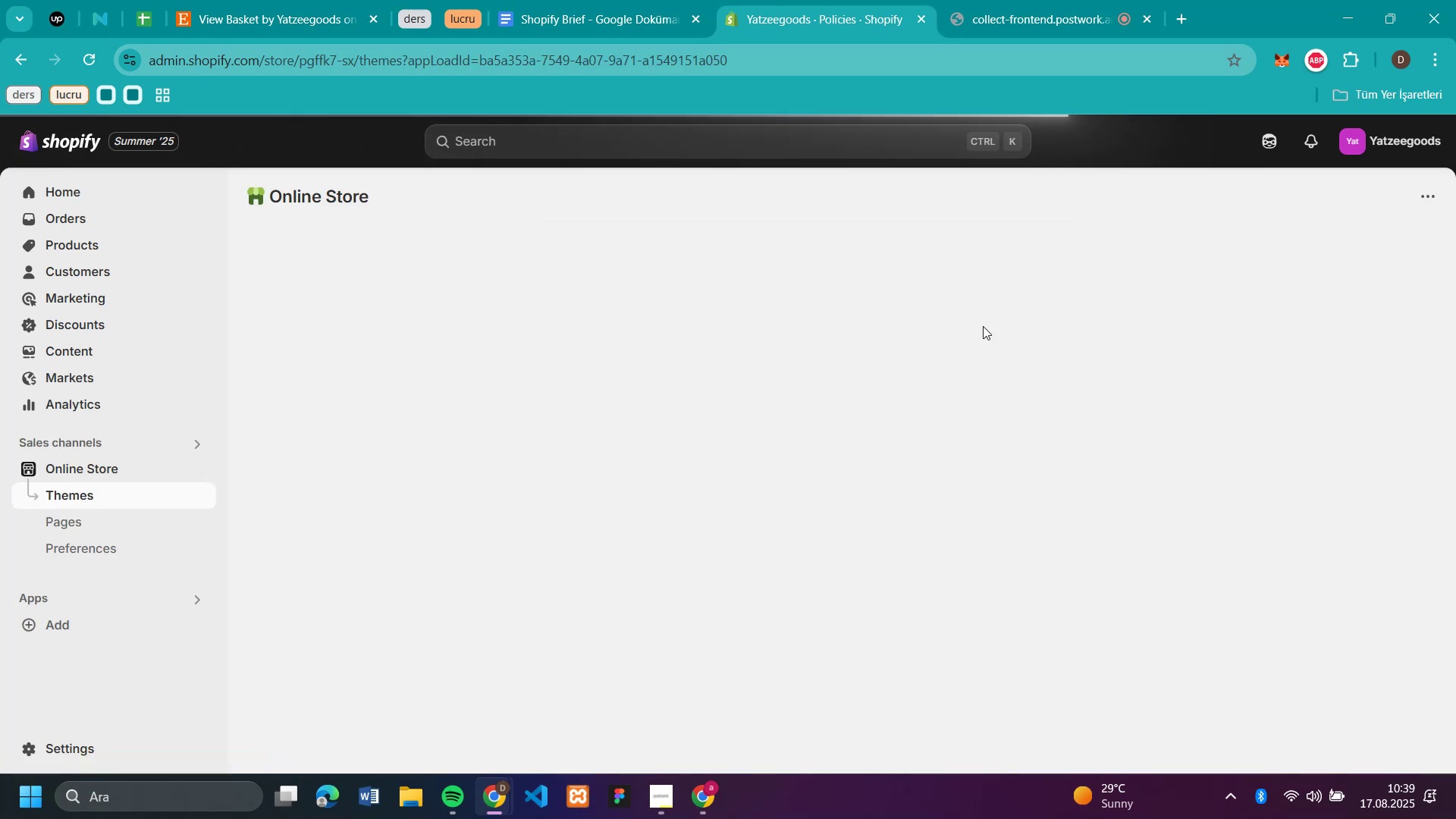 
scroll: coordinate [971, 510], scroll_direction: down, amount: 12.0
 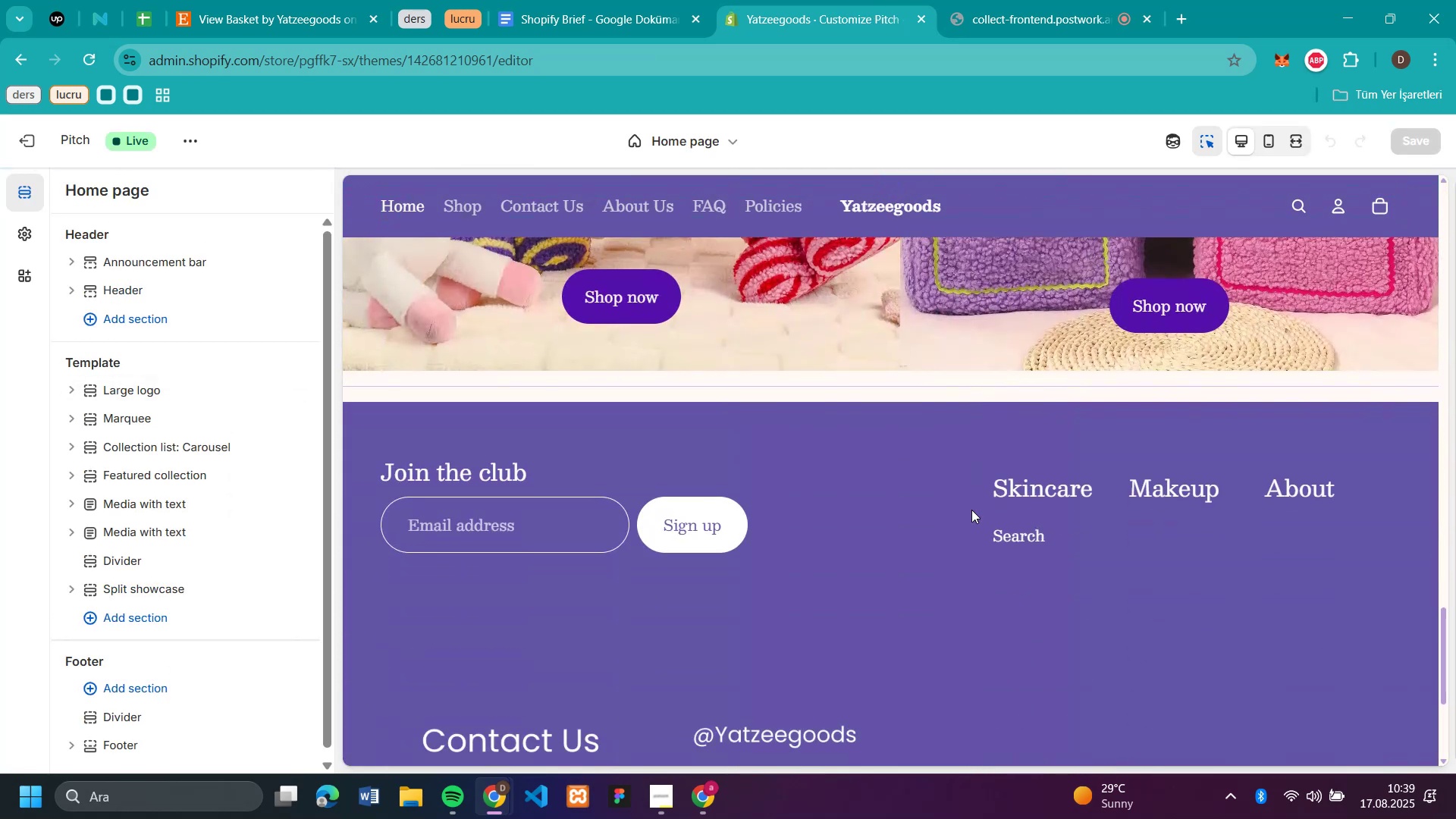 
scroll: coordinate [948, 471], scroll_direction: up, amount: 33.0
 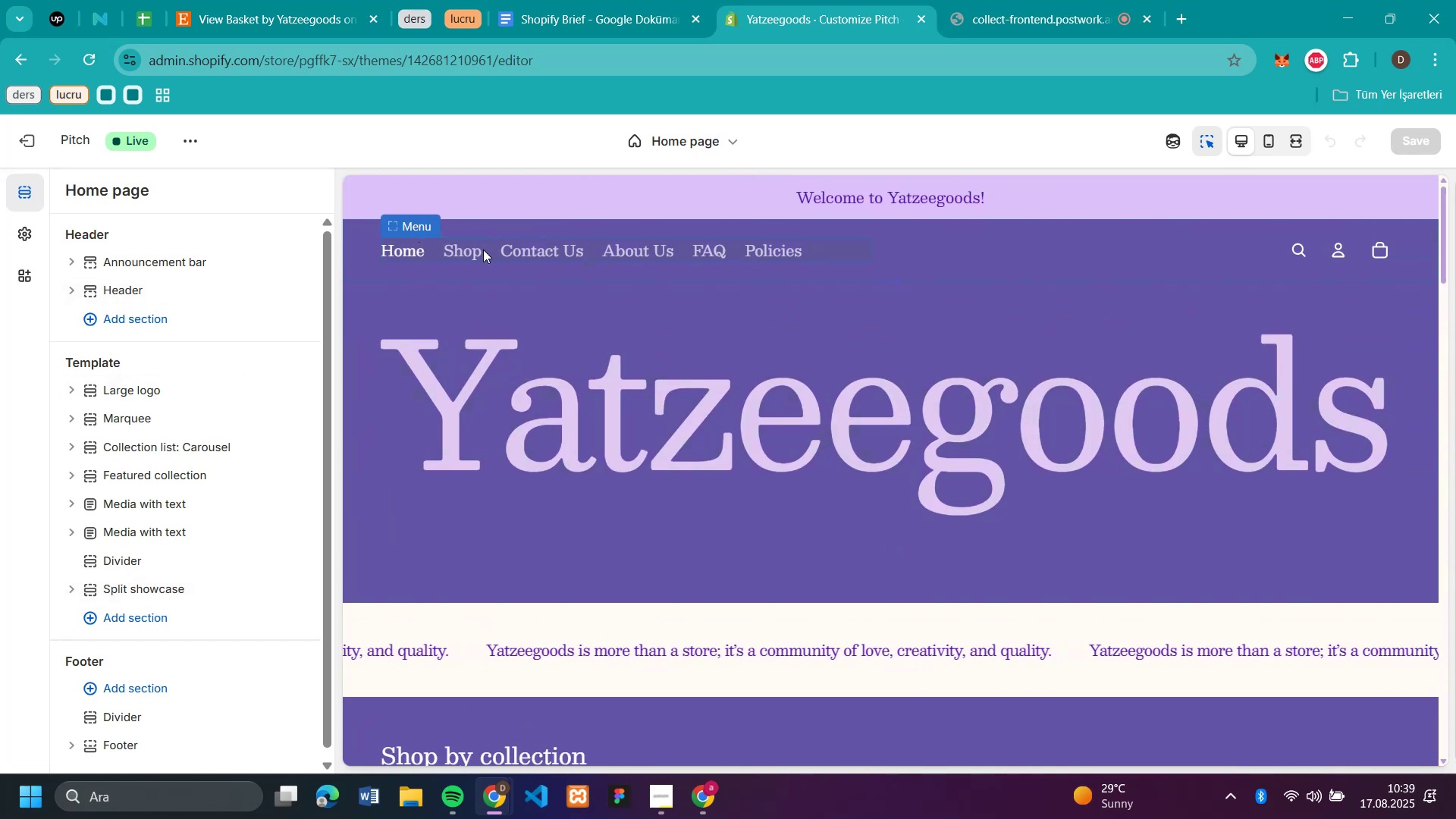 
left_click([470, 248])
 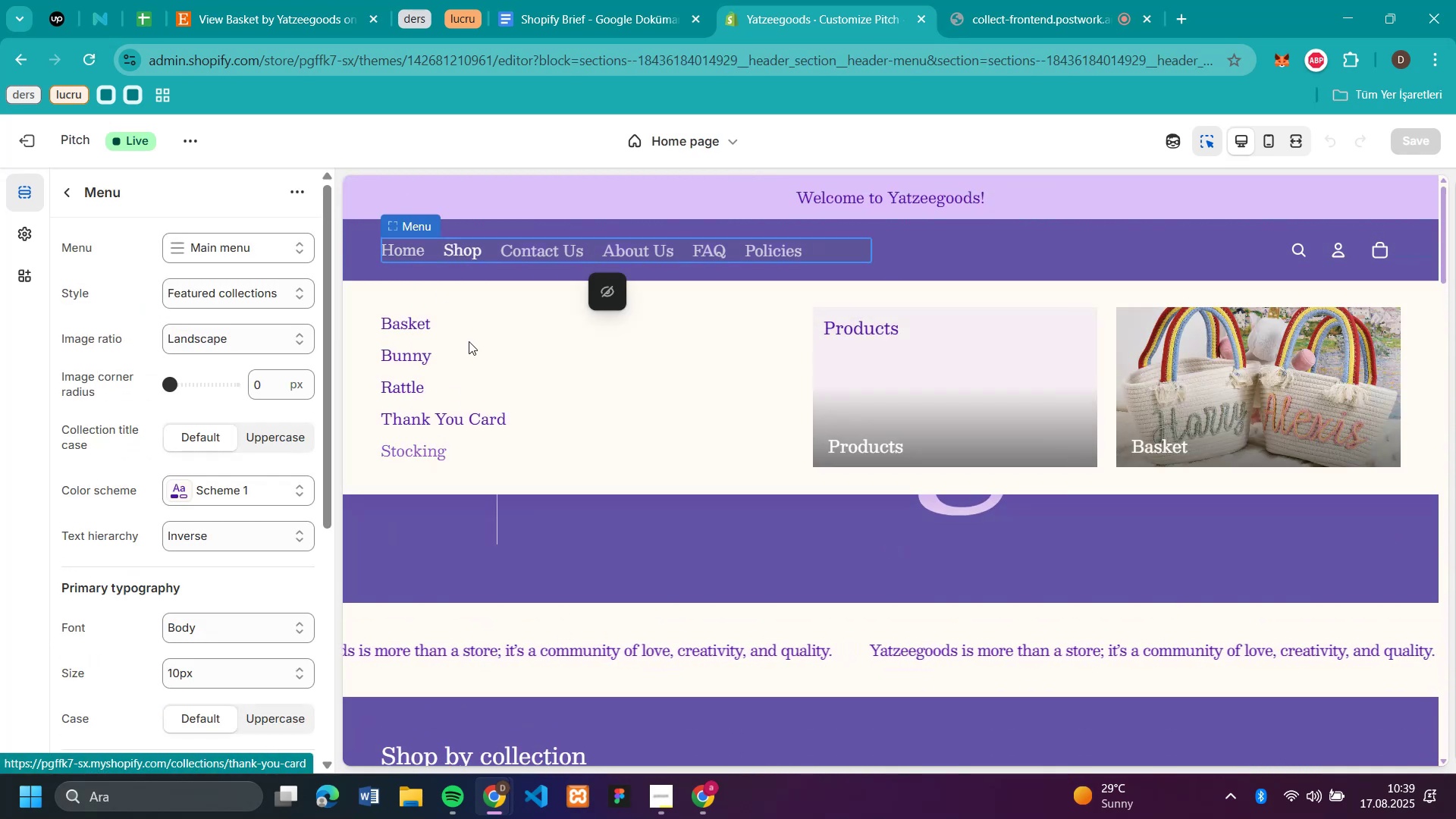 
wait(5.75)
 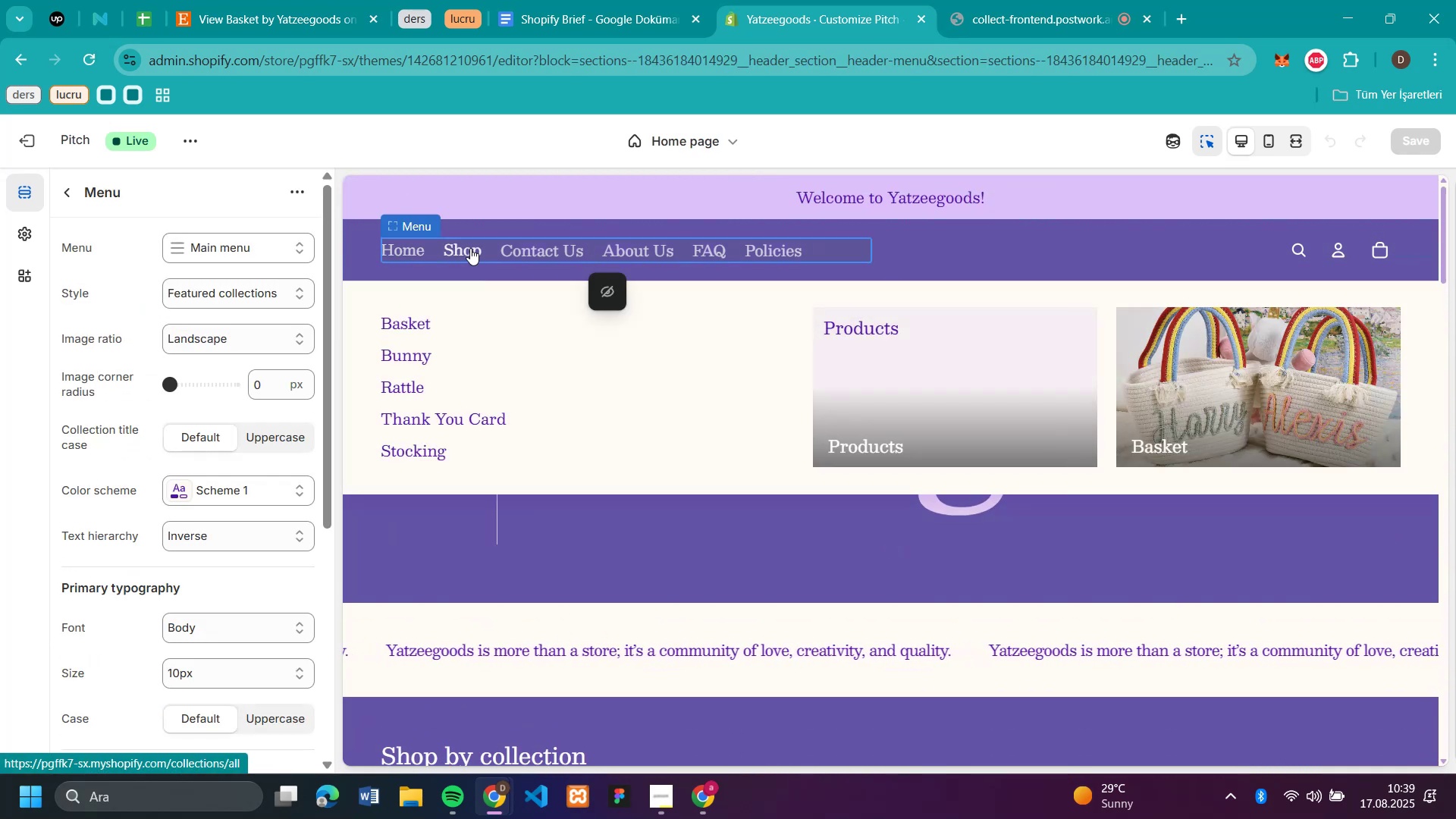 
left_click([532, 246])
 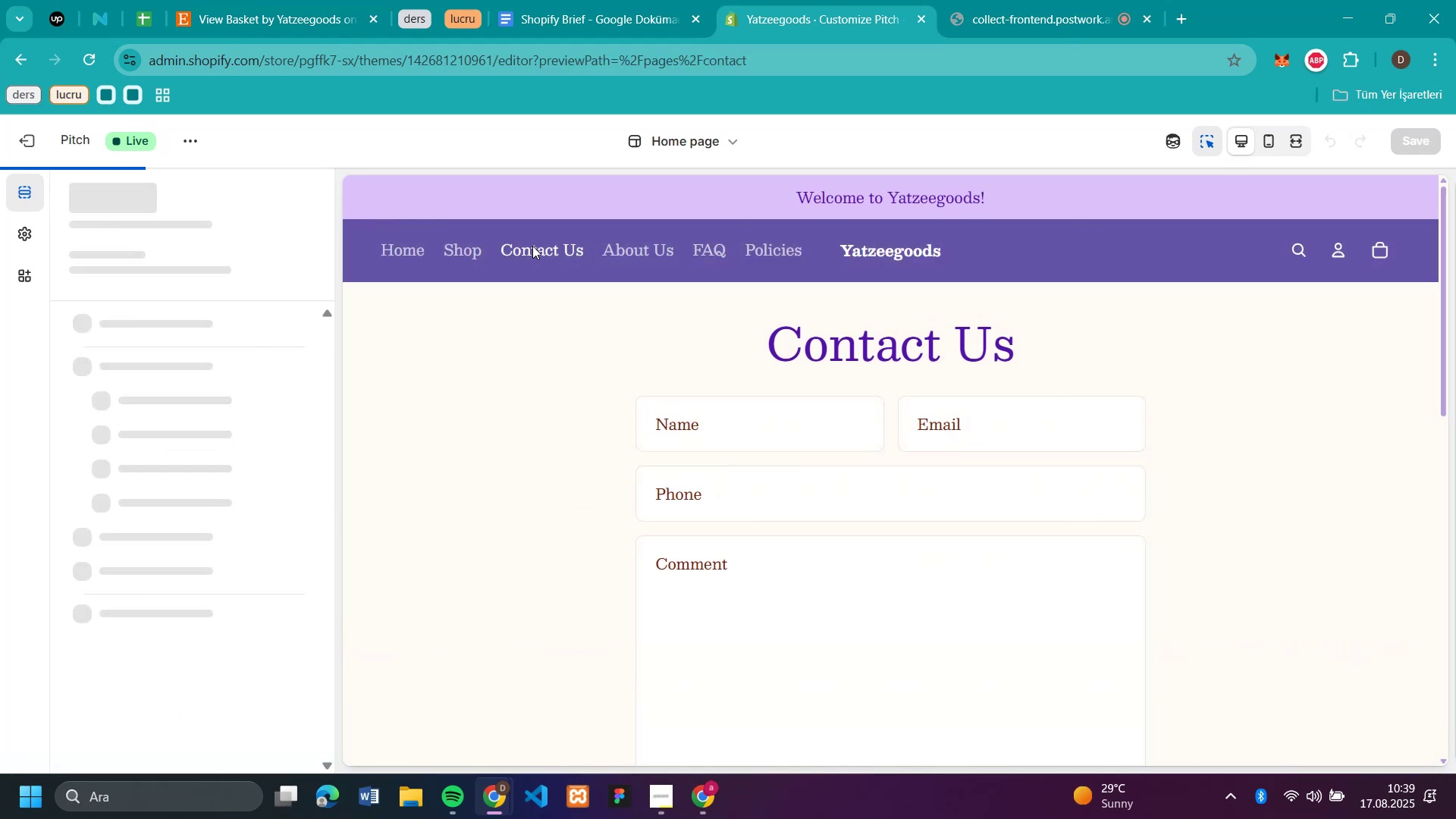 
scroll: coordinate [1065, 396], scroll_direction: none, amount: 0.0
 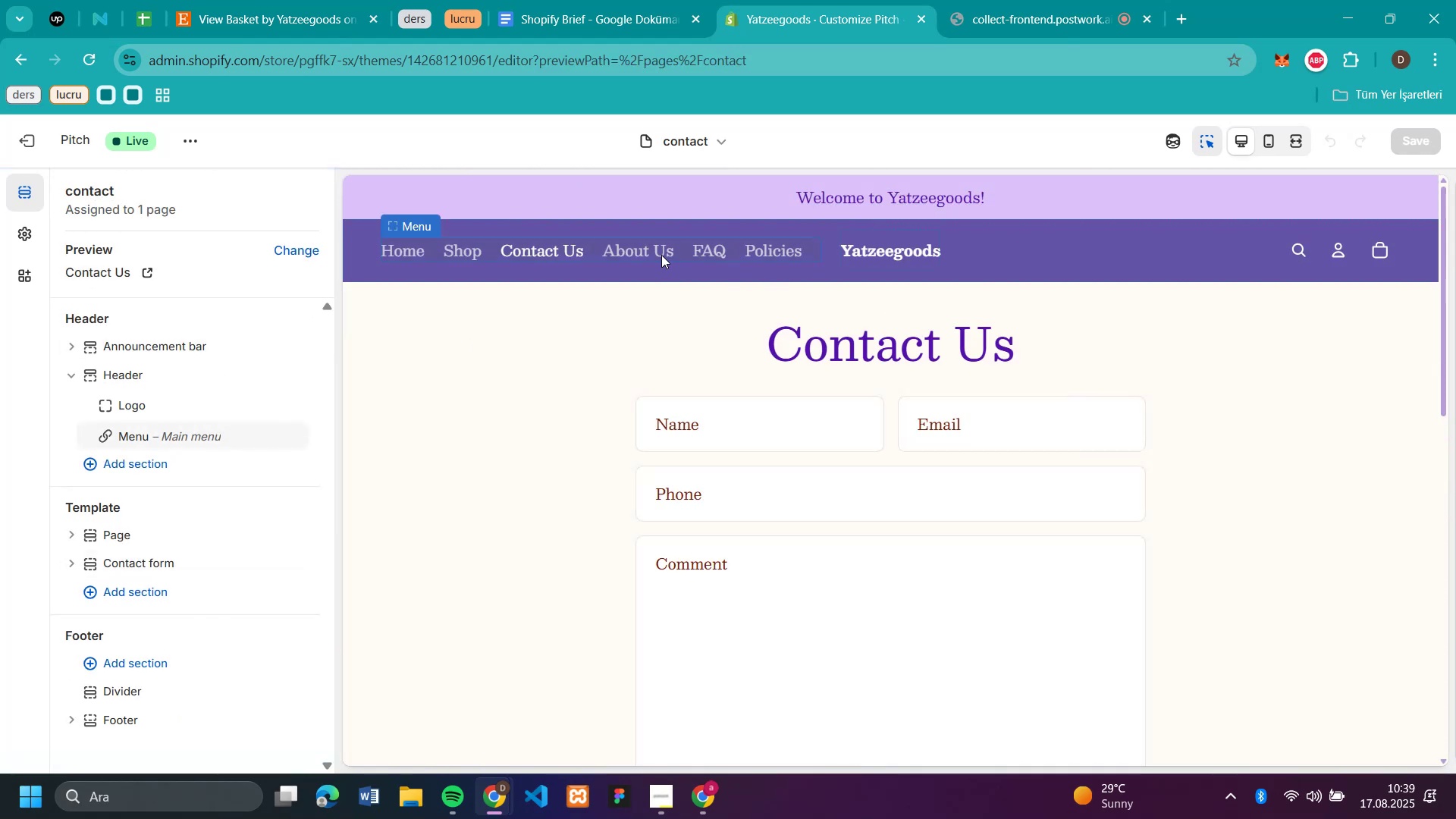 
left_click([634, 255])
 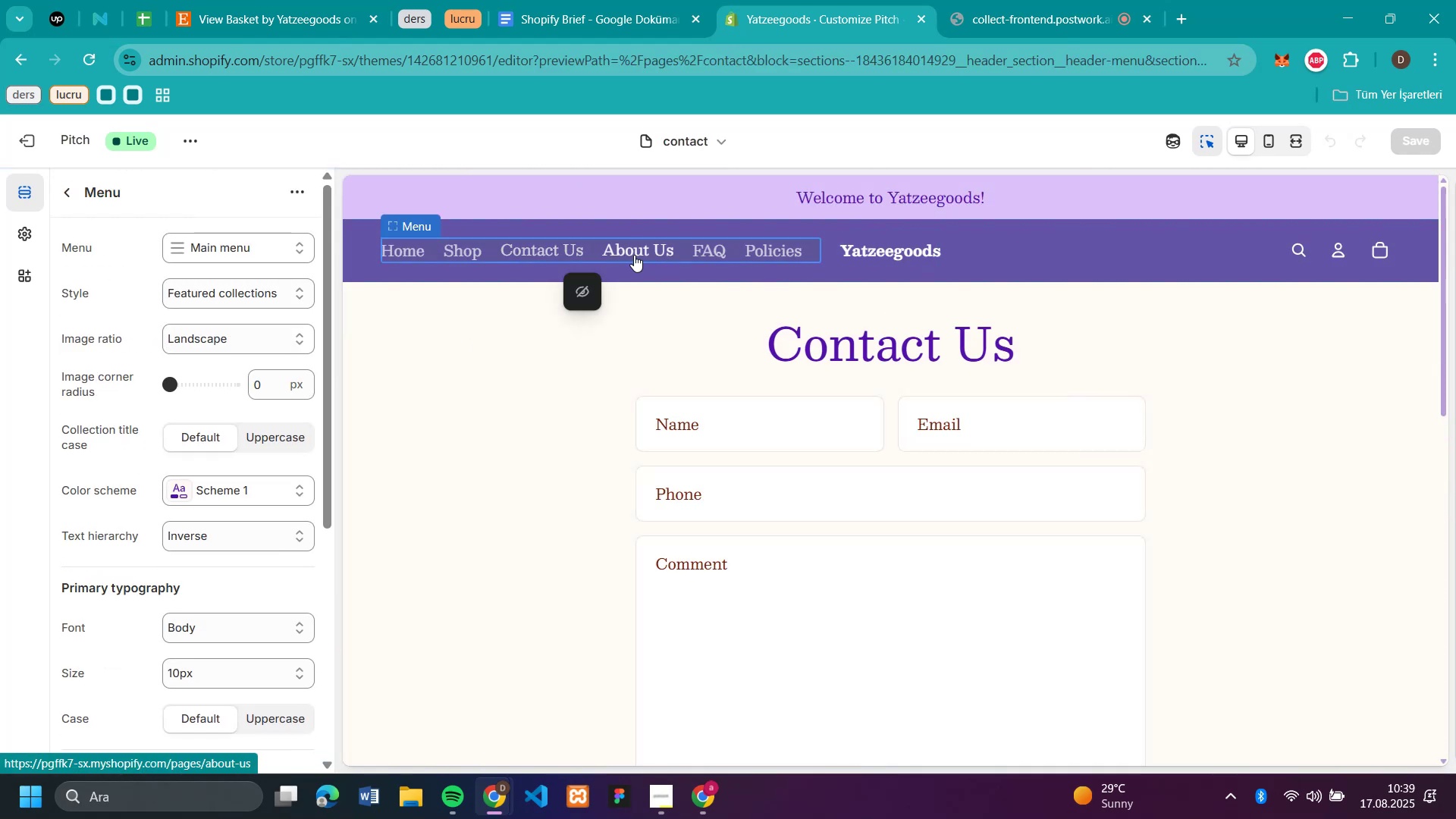 
left_click([634, 255])
 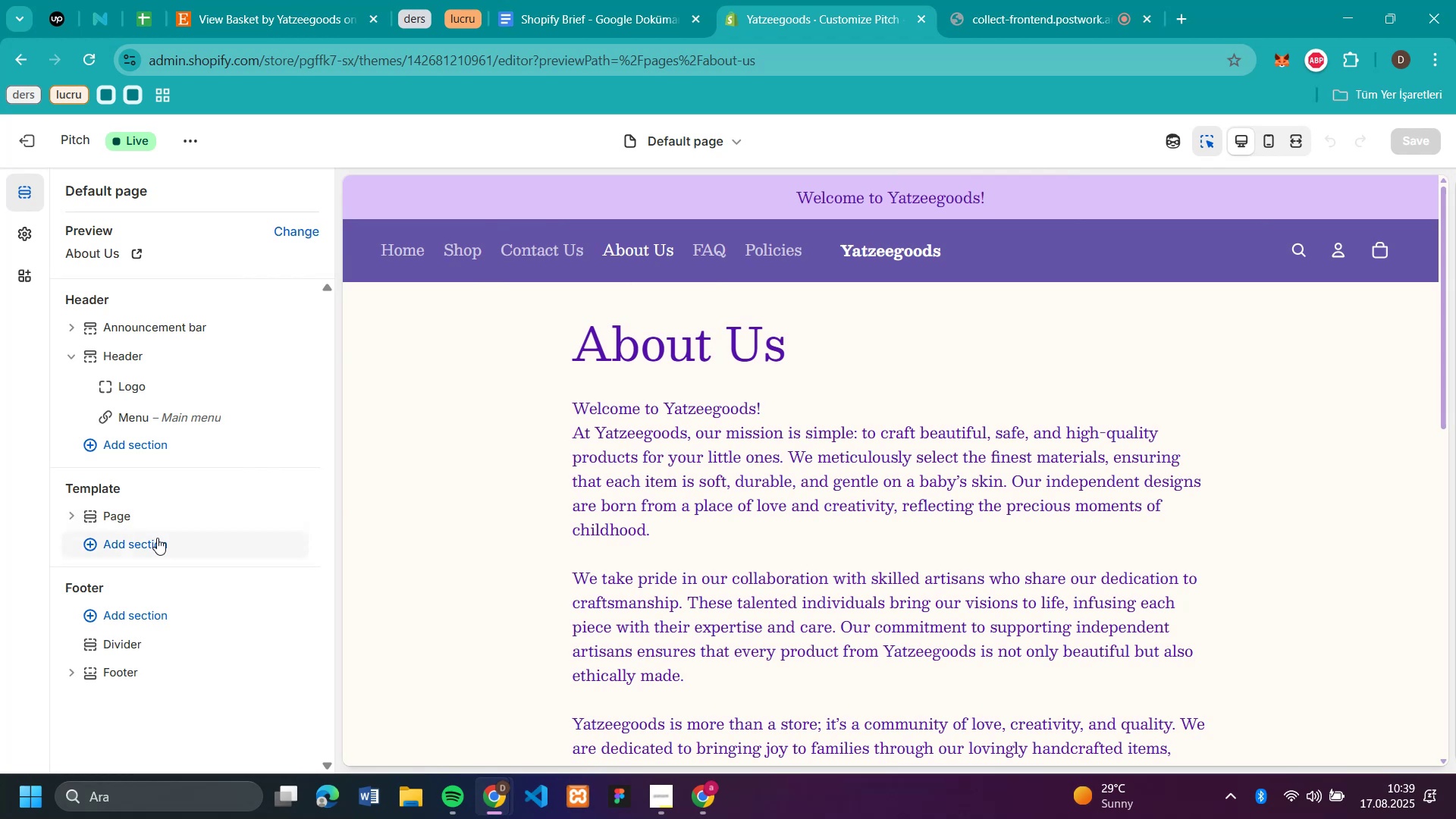 
wait(5.08)
 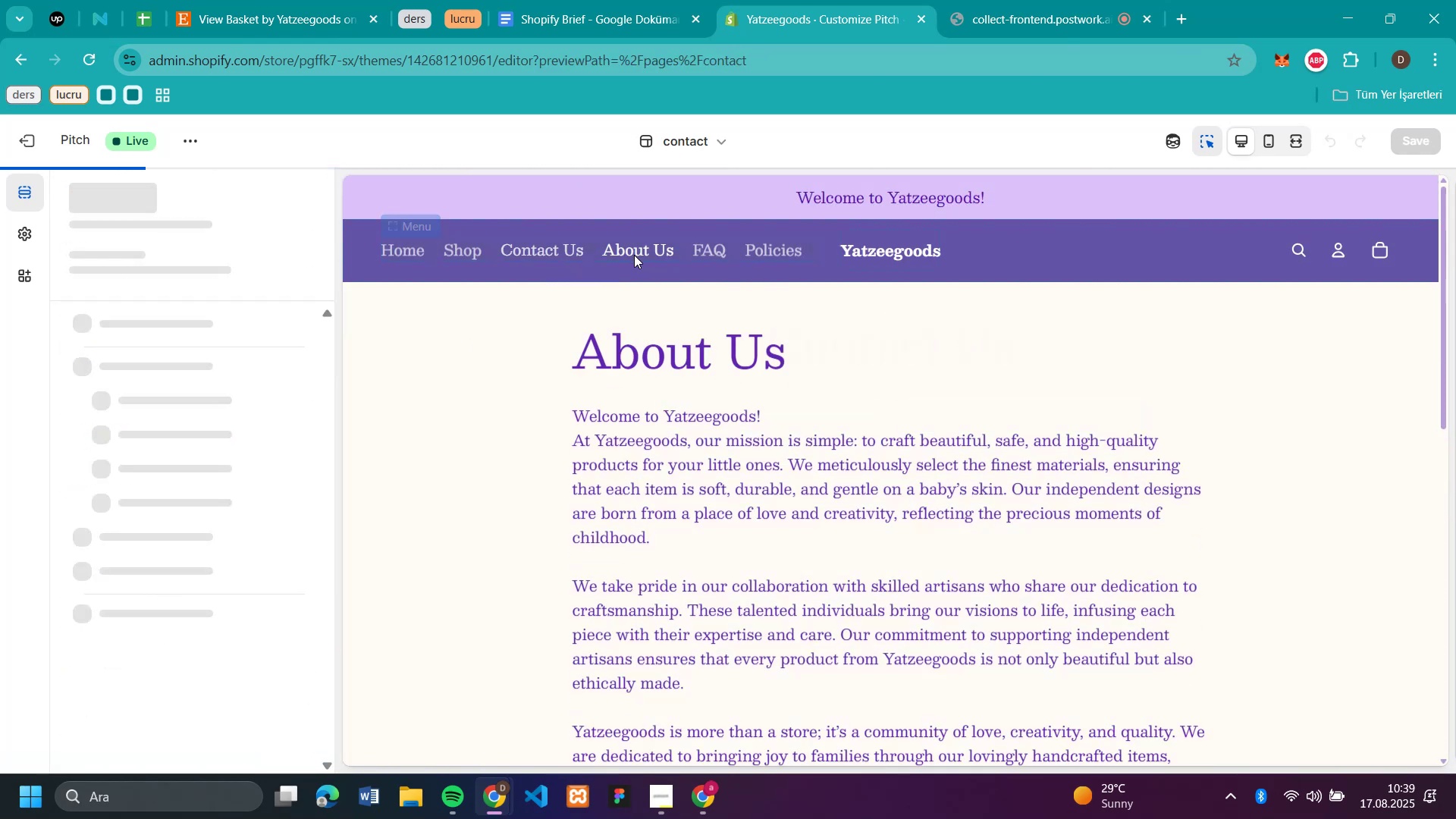 
scroll: coordinate [1119, 442], scroll_direction: up, amount: 2.0
 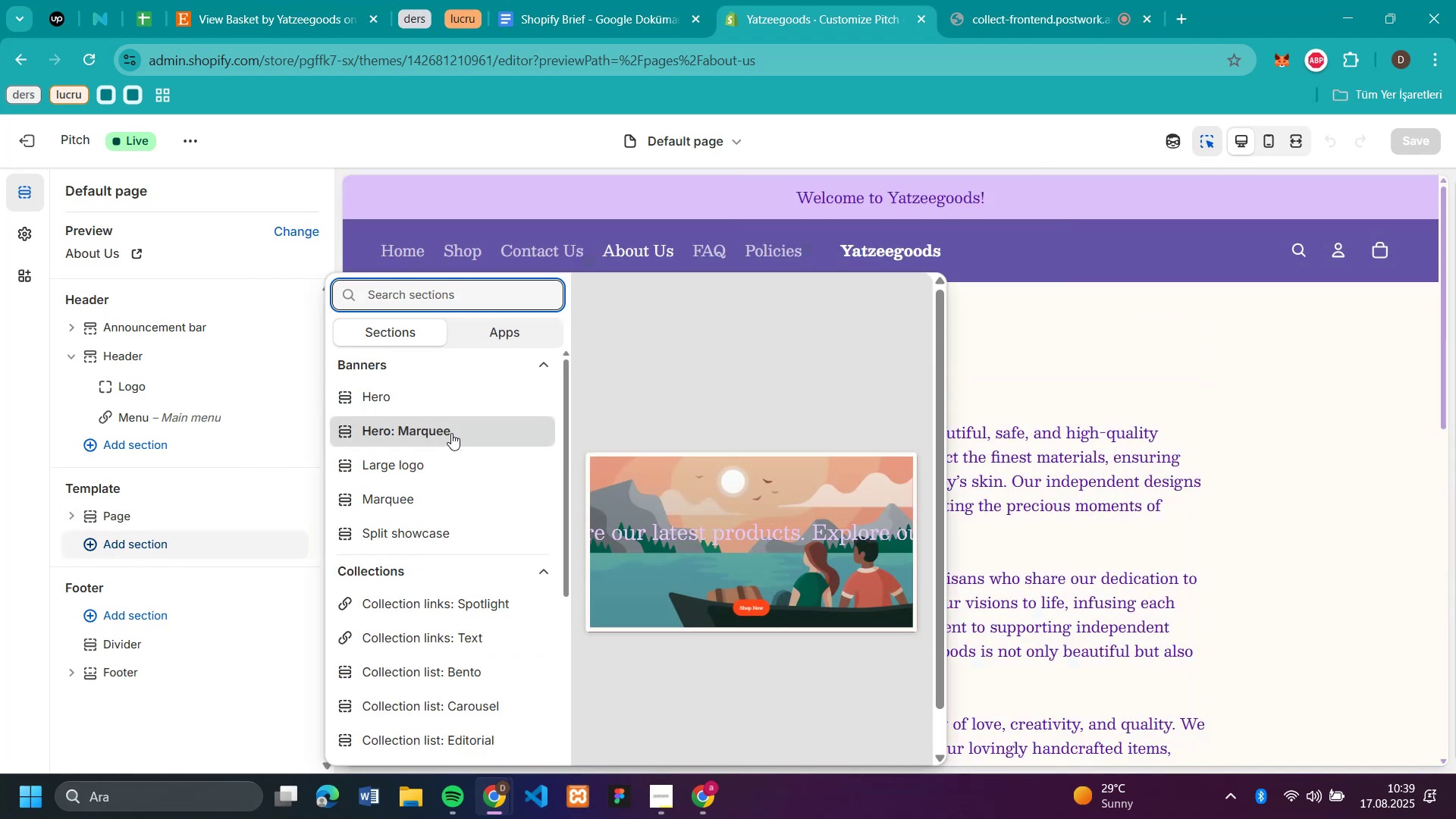 
wait(10.74)
 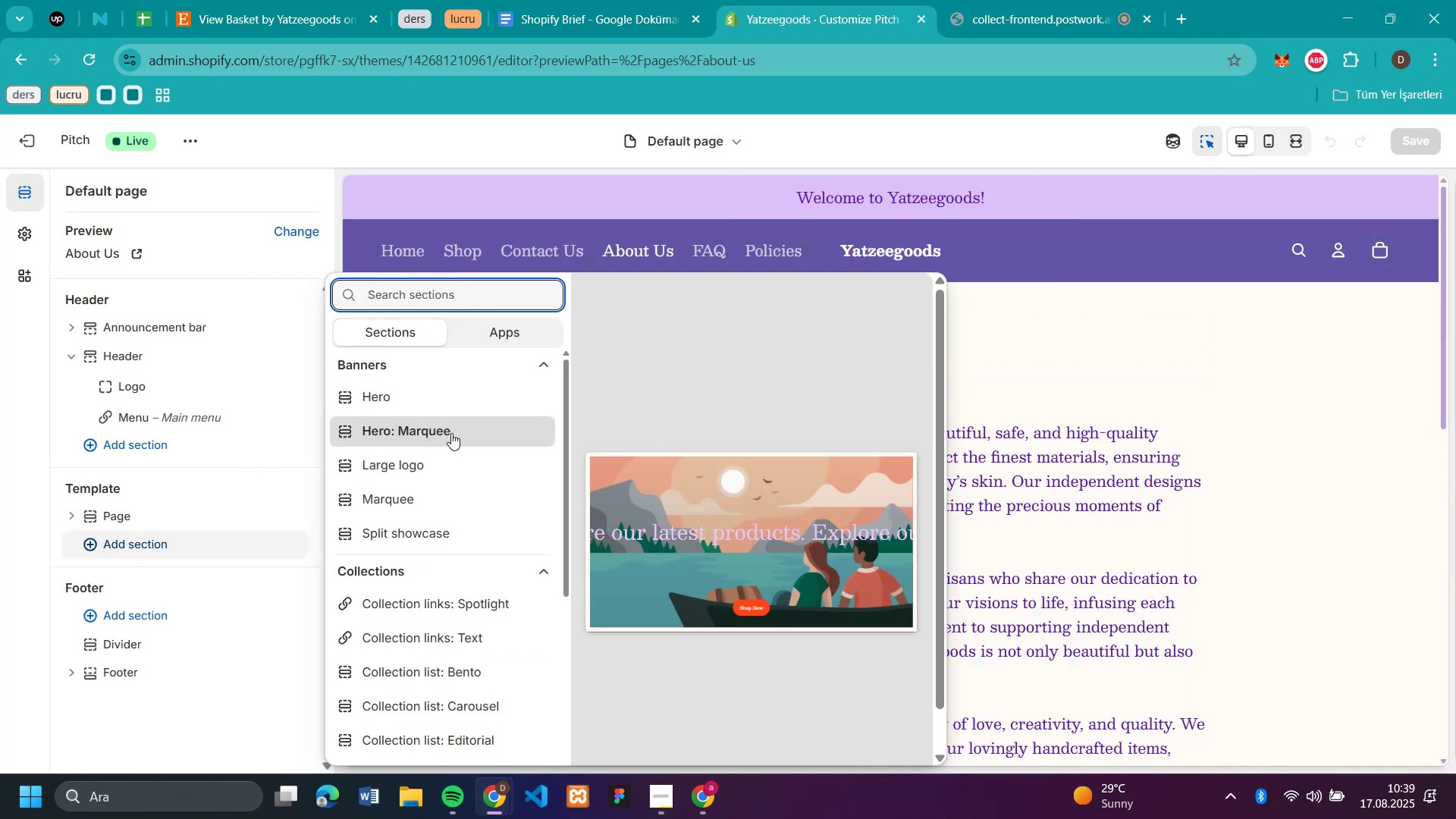 
left_click([463, 404])
 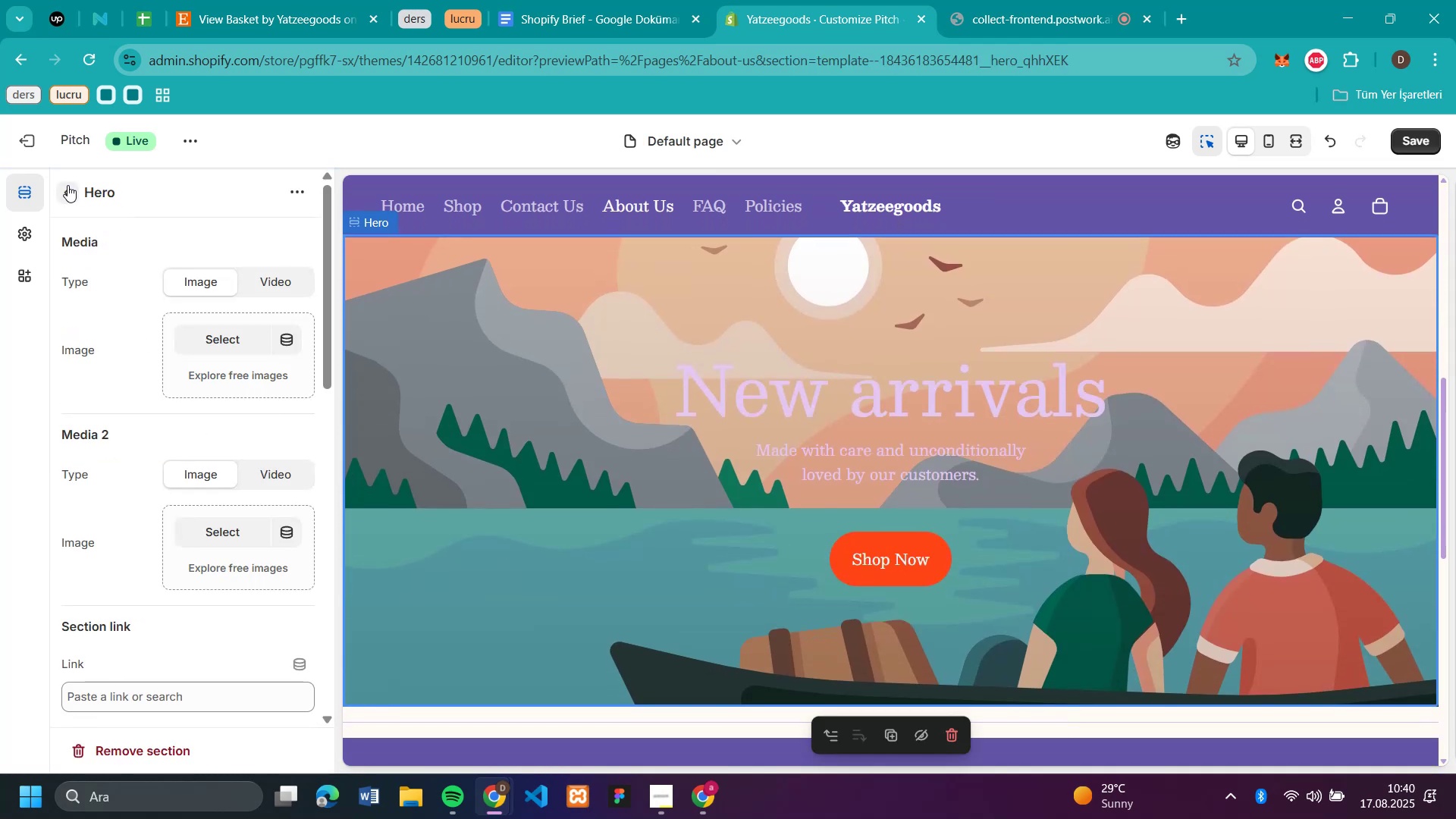 
left_click([70, 187])
 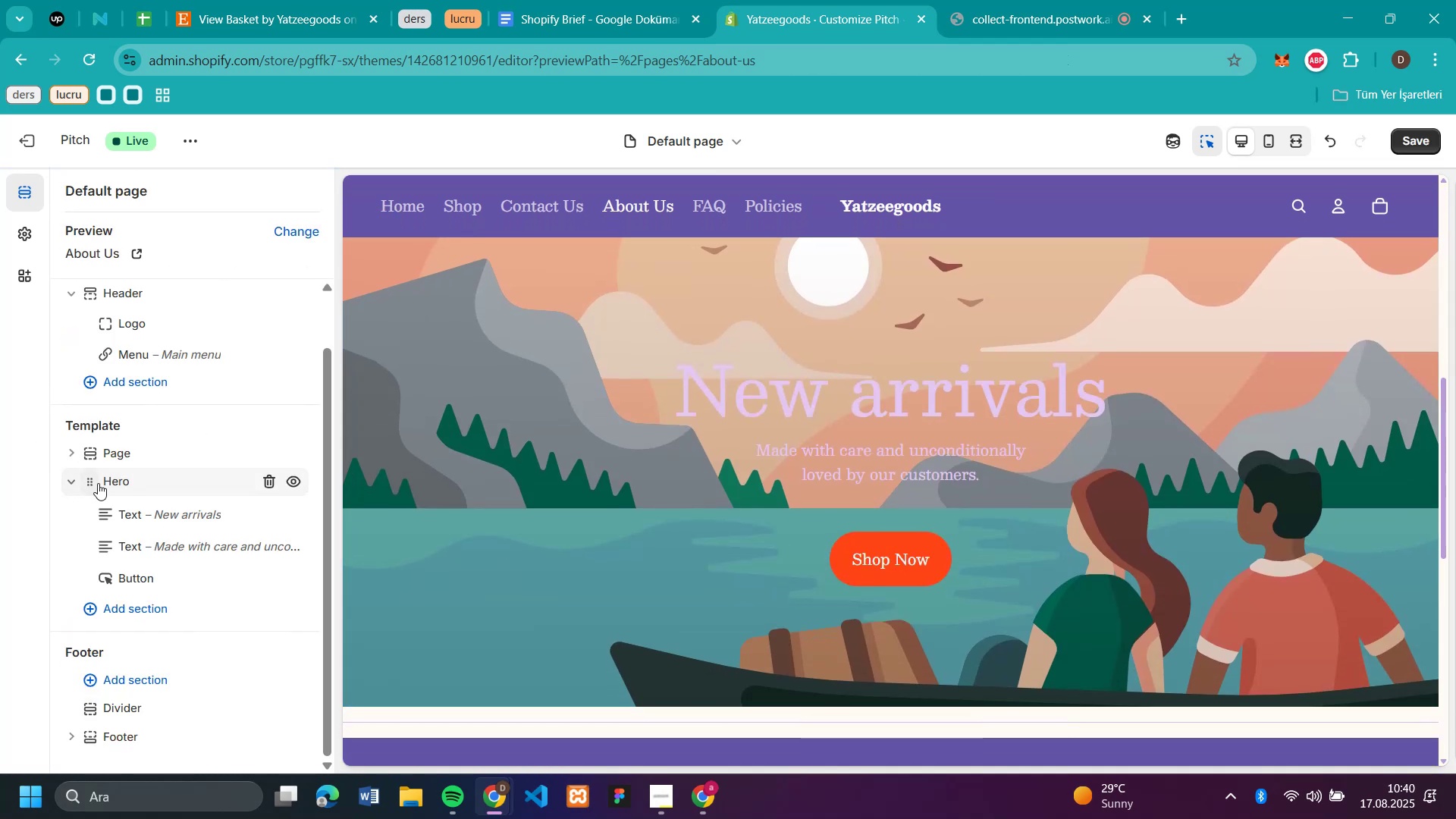 
left_click_drag(start_coordinate=[85, 479], to_coordinate=[87, 444])
 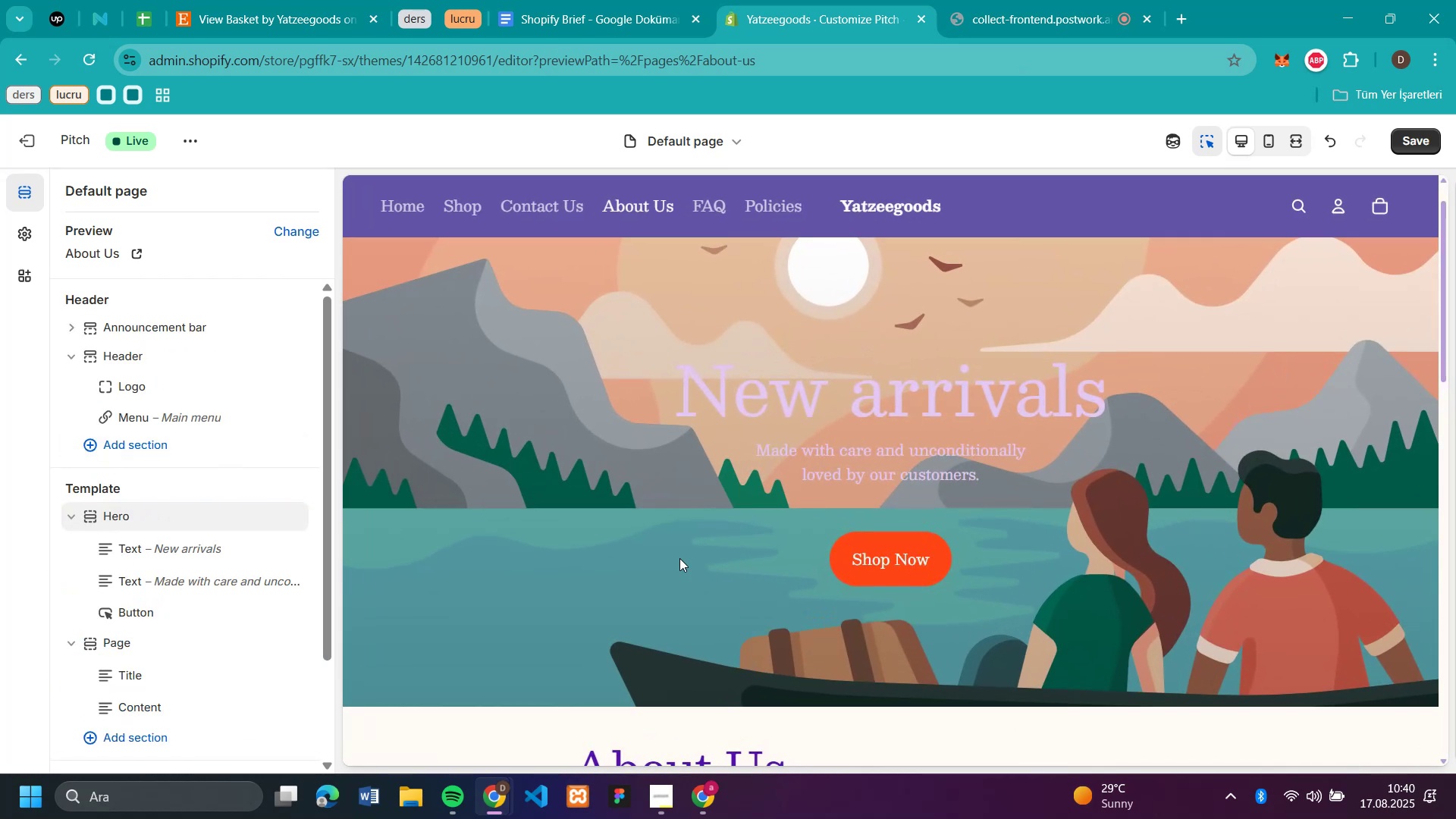 
scroll: coordinate [999, 505], scroll_direction: up, amount: 5.0
 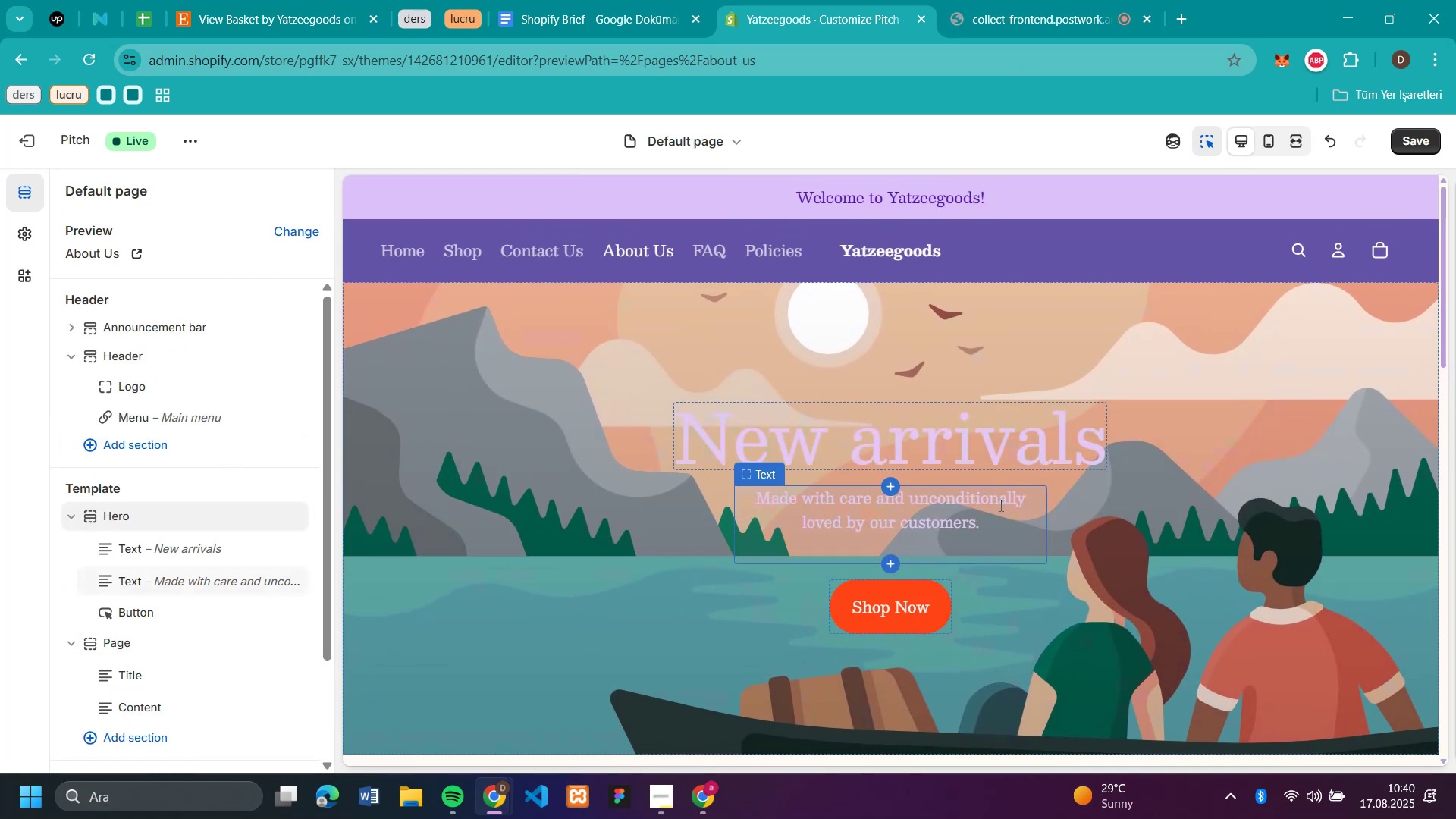 
scroll: coordinate [999, 505], scroll_direction: down, amount: 5.0
 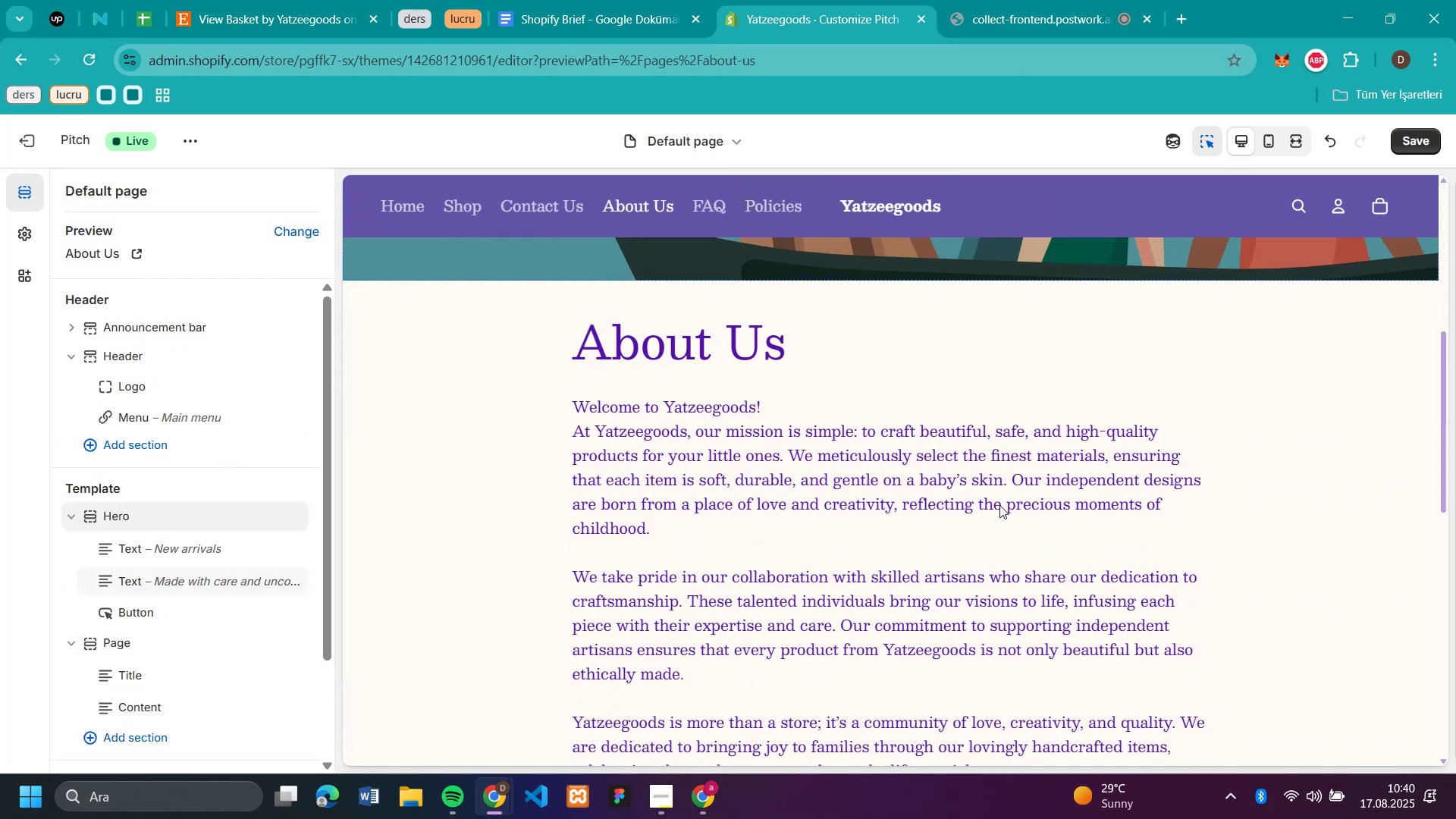 
scroll: coordinate [999, 505], scroll_direction: up, amount: 8.0
 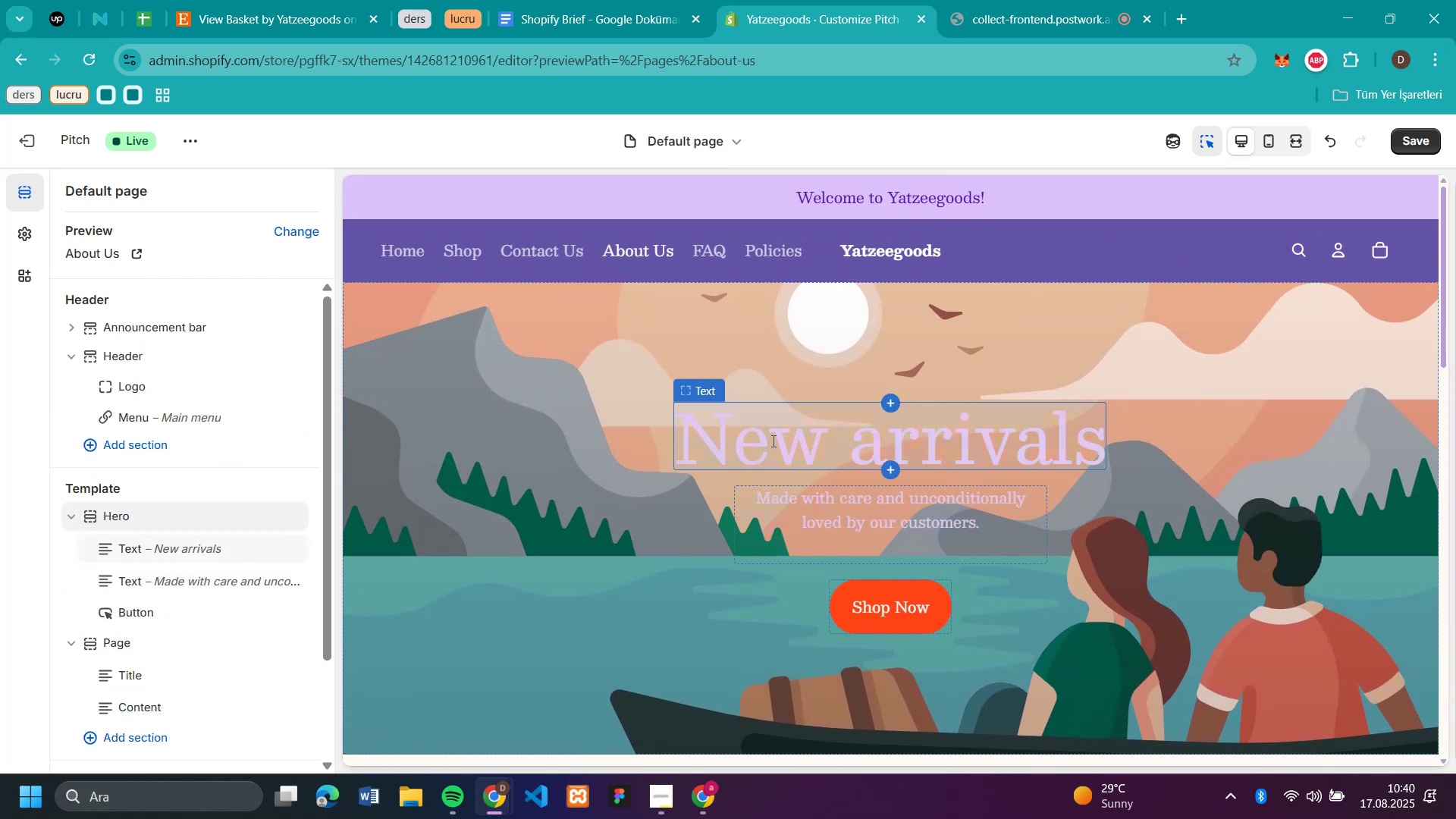 
left_click([772, 440])
 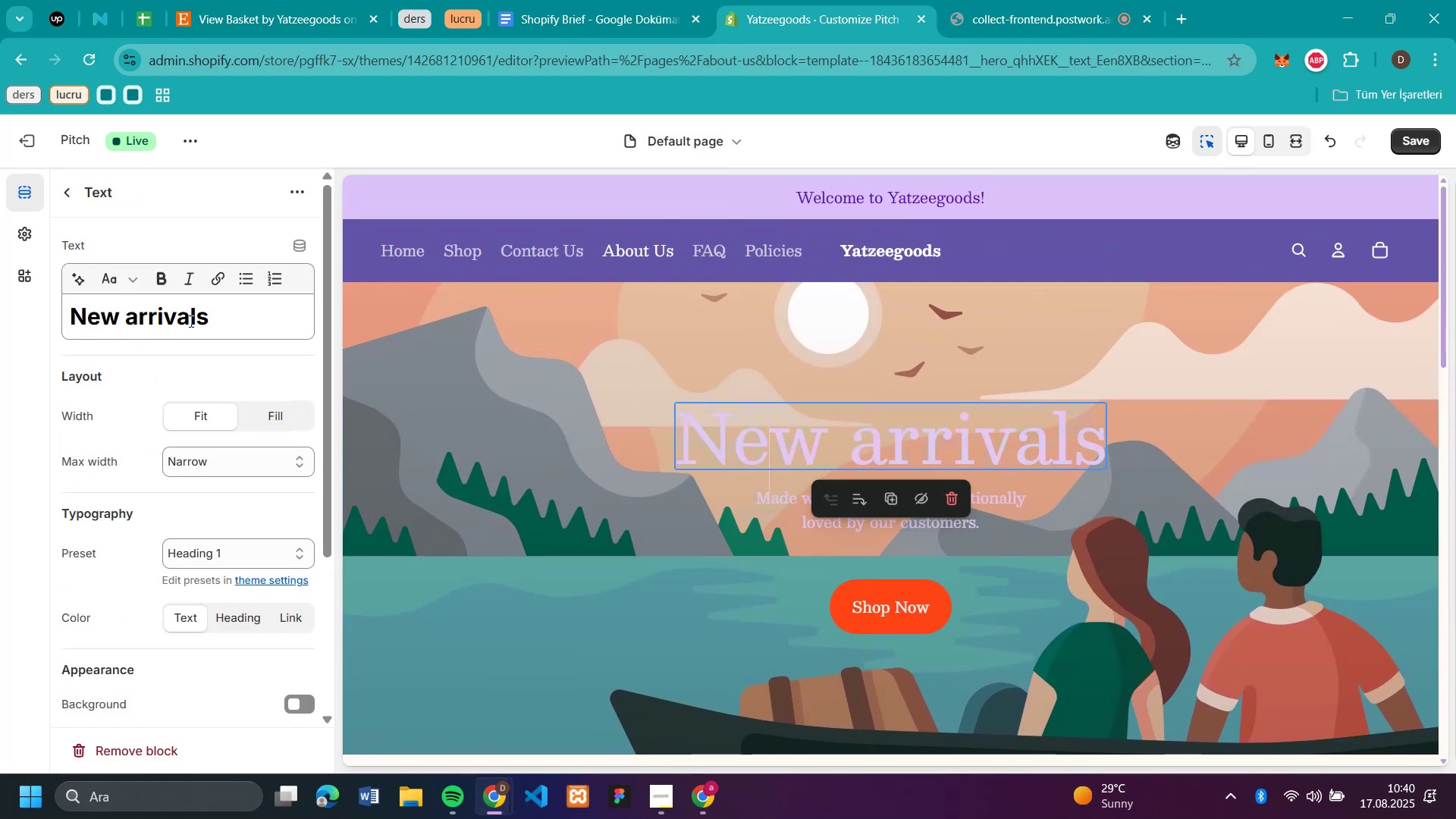 
double_click([199, 318])
 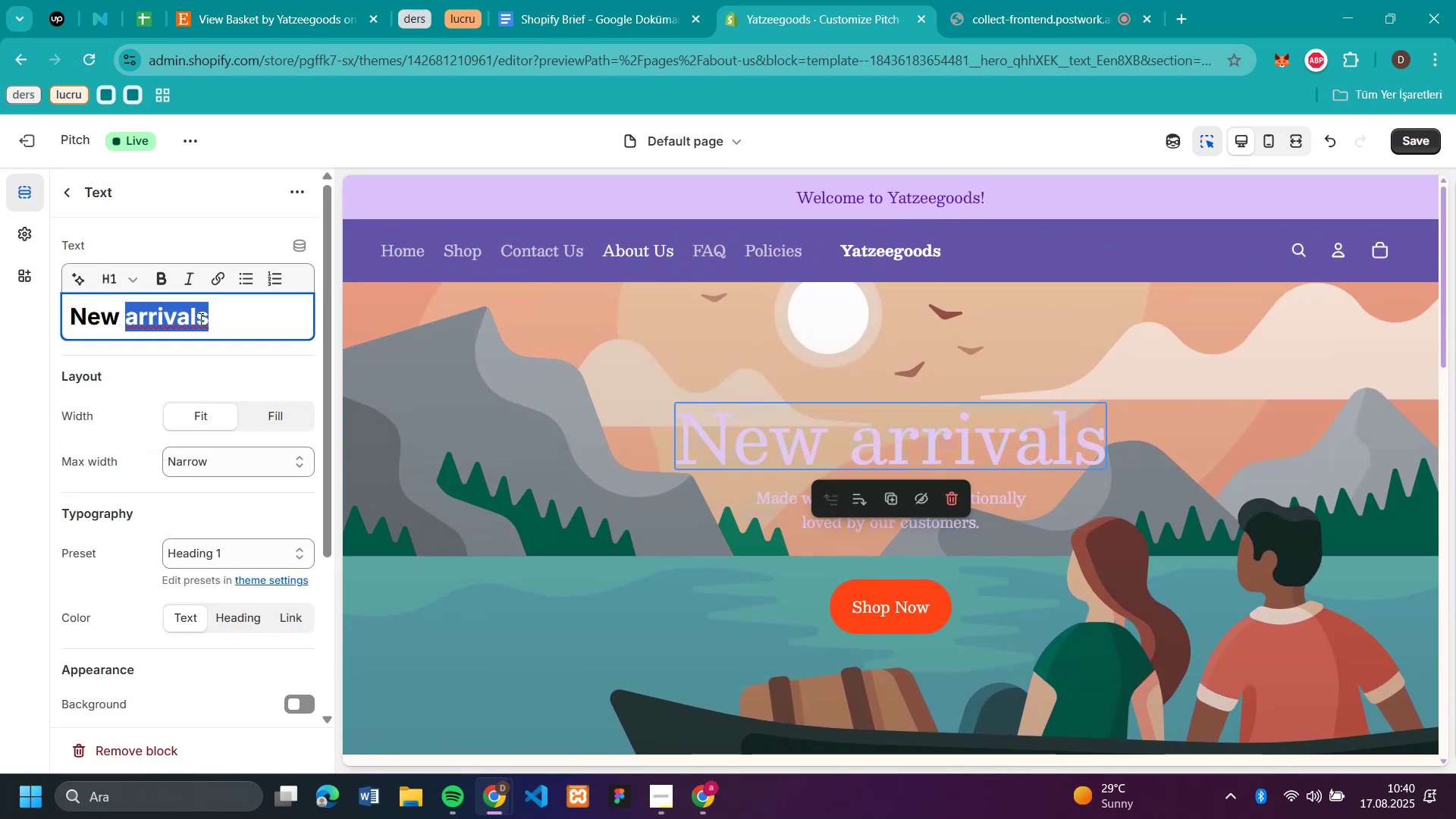 
double_click([200, 318])
 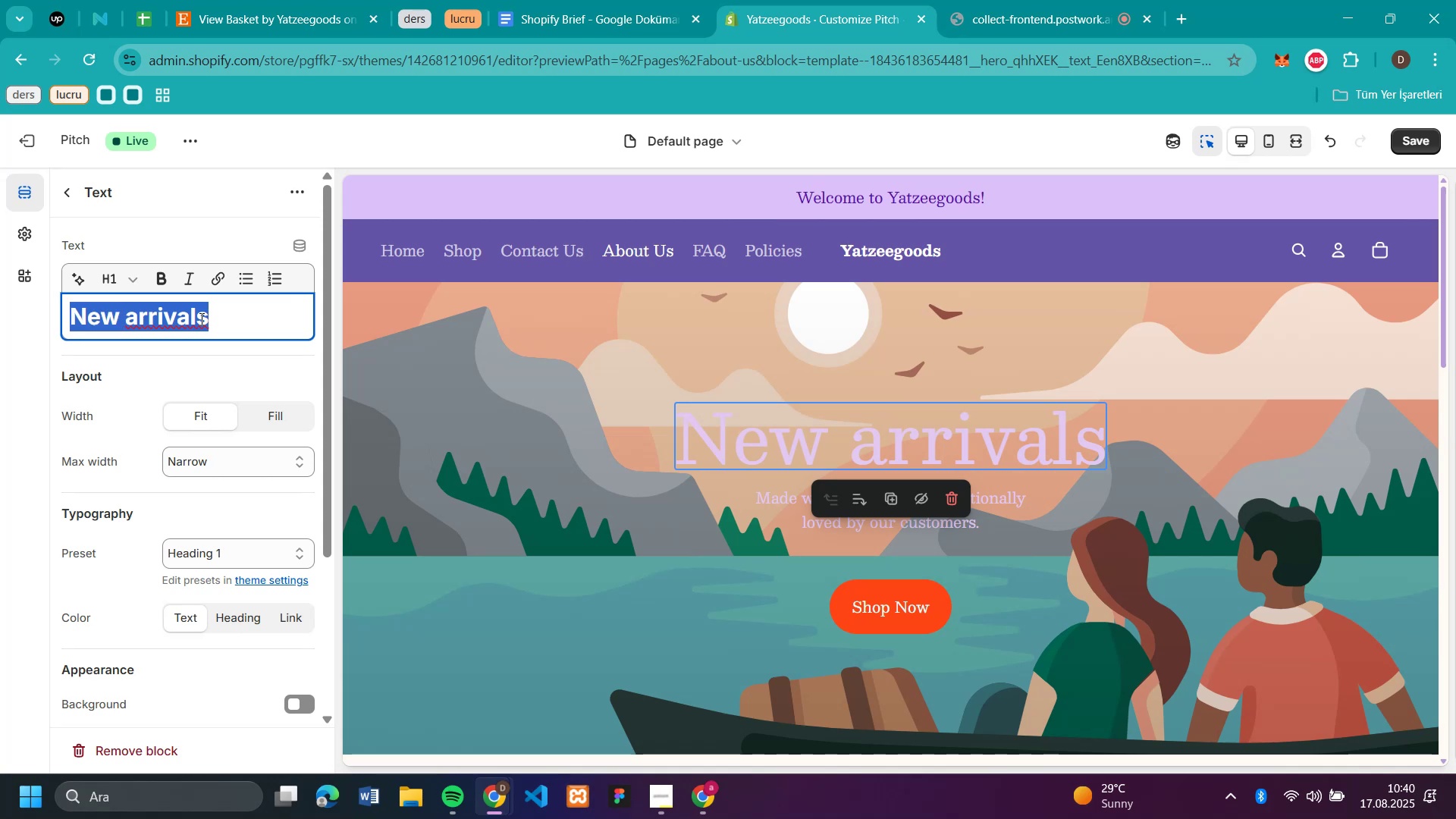 
triple_click([200, 318])
 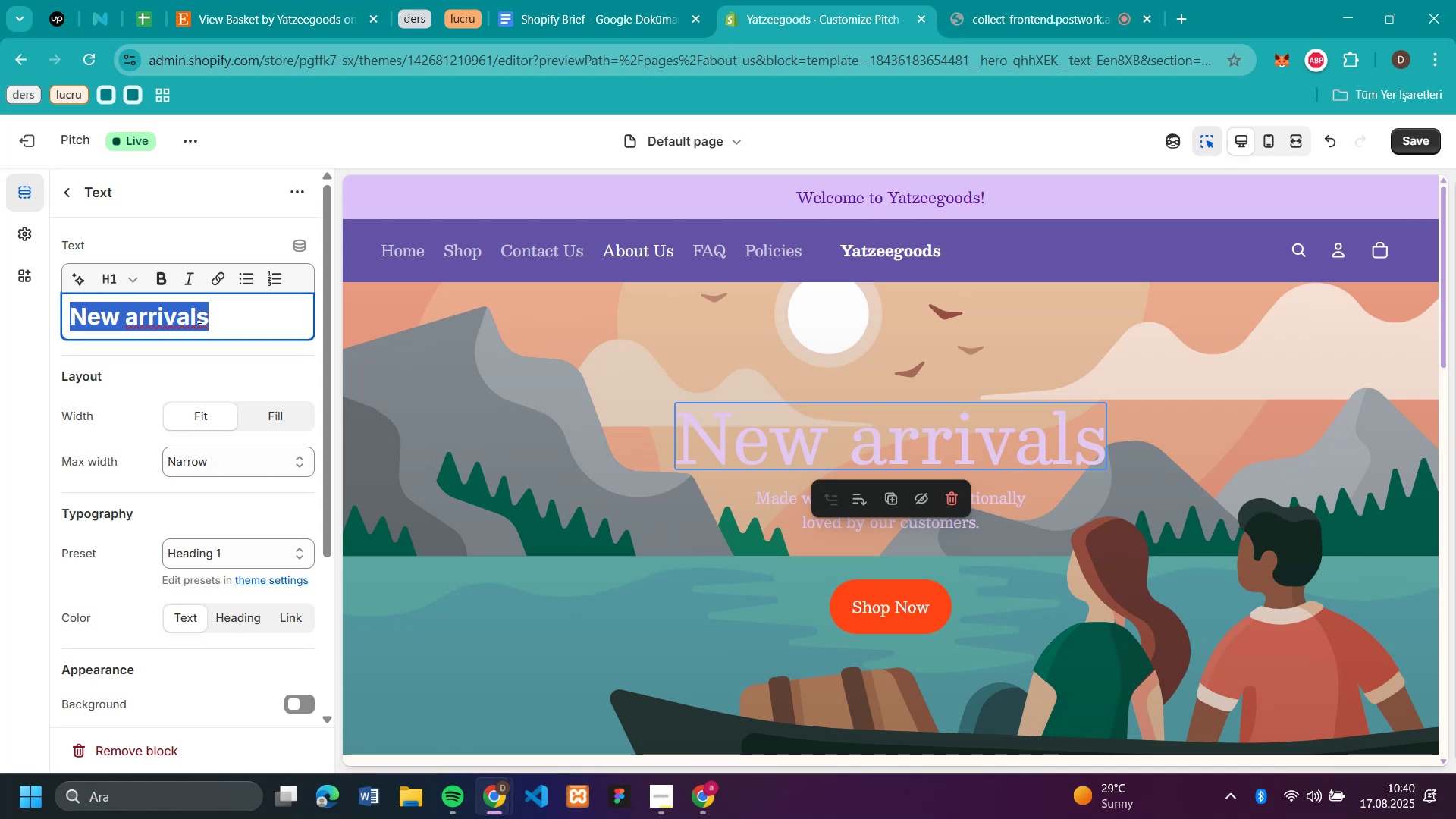 
key(Backspace)
 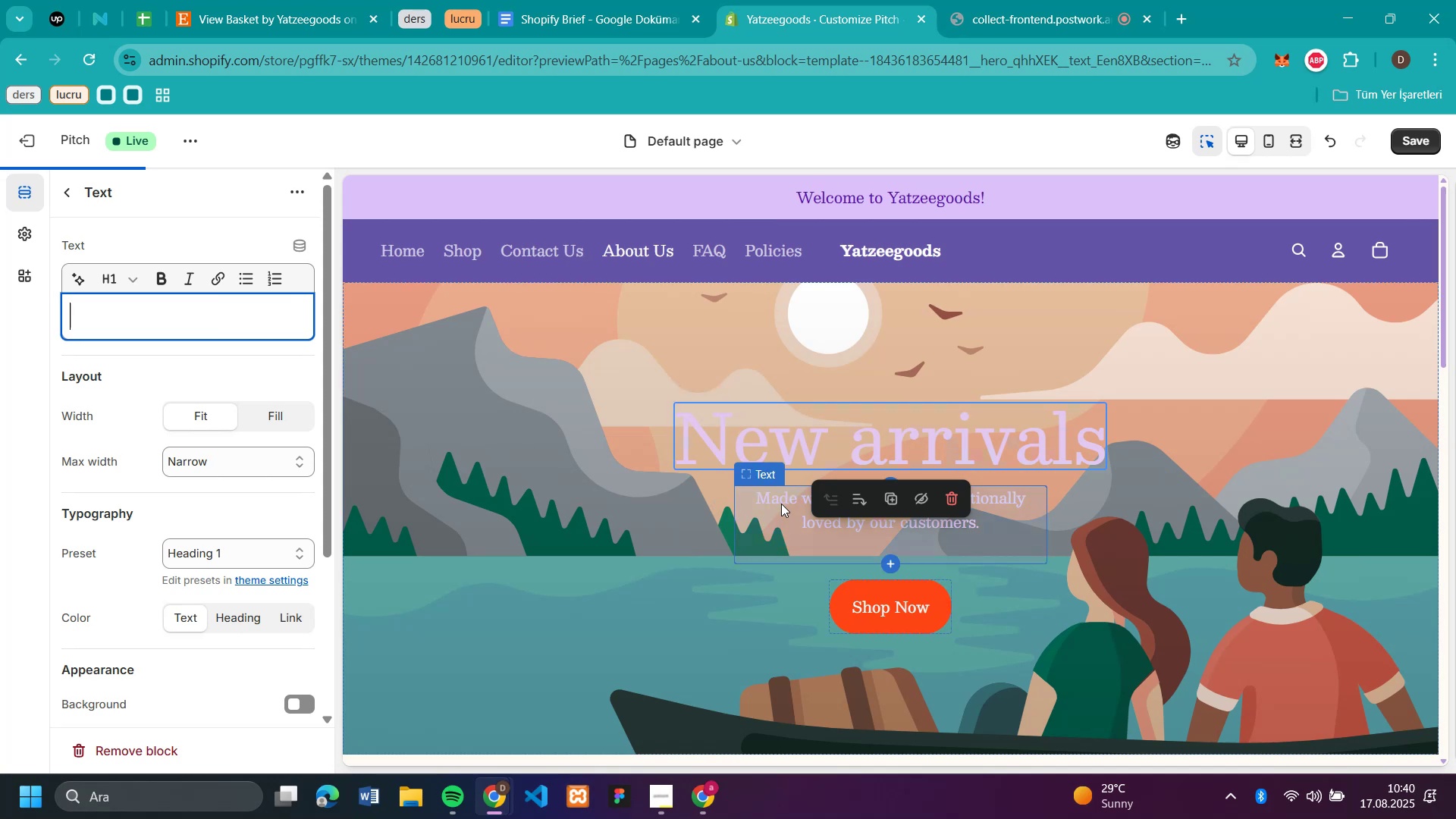 
left_click([781, 498])
 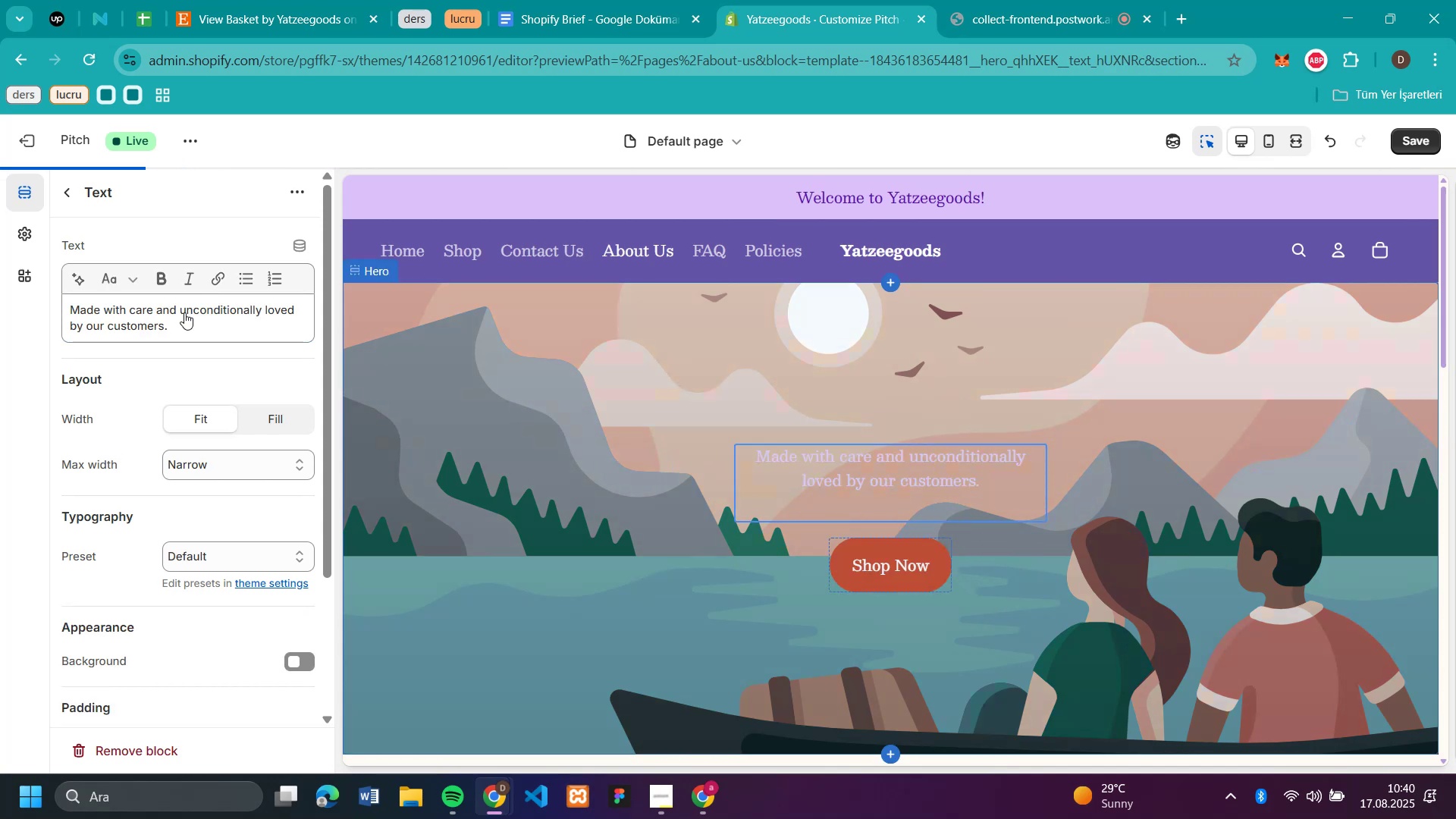 
left_click_drag(start_coordinate=[186, 328], to_coordinate=[0, 276])
 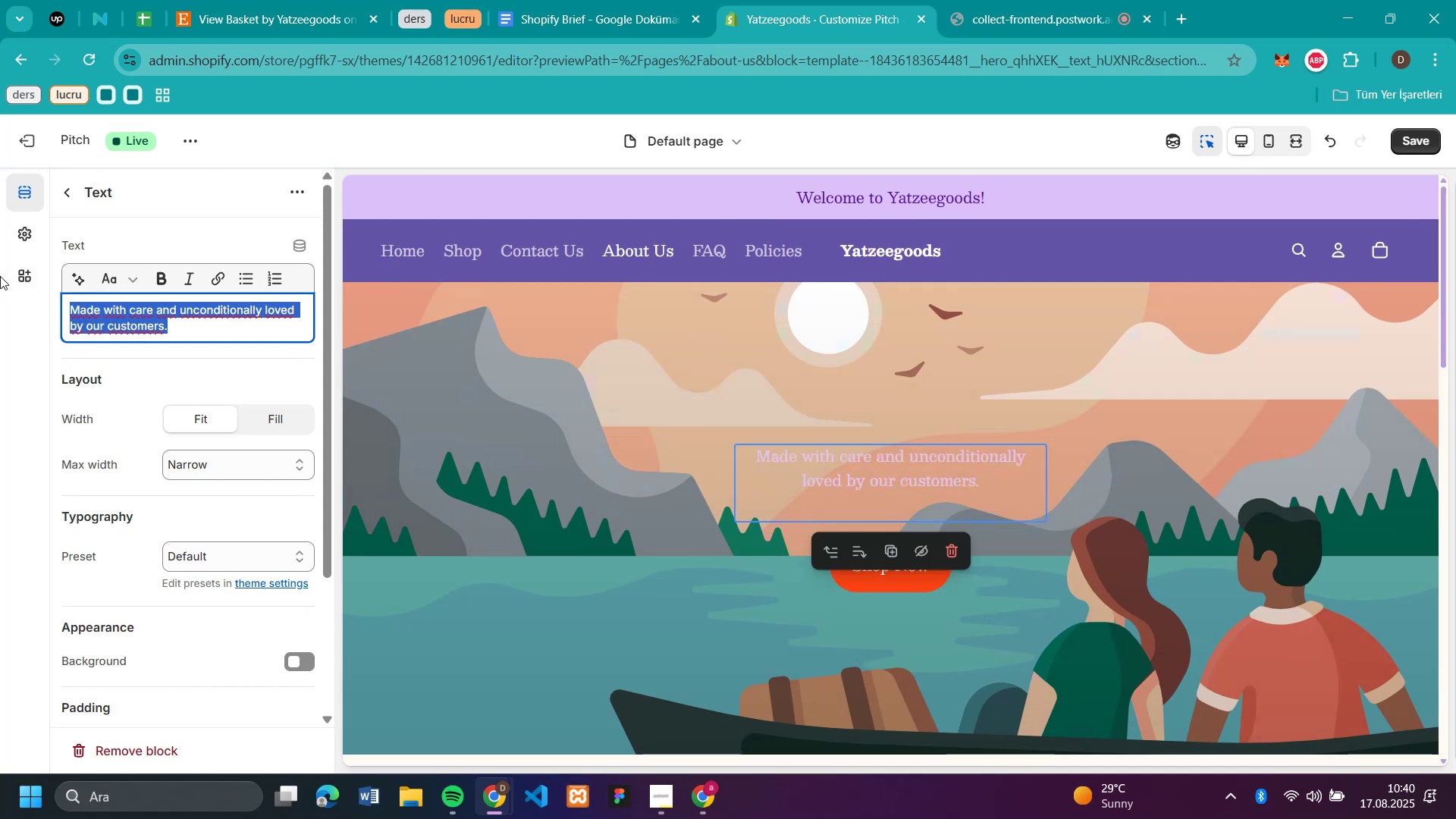 
key(Backspace)
 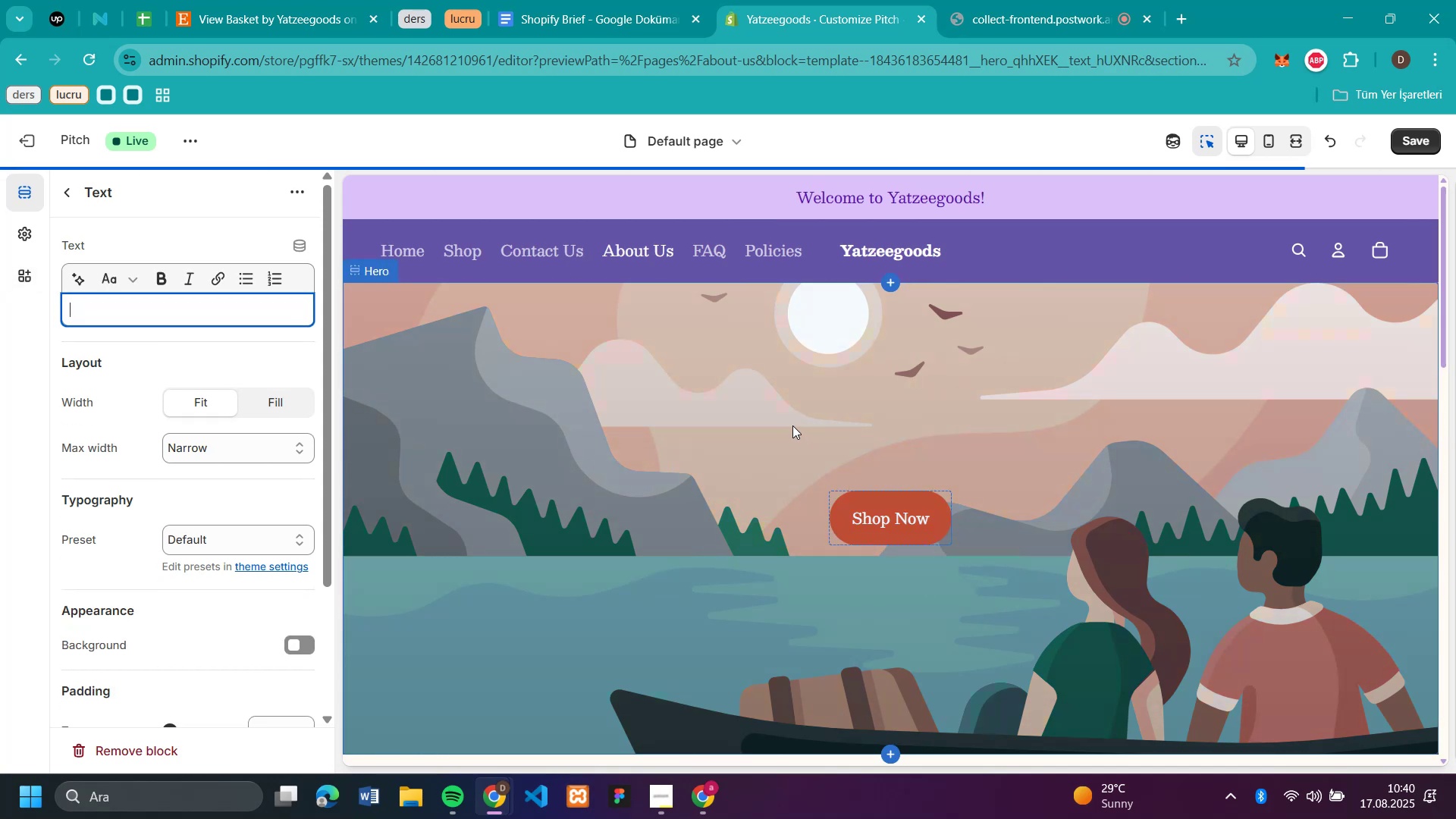 
scroll: coordinate [282, 431], scroll_direction: up, amount: 7.0
 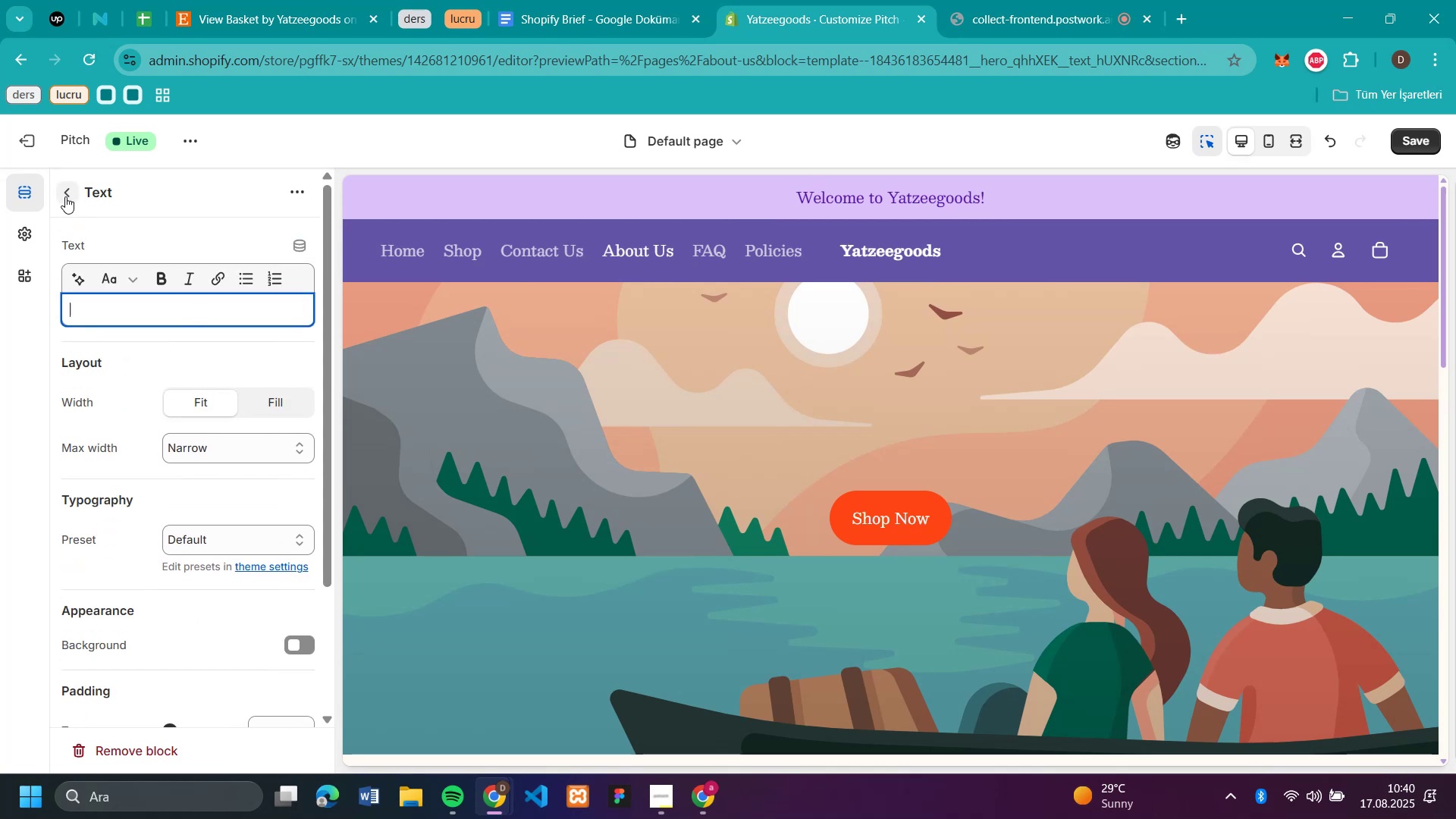 
left_click([65, 196])
 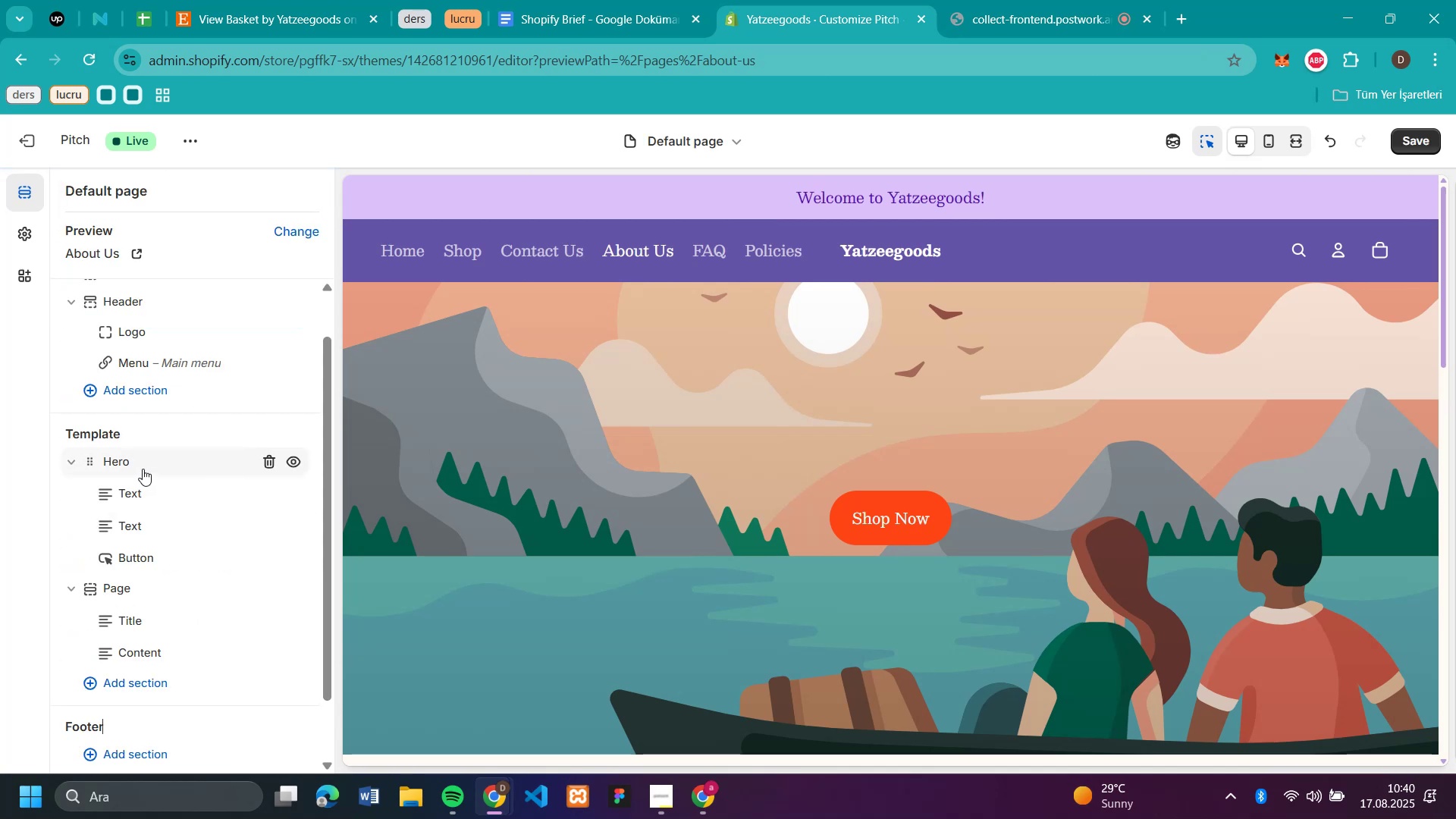 
left_click([130, 457])
 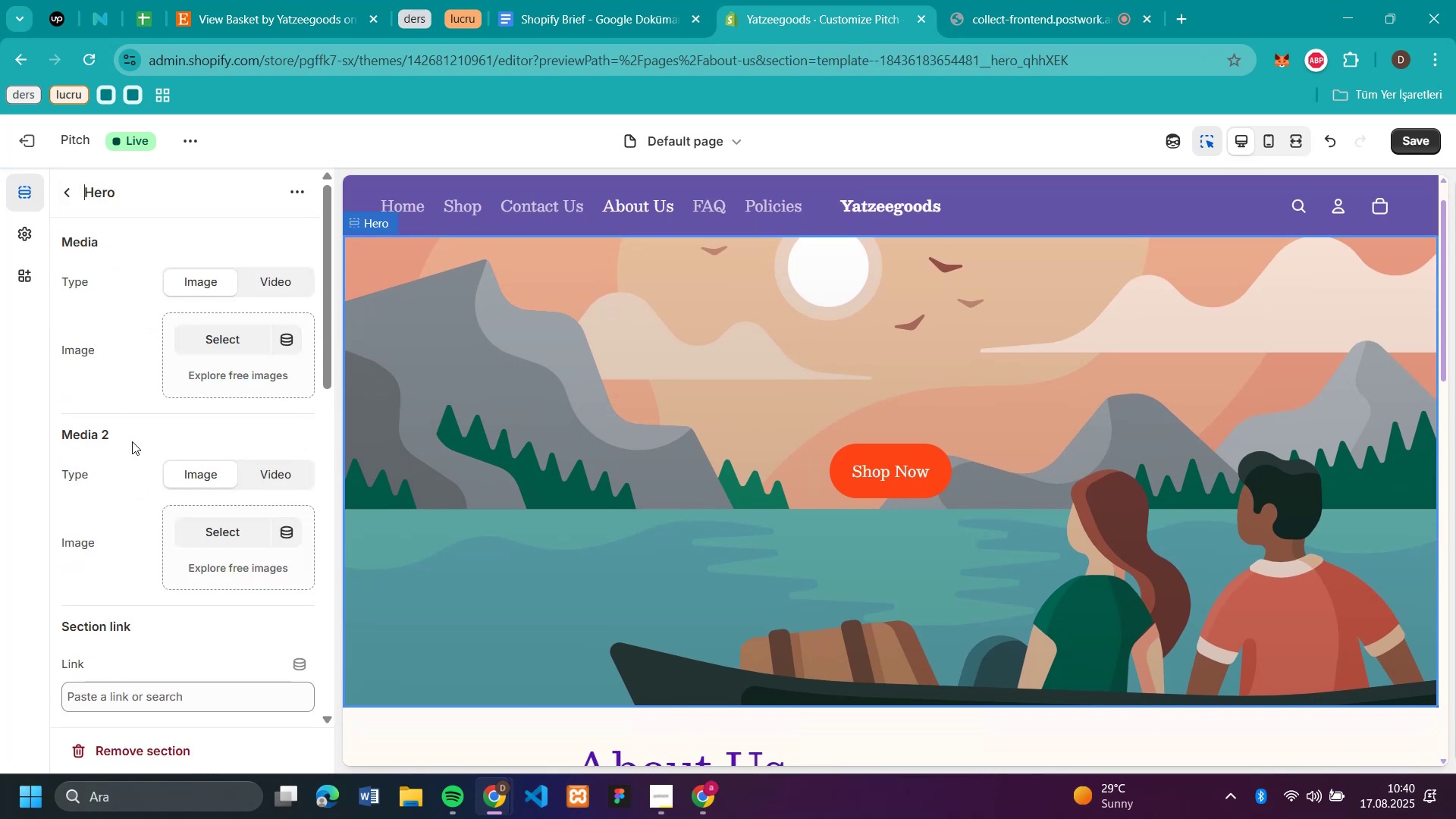 
scroll: coordinate [178, 320], scroll_direction: down, amount: 4.0
 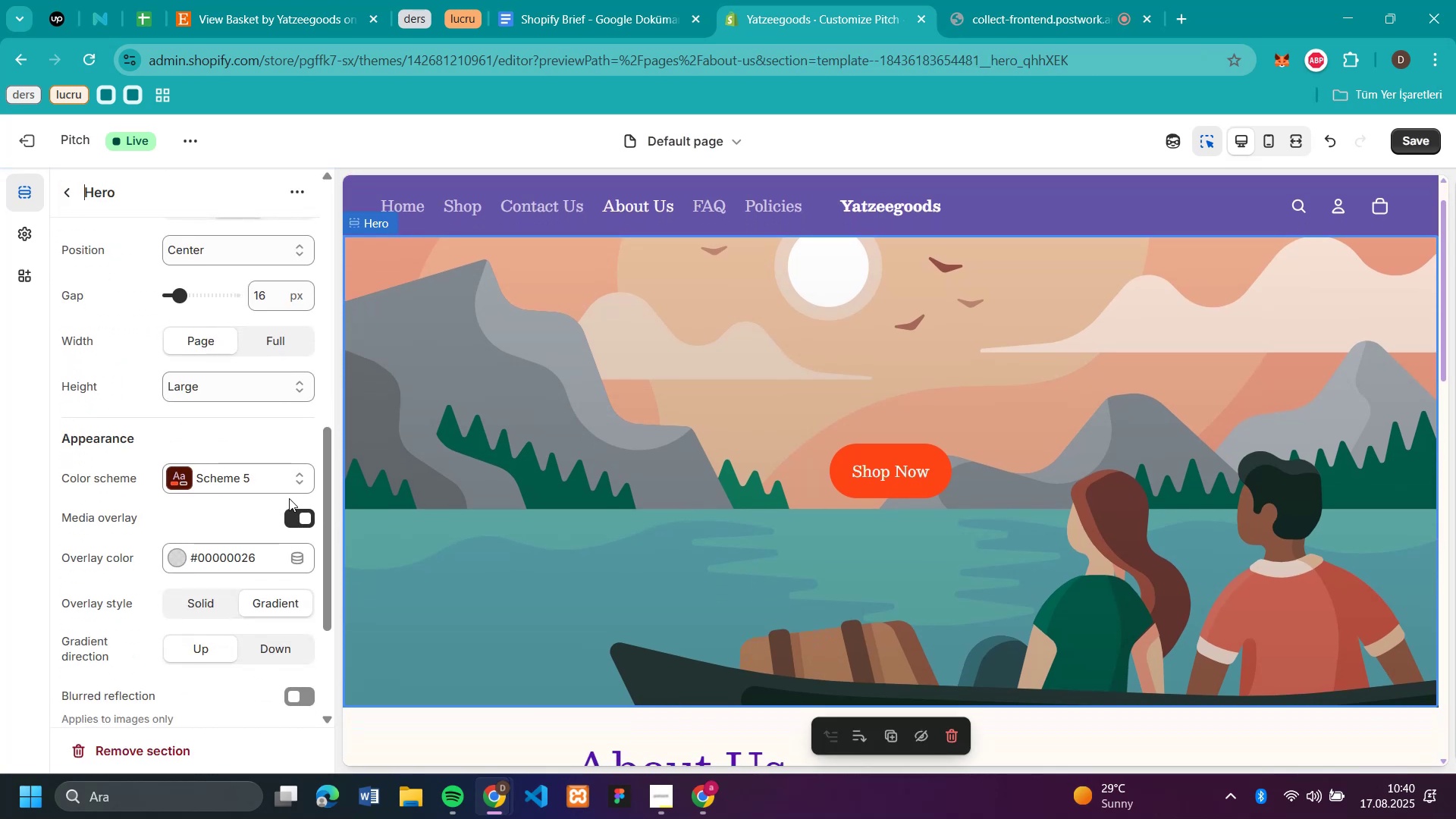 
left_click([240, 479])
 